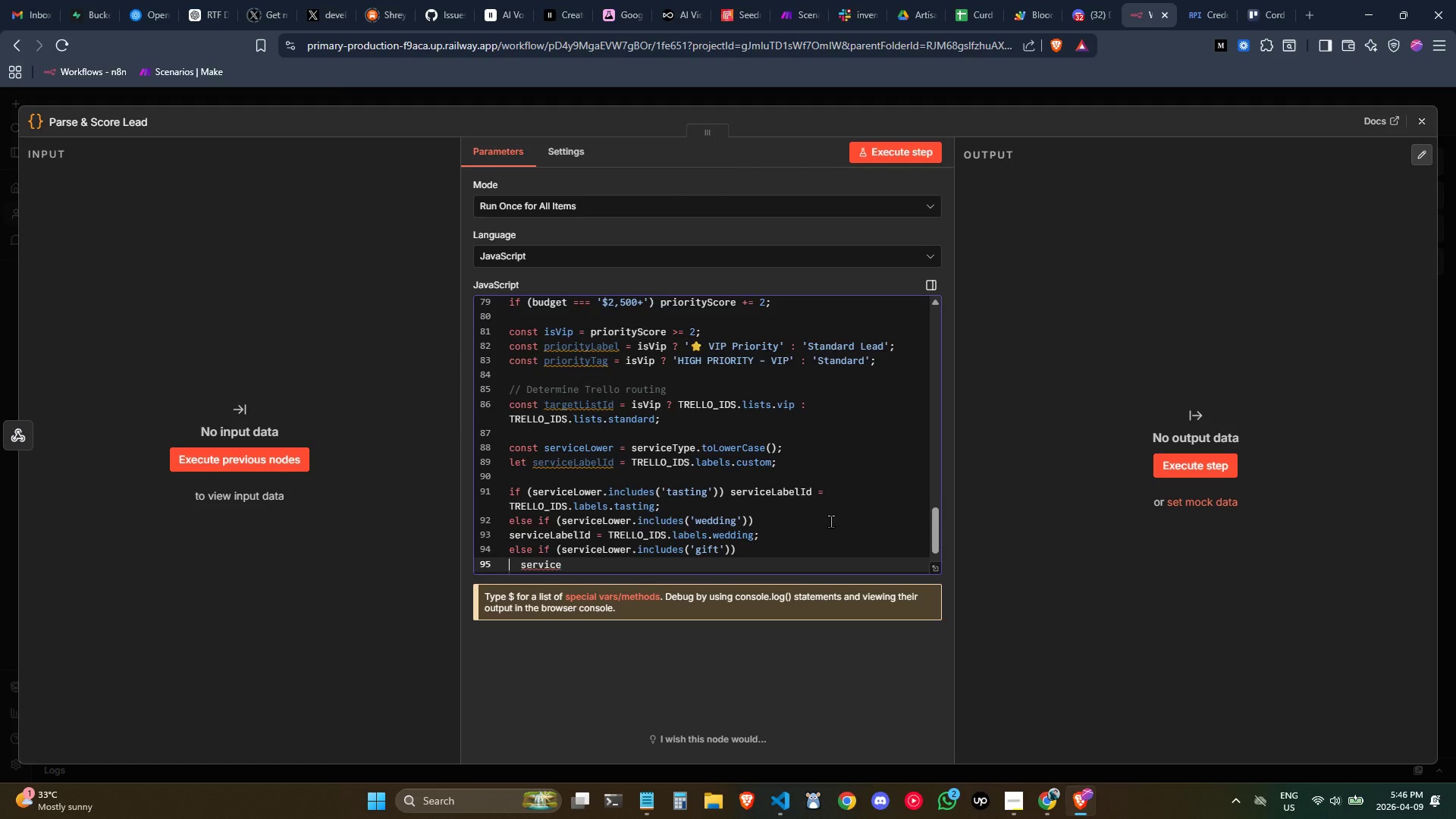 
key(ArrowRight)
 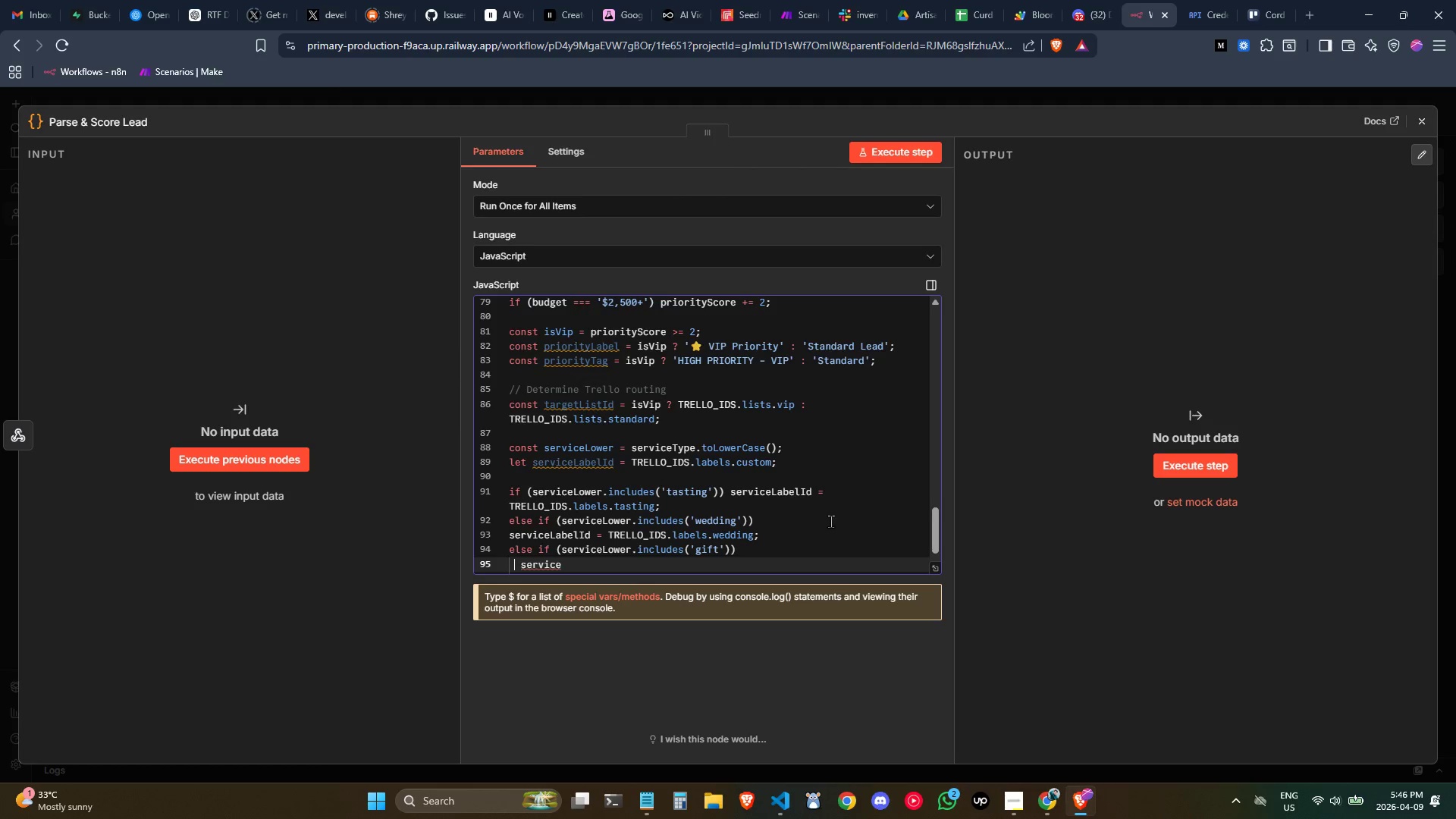 
key(ArrowRight)
 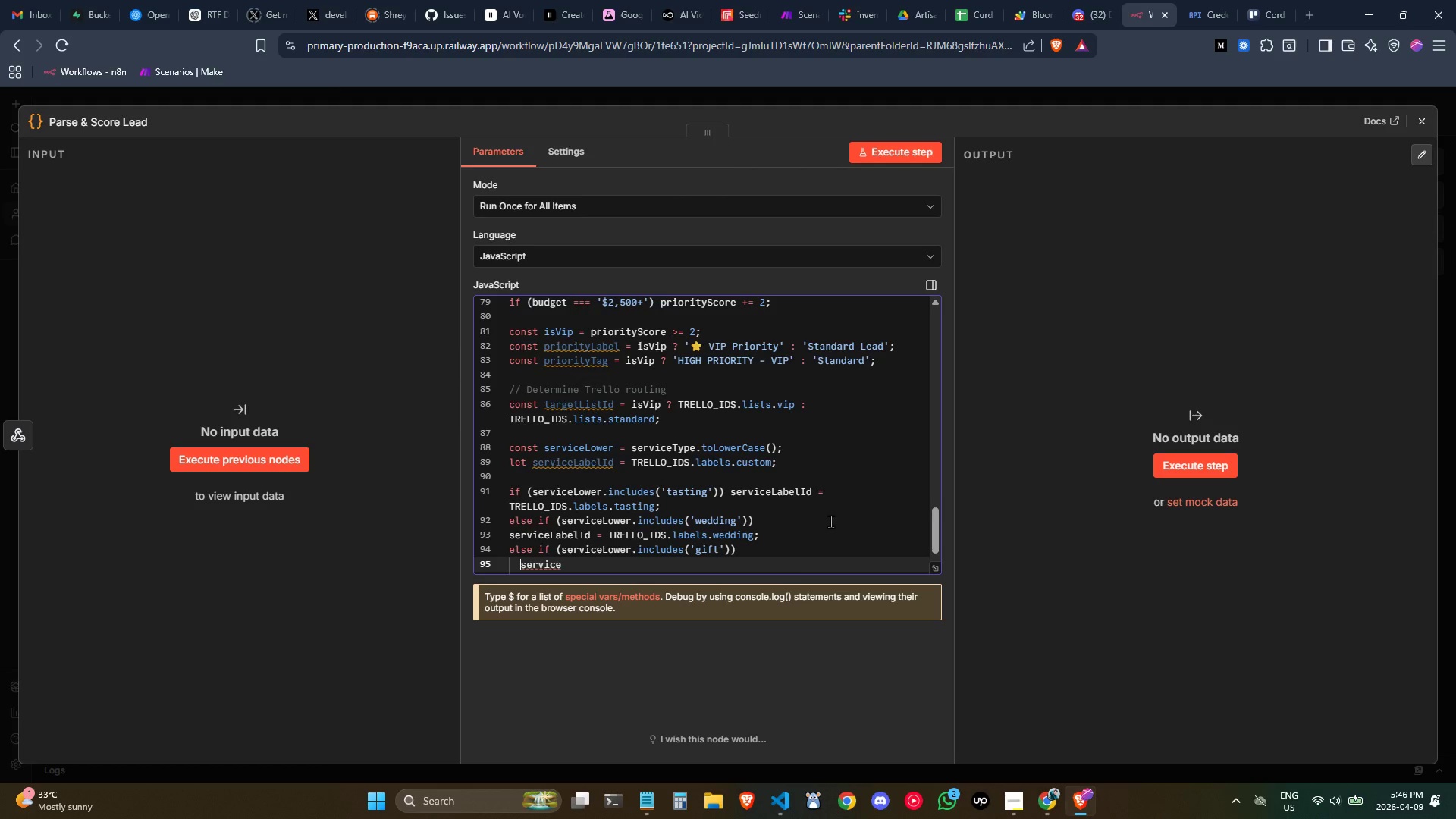 
key(Backspace)
 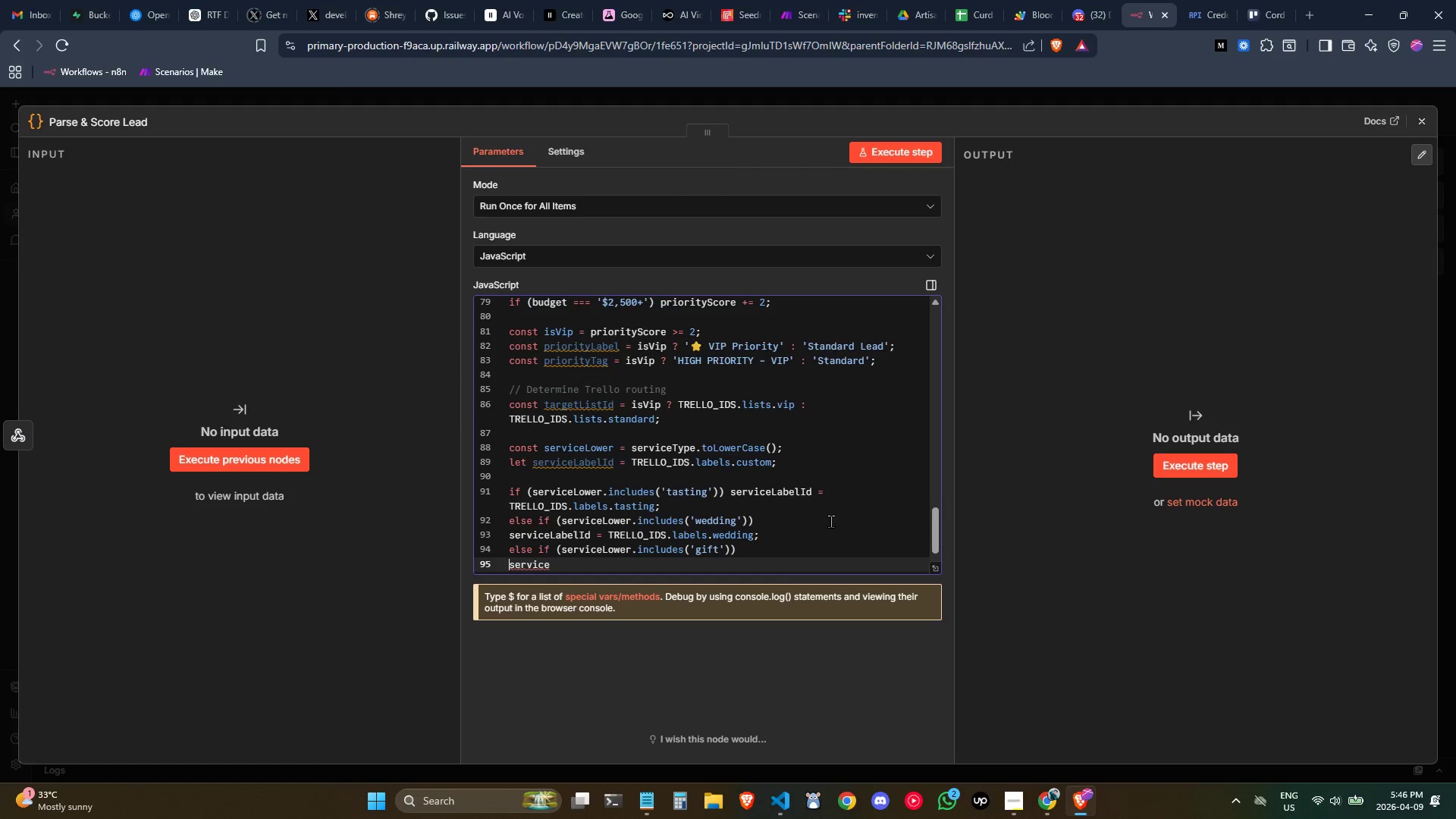 
key(Control+ArrowRight)
 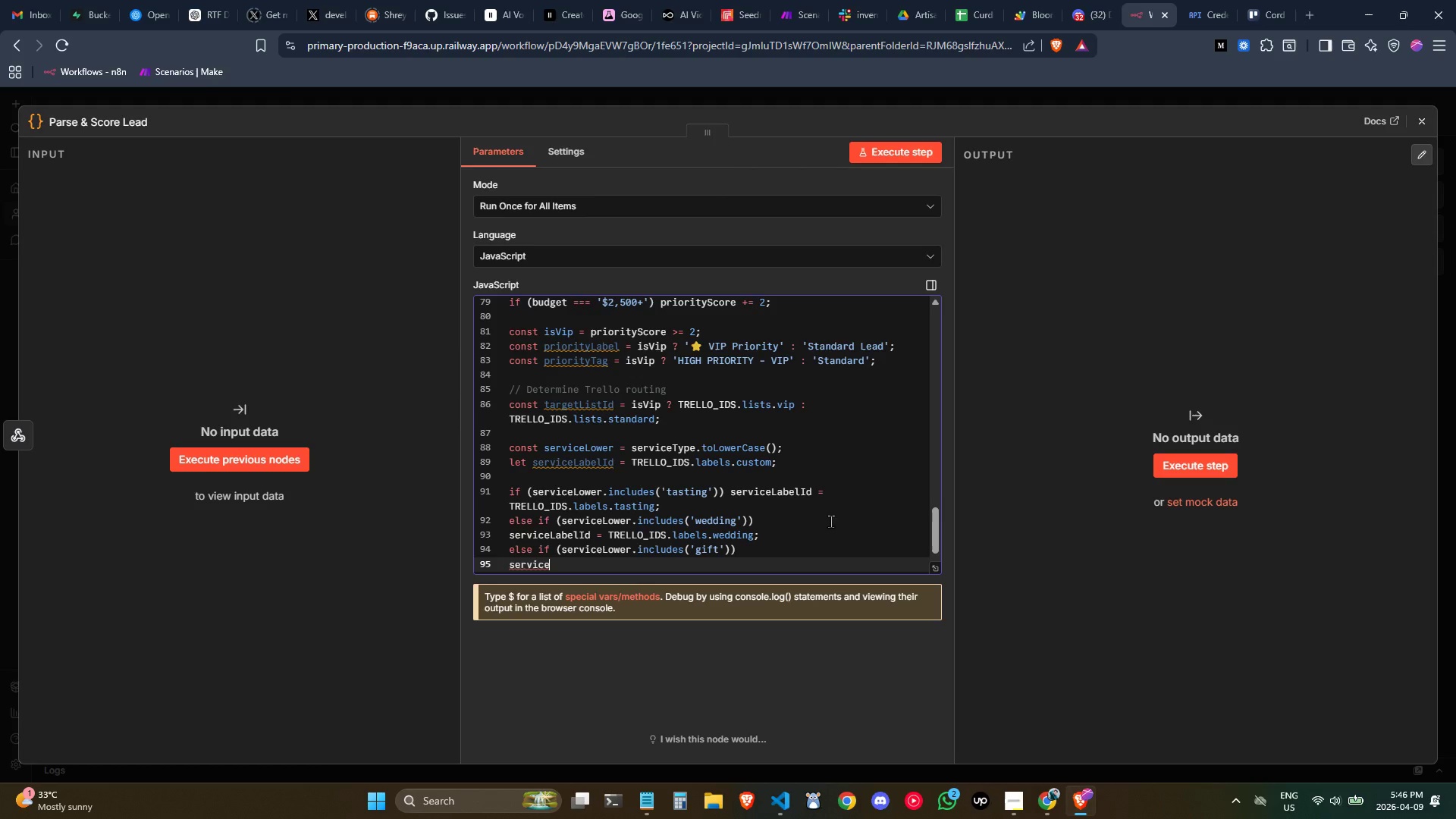 
key(Control+ArrowLeft)
 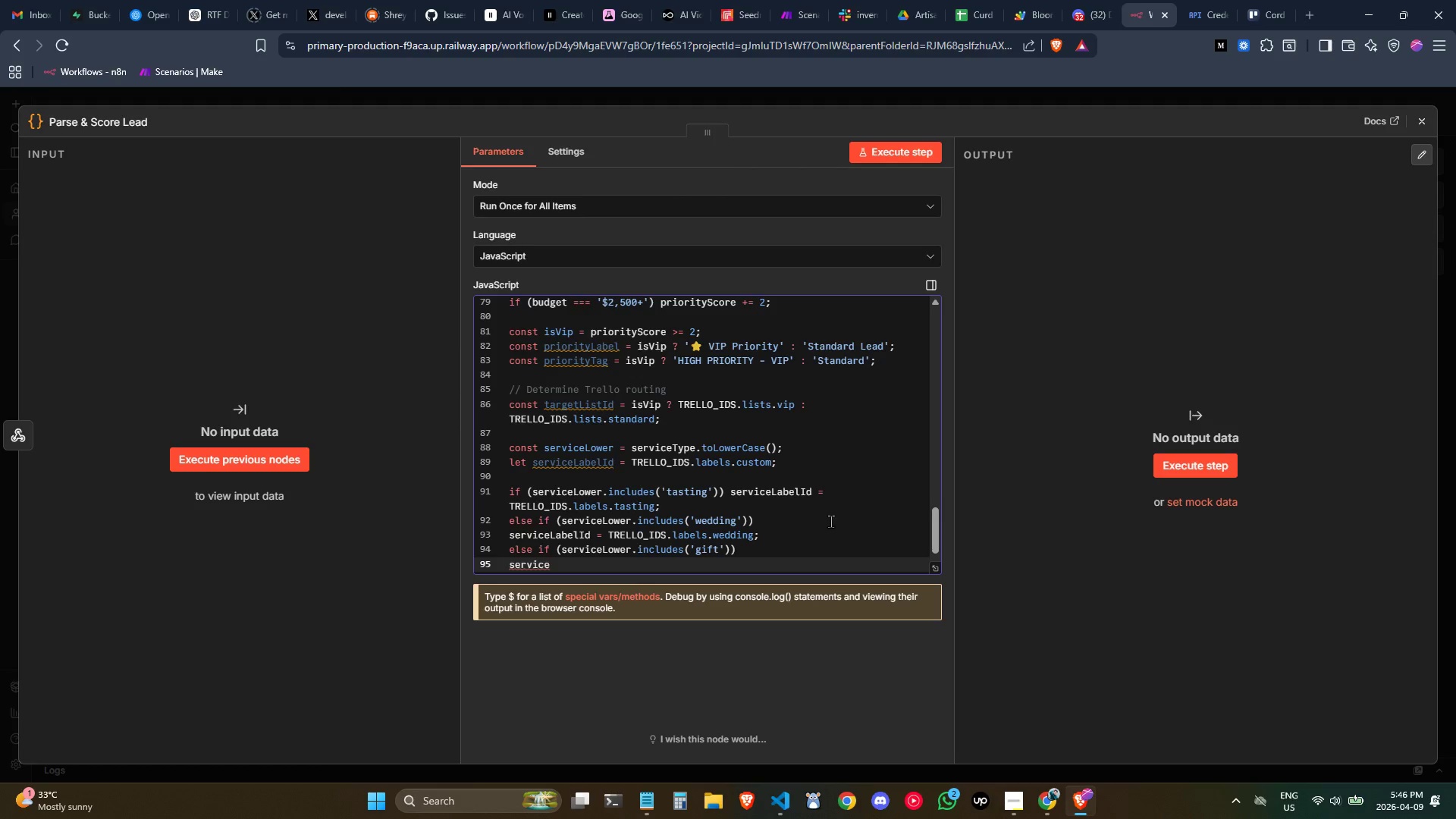 
key(Backspace)
 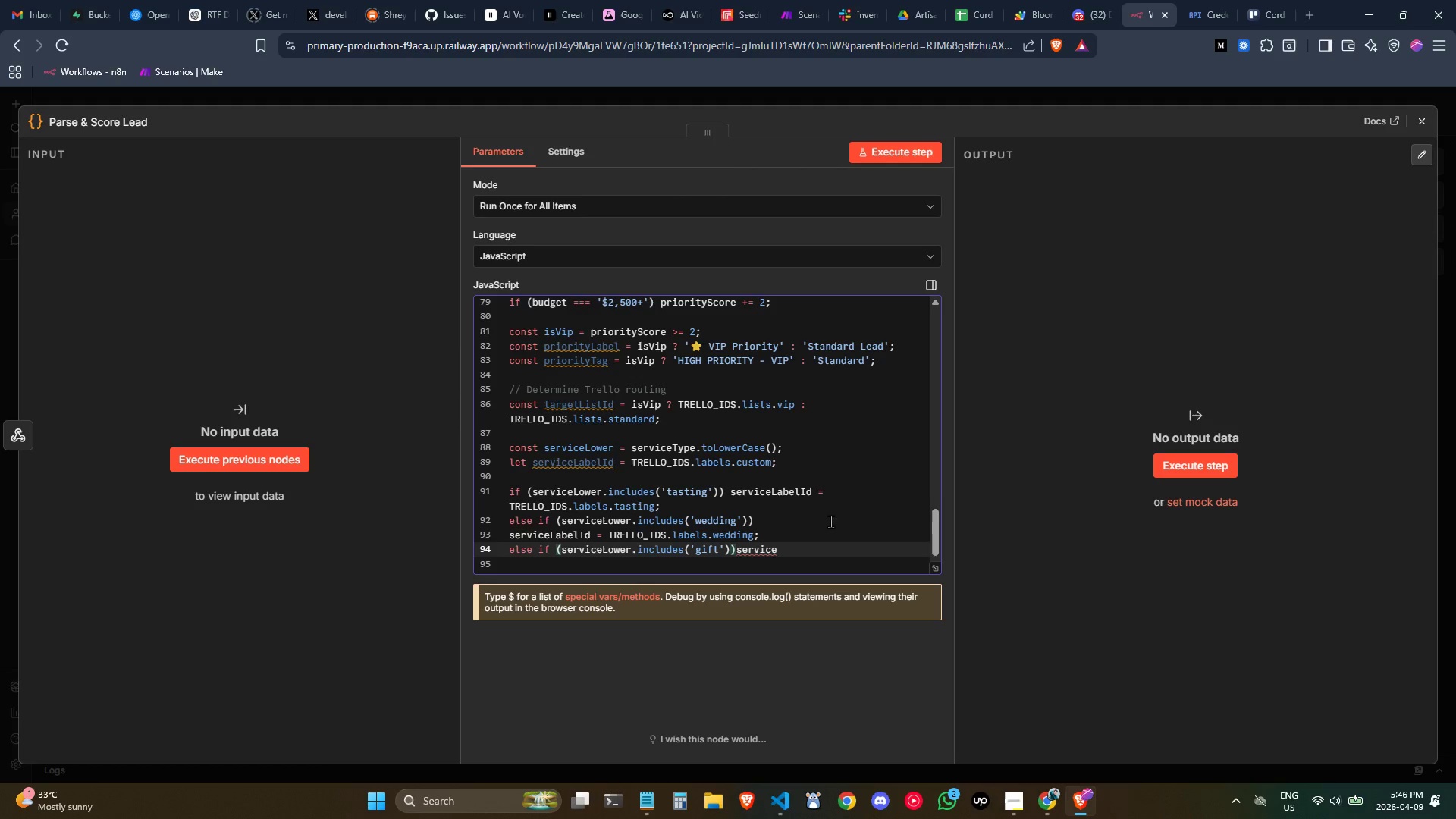 
key(Space)
 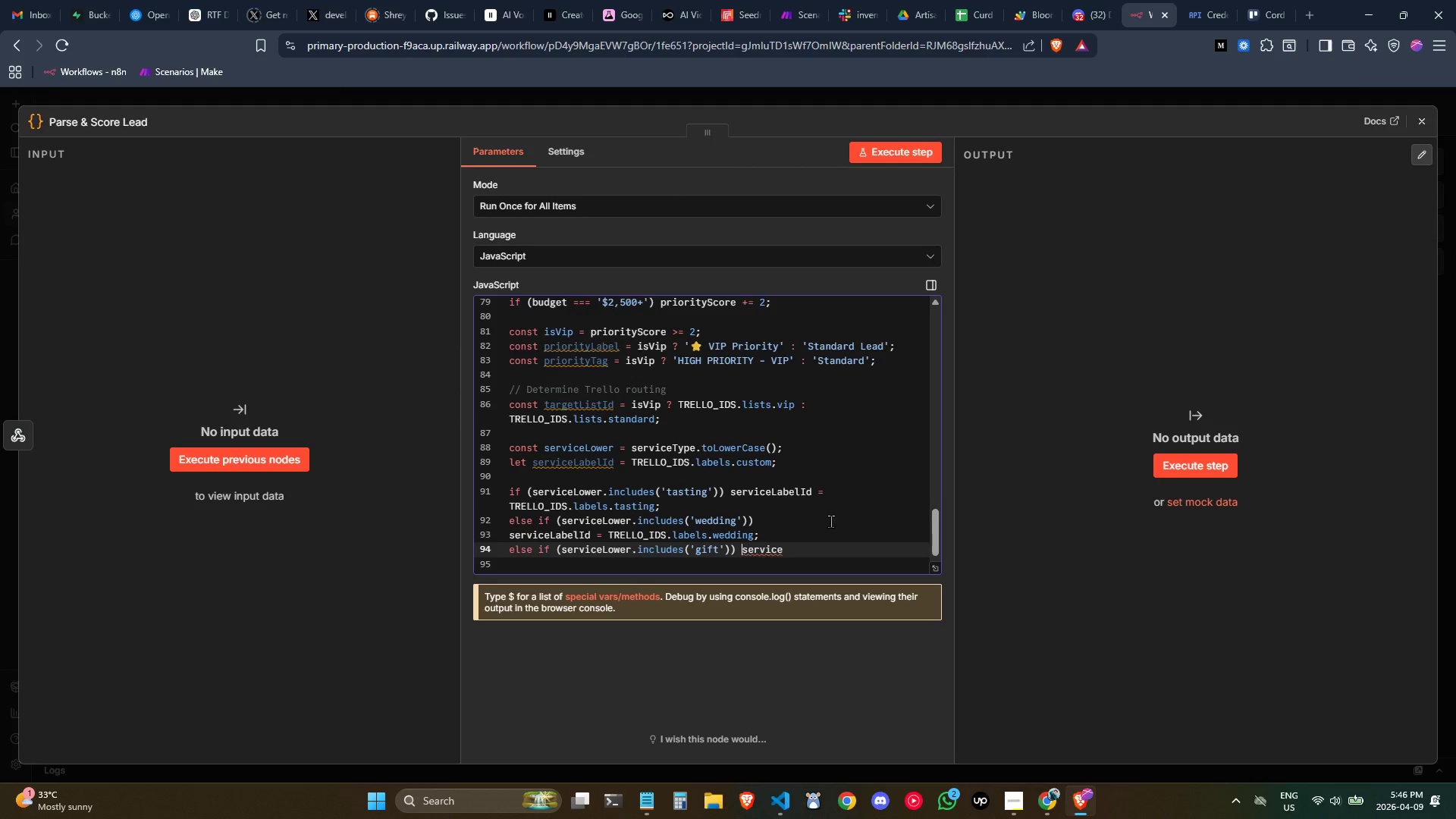 
hold_key(key=ControlLeft, duration=0.8)
 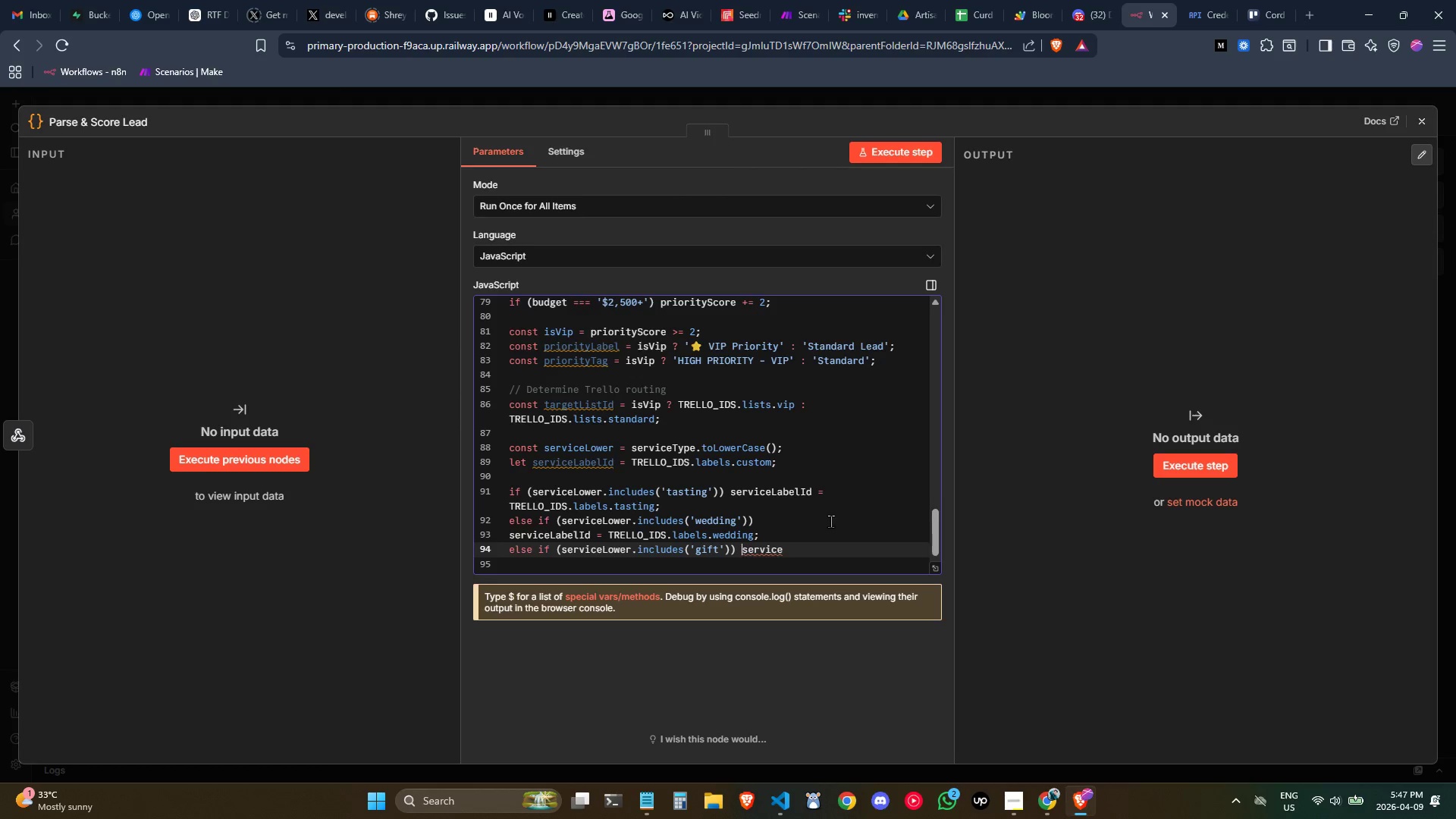 
wait(10.64)
 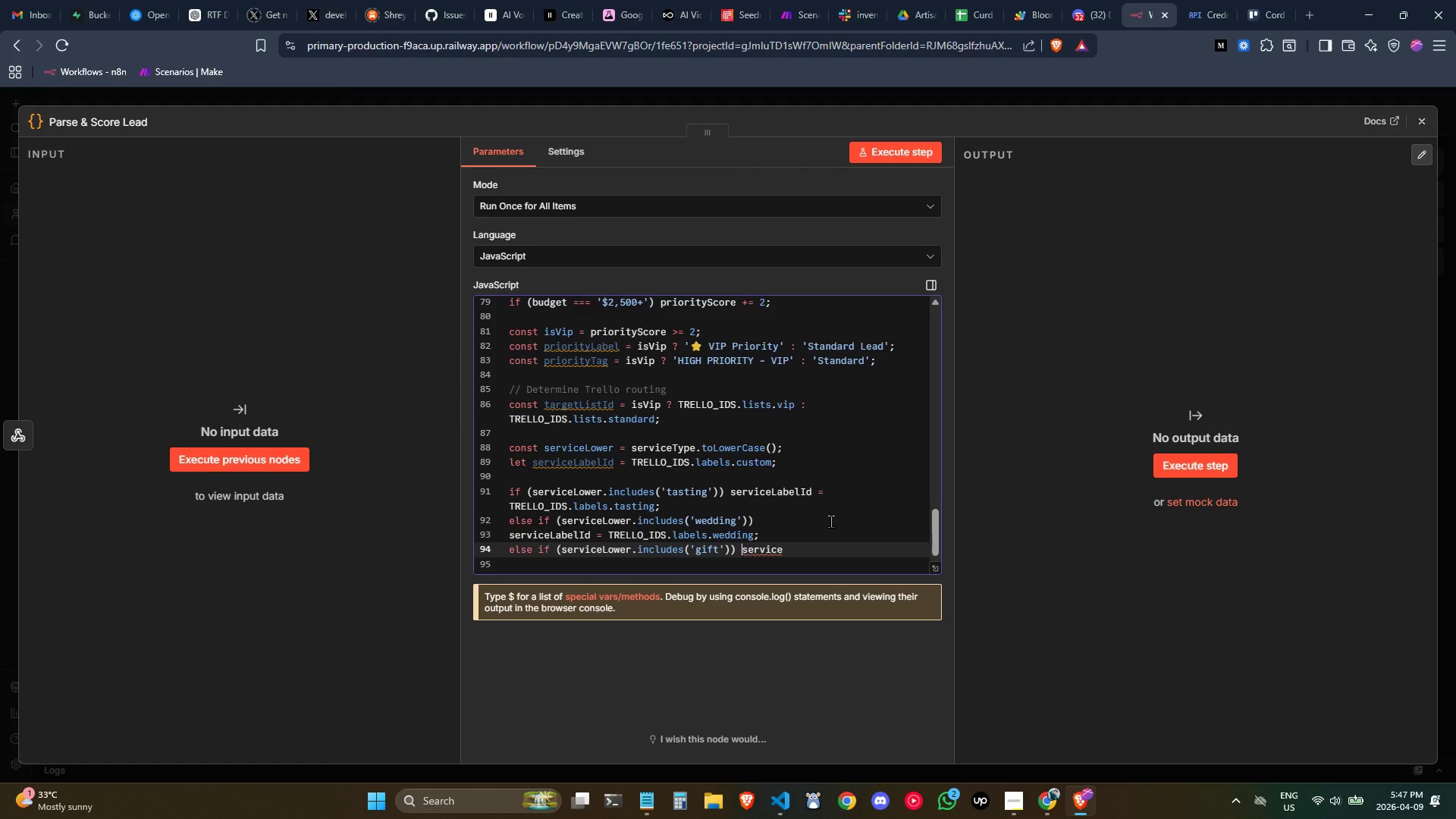 
key(ArrowRight)
 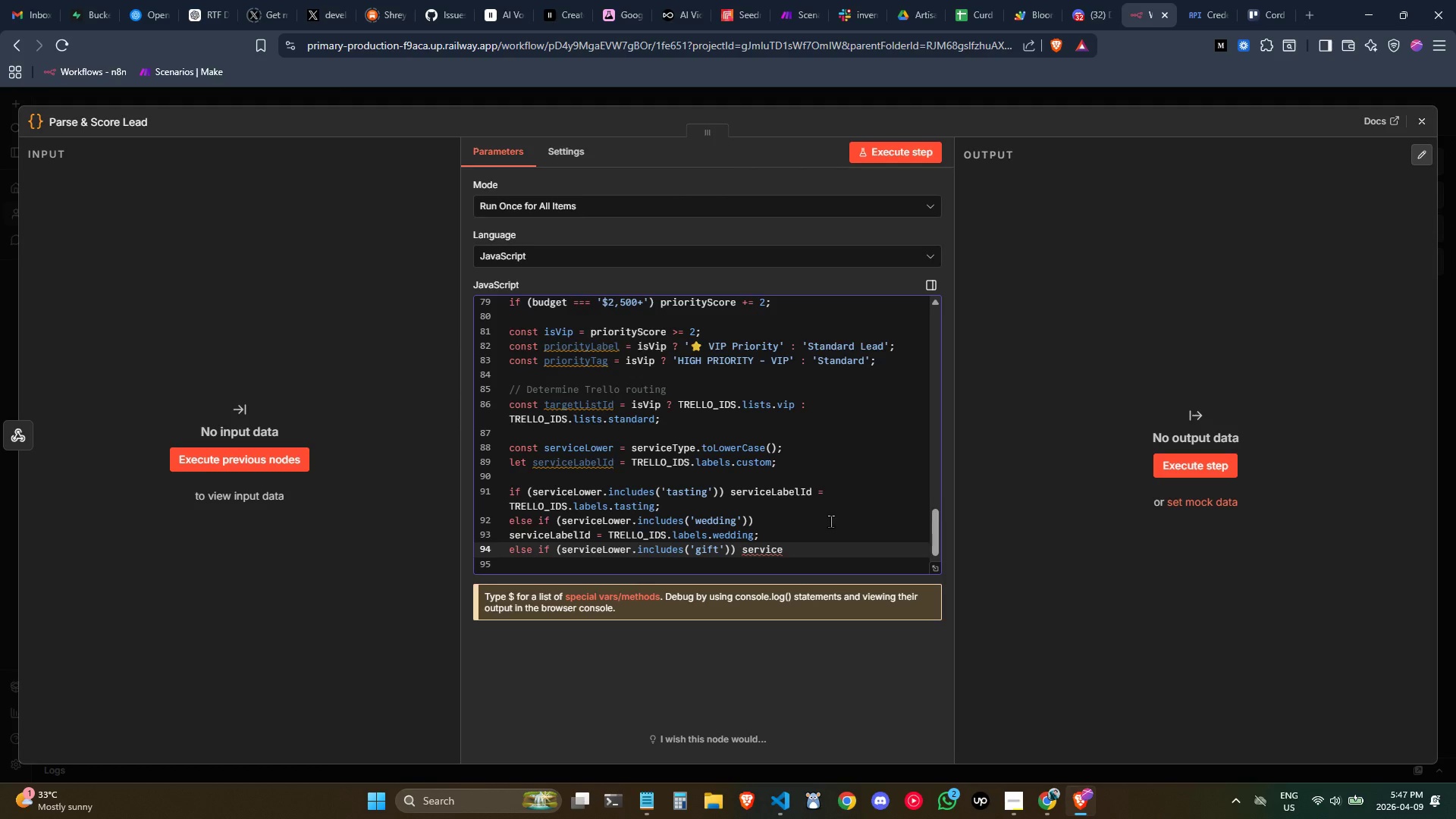 
key(ArrowRight)
 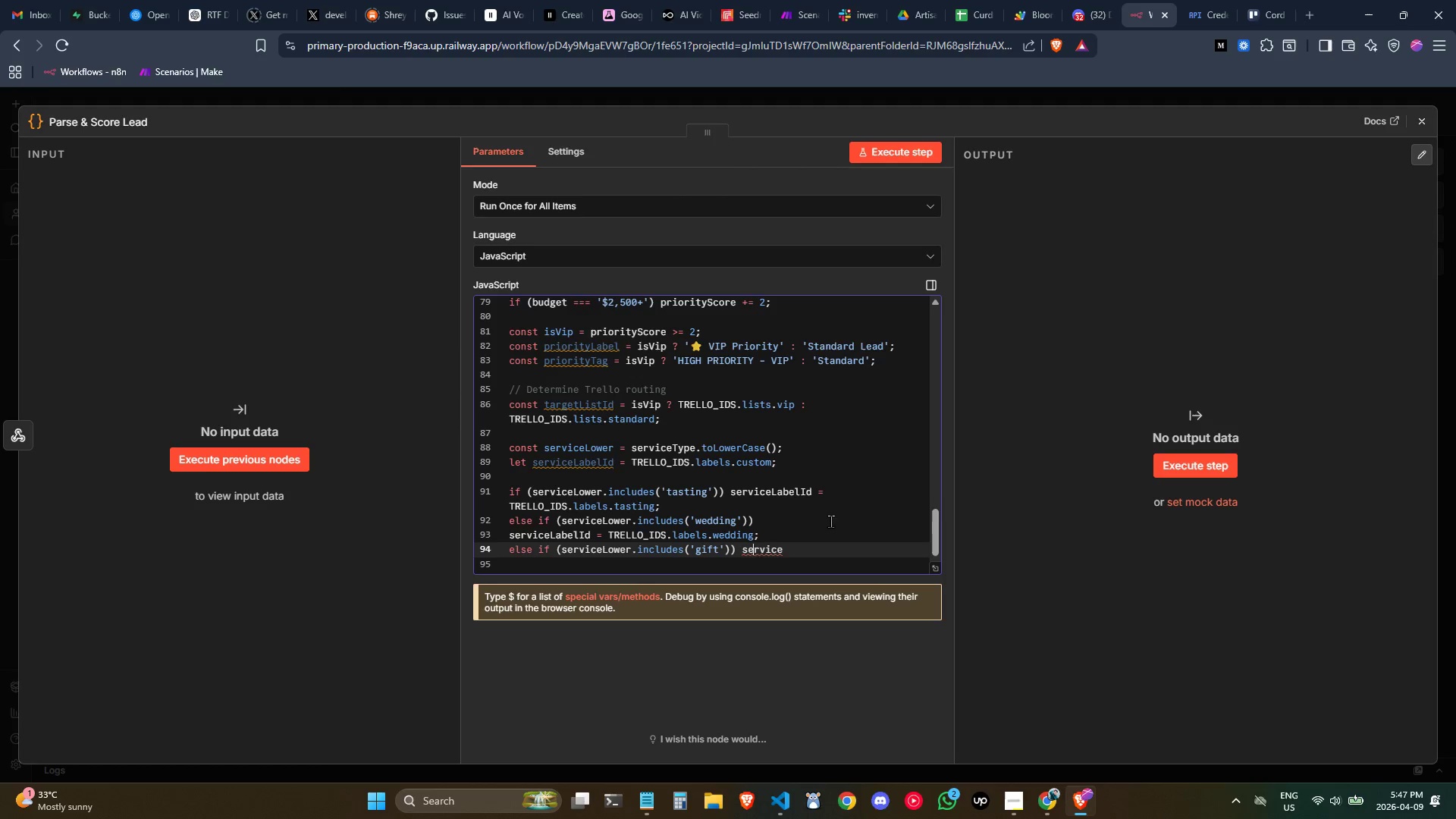 
key(ArrowRight)
 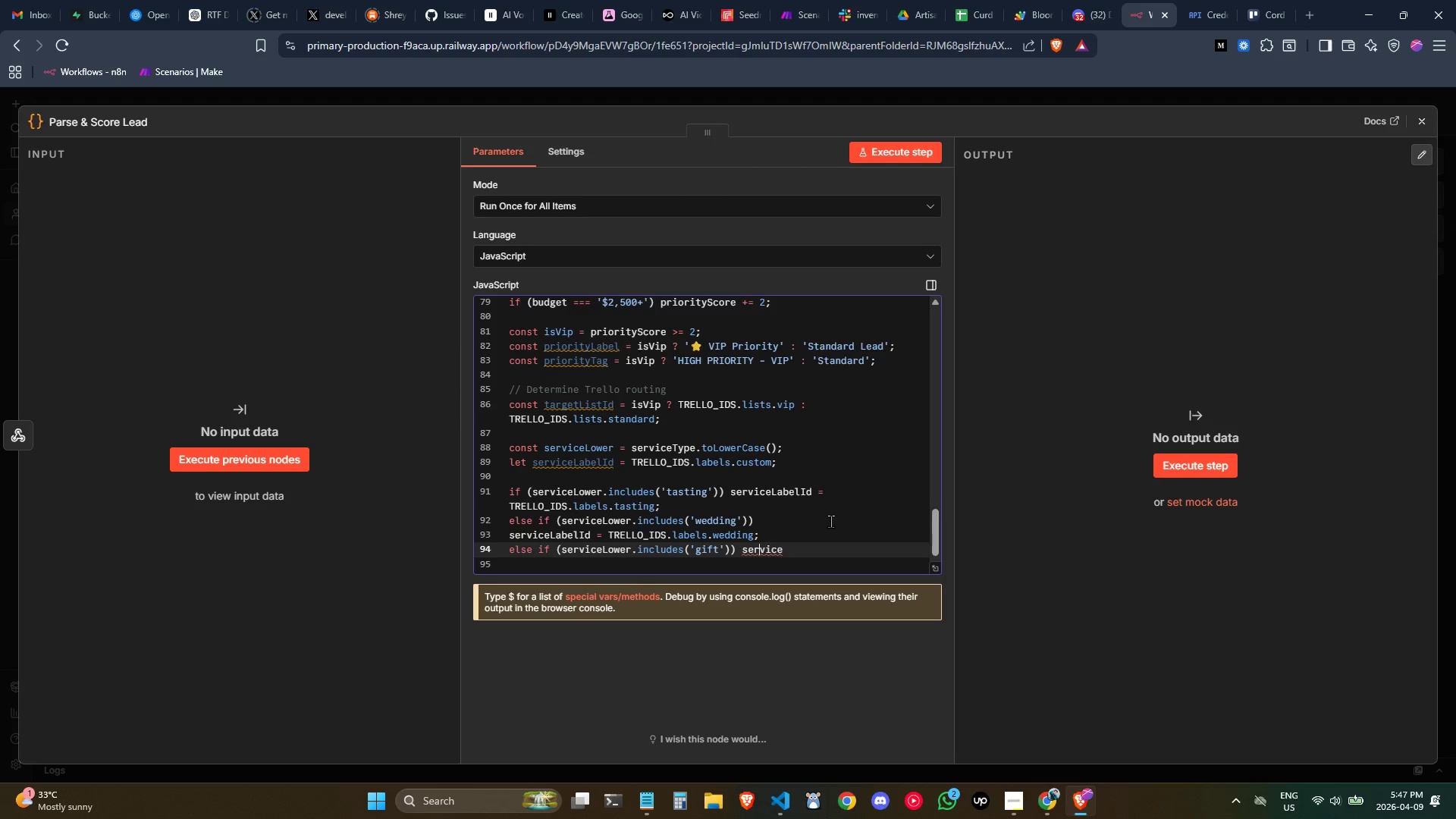 
key(ArrowRight)
 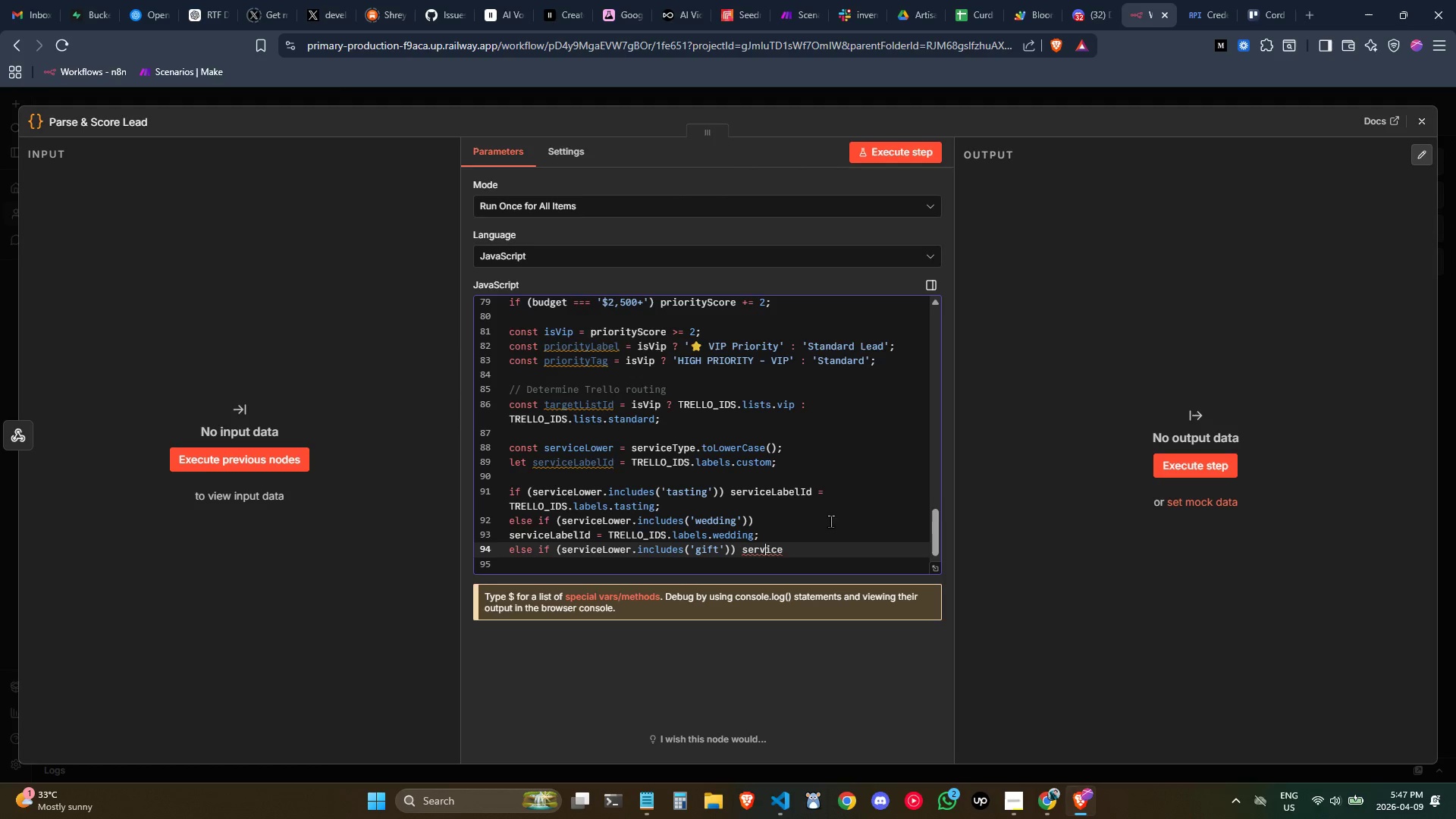 
key(ArrowRight)
 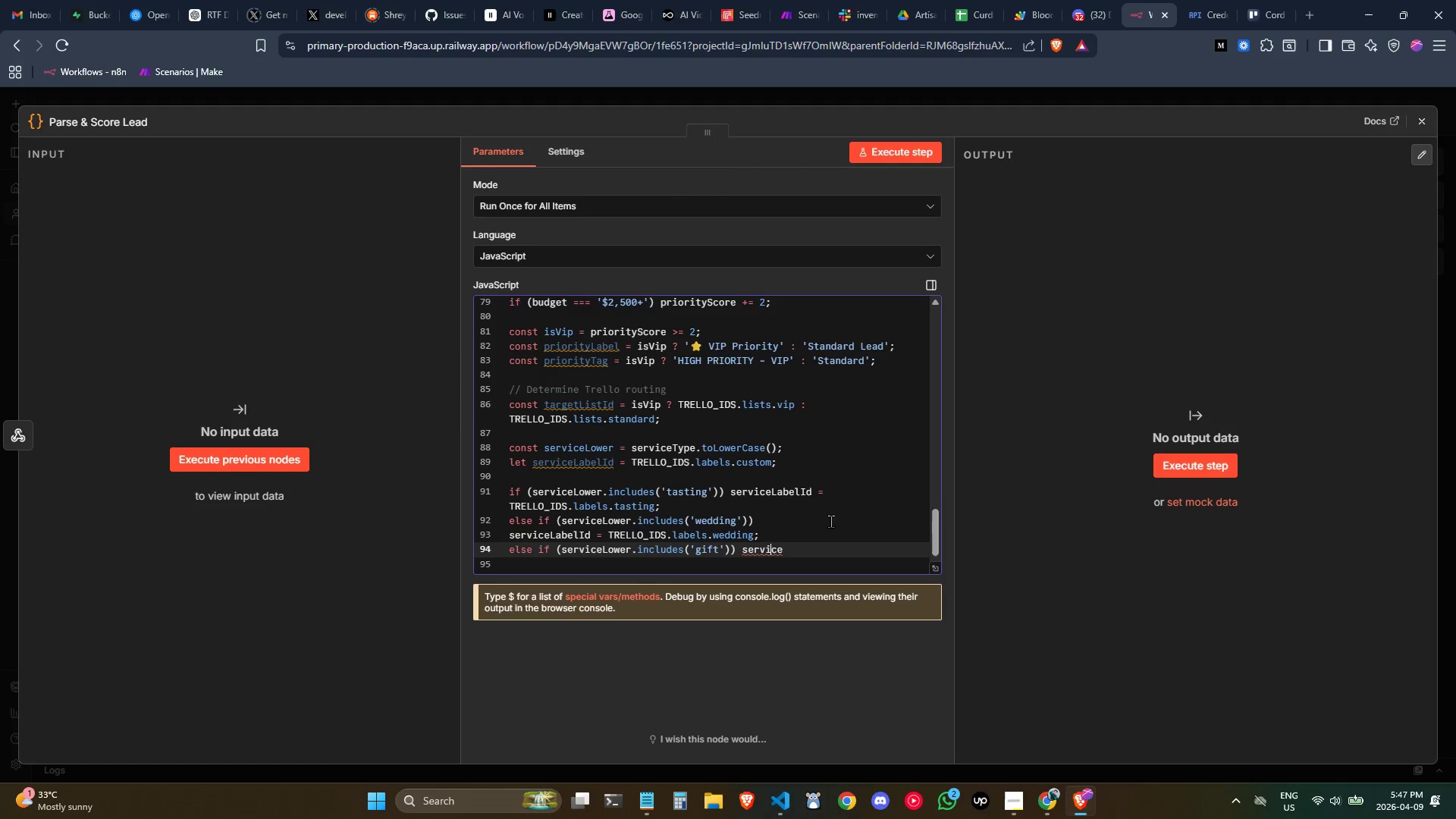 
key(ArrowRight)
 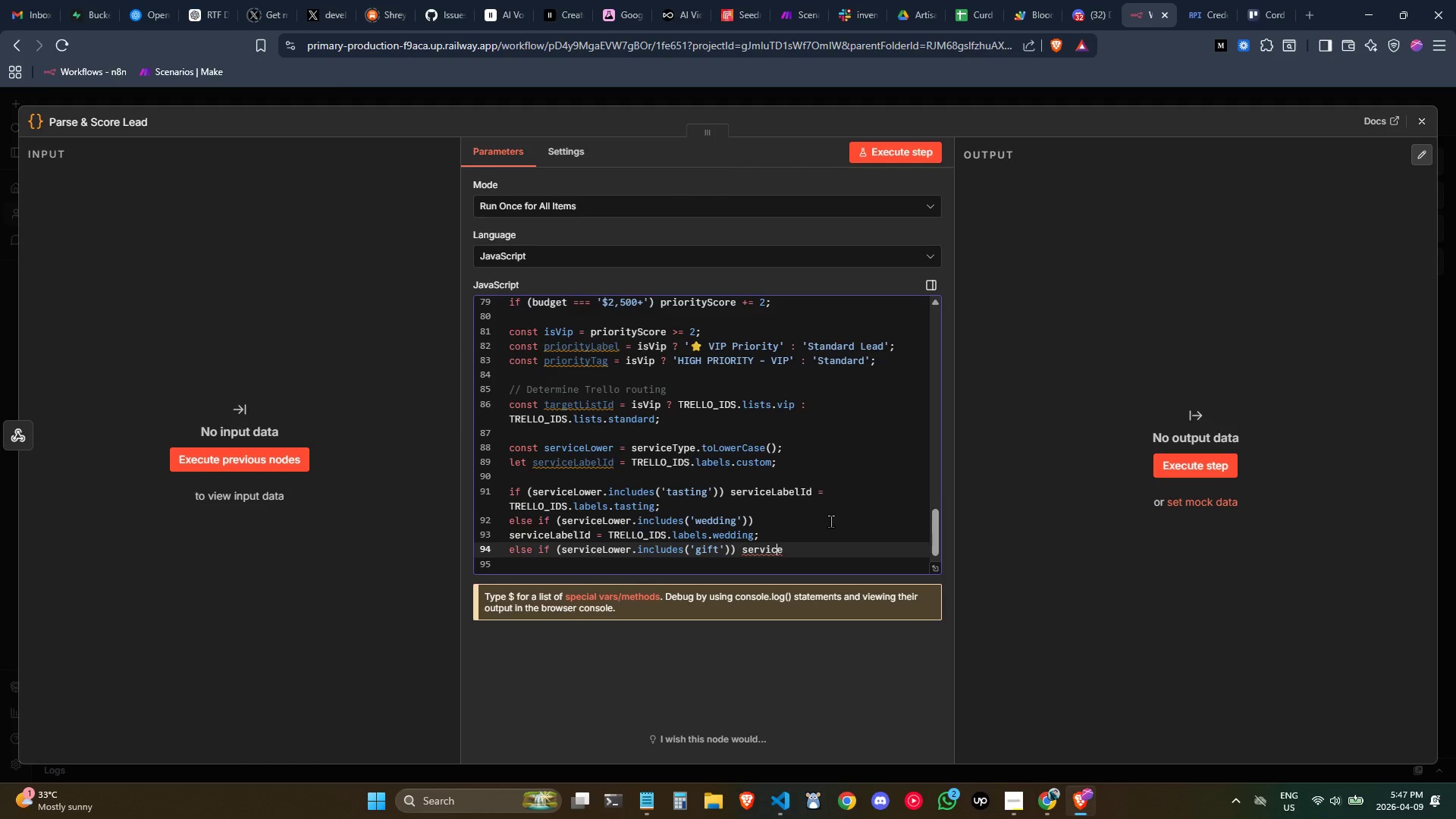 
key(ArrowRight)
 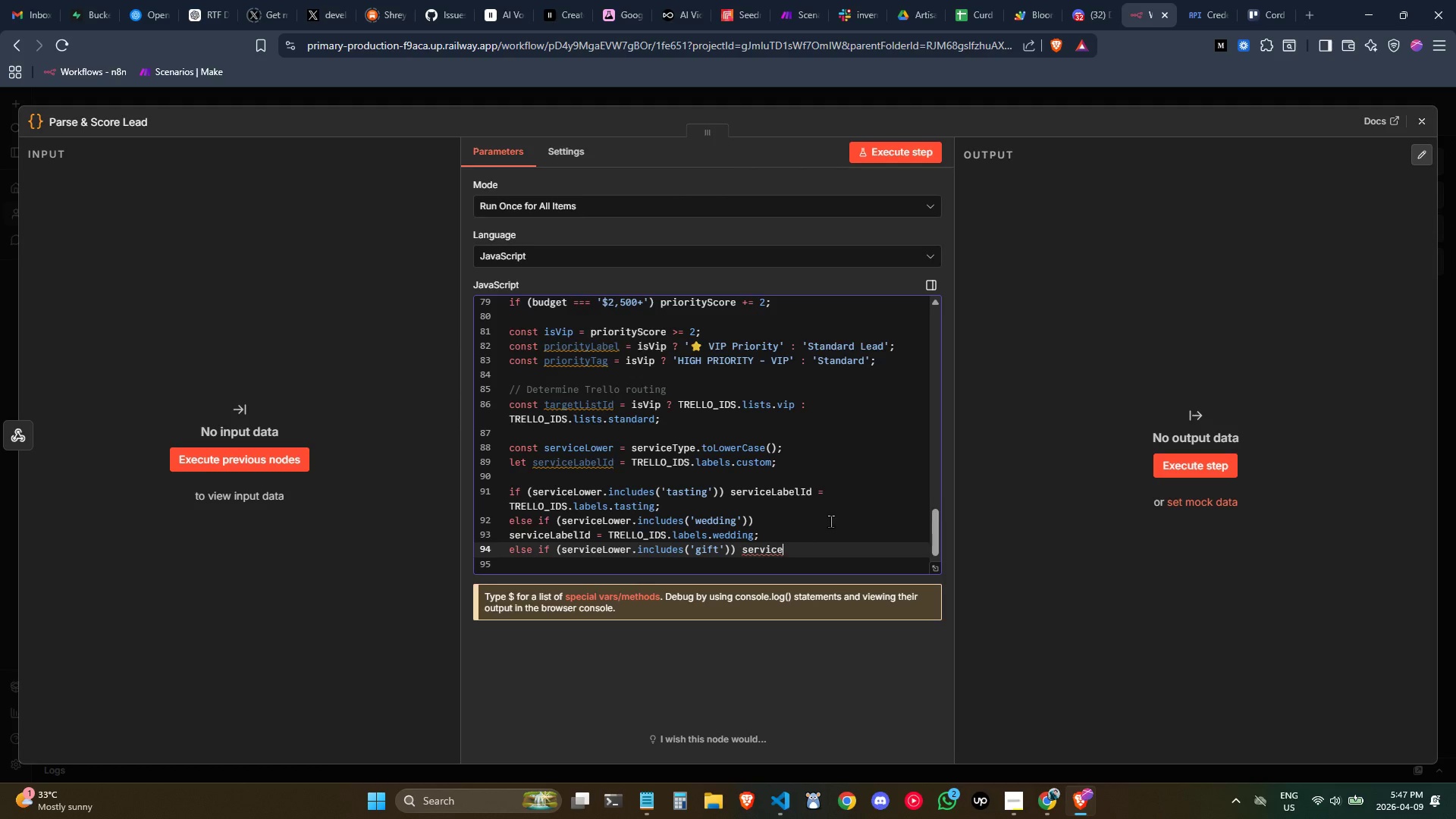 
type(LabelId)
 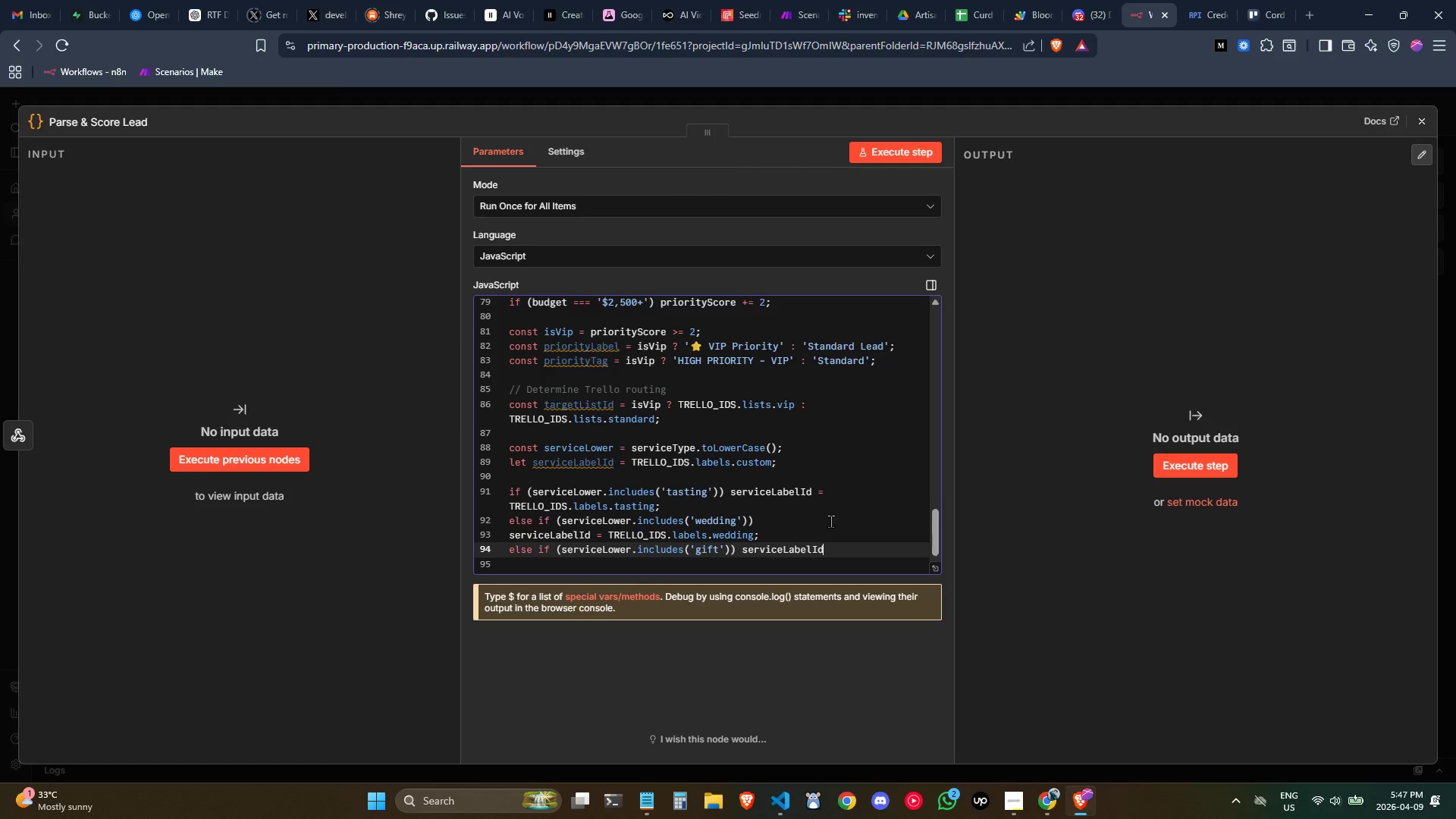 
 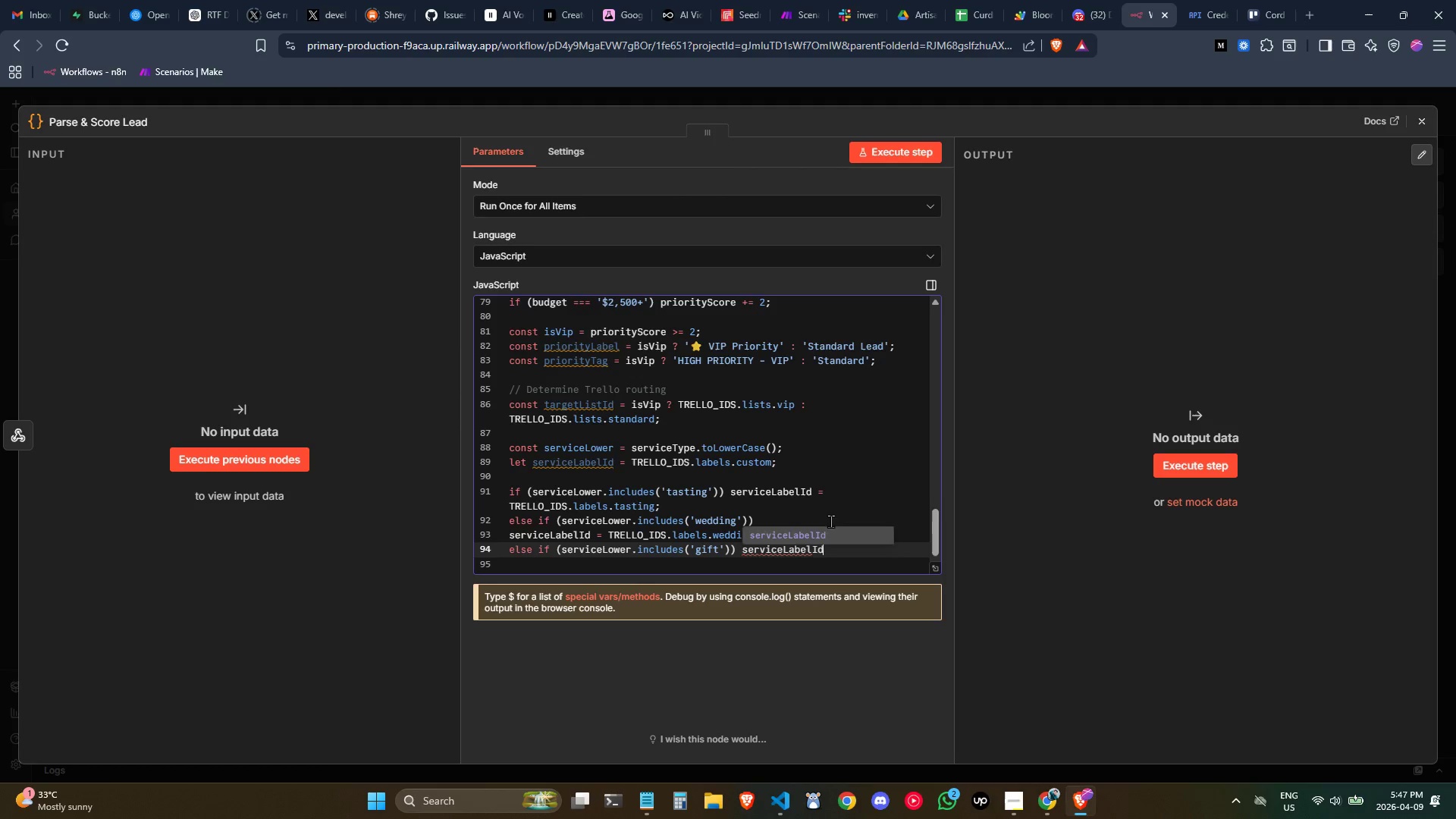 
key(Enter)
 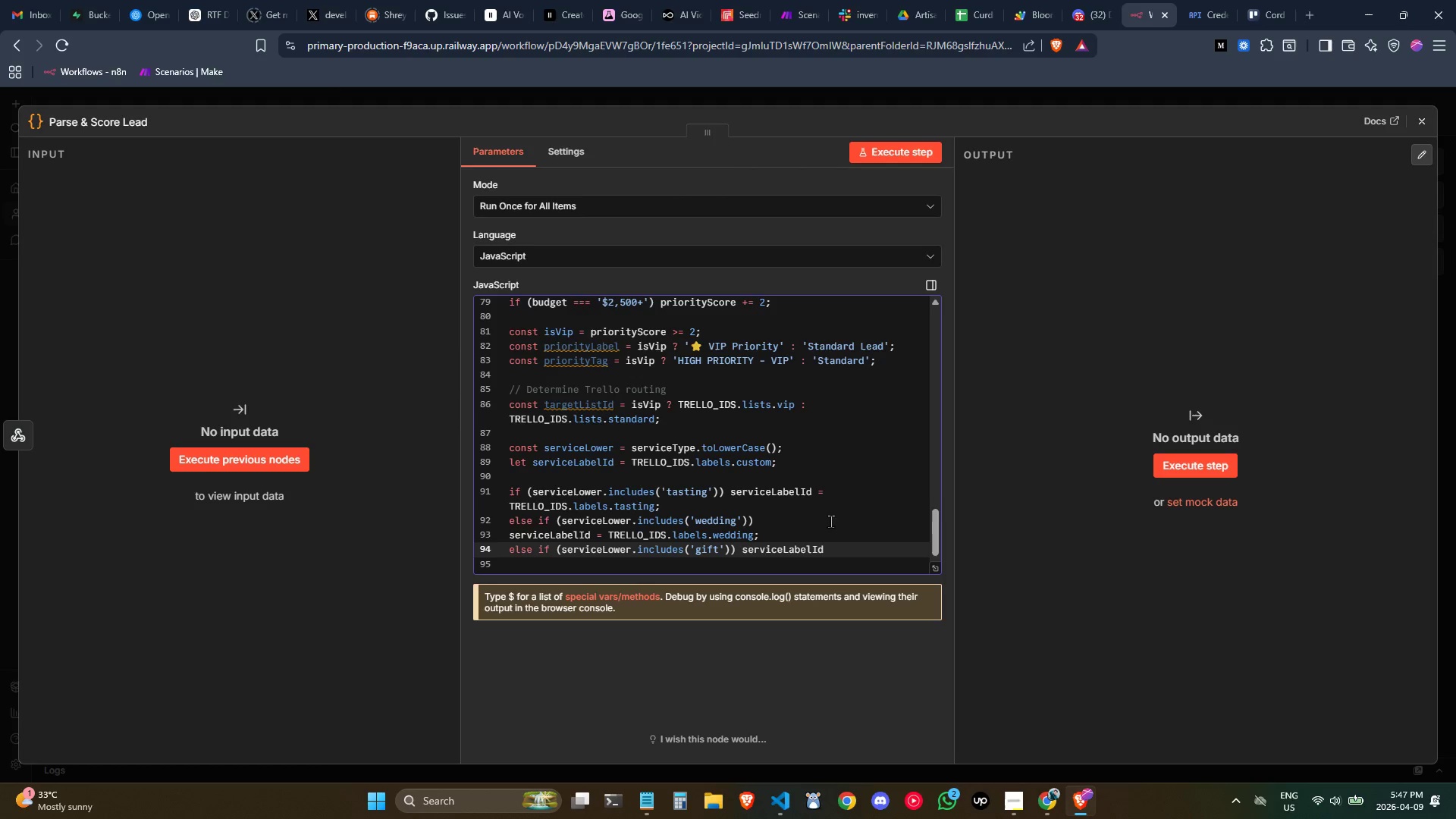 
type( = TRELLO)
 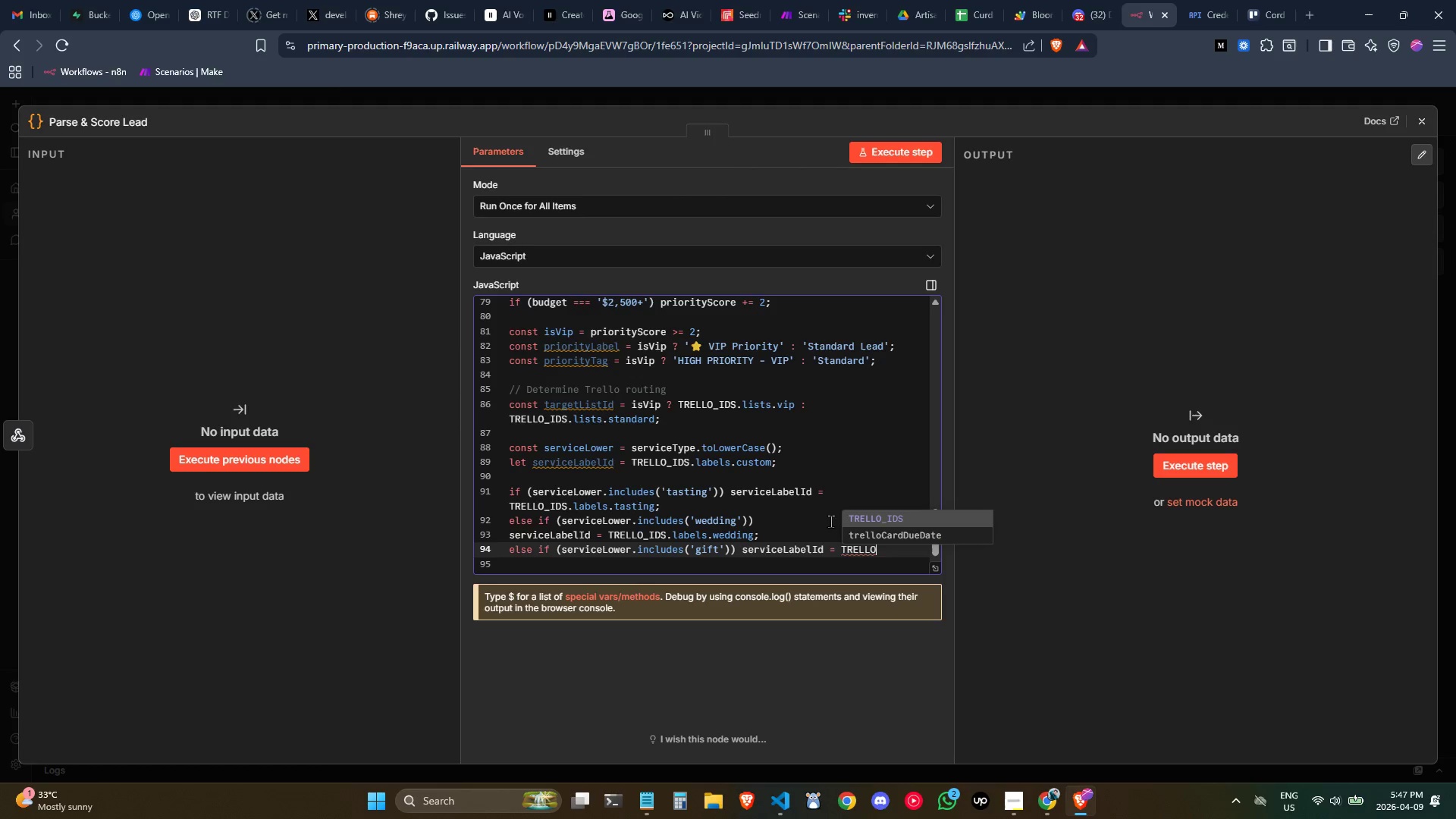 
key(Enter)
 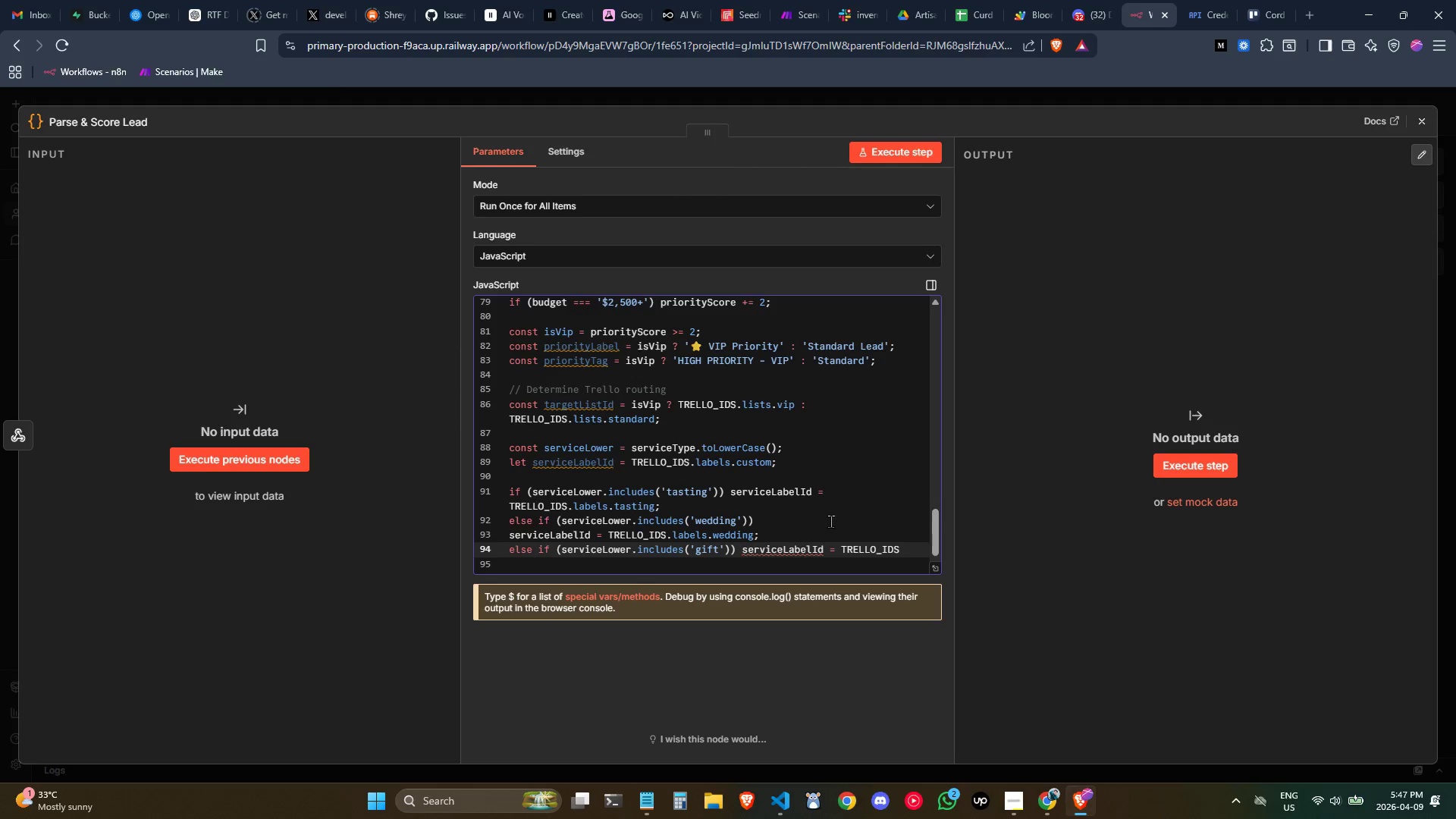 
type(.lan)
key(Backspace)
type(bels.git)
key(Backspace)
type(d)
key(Backspace)
type(ft)
 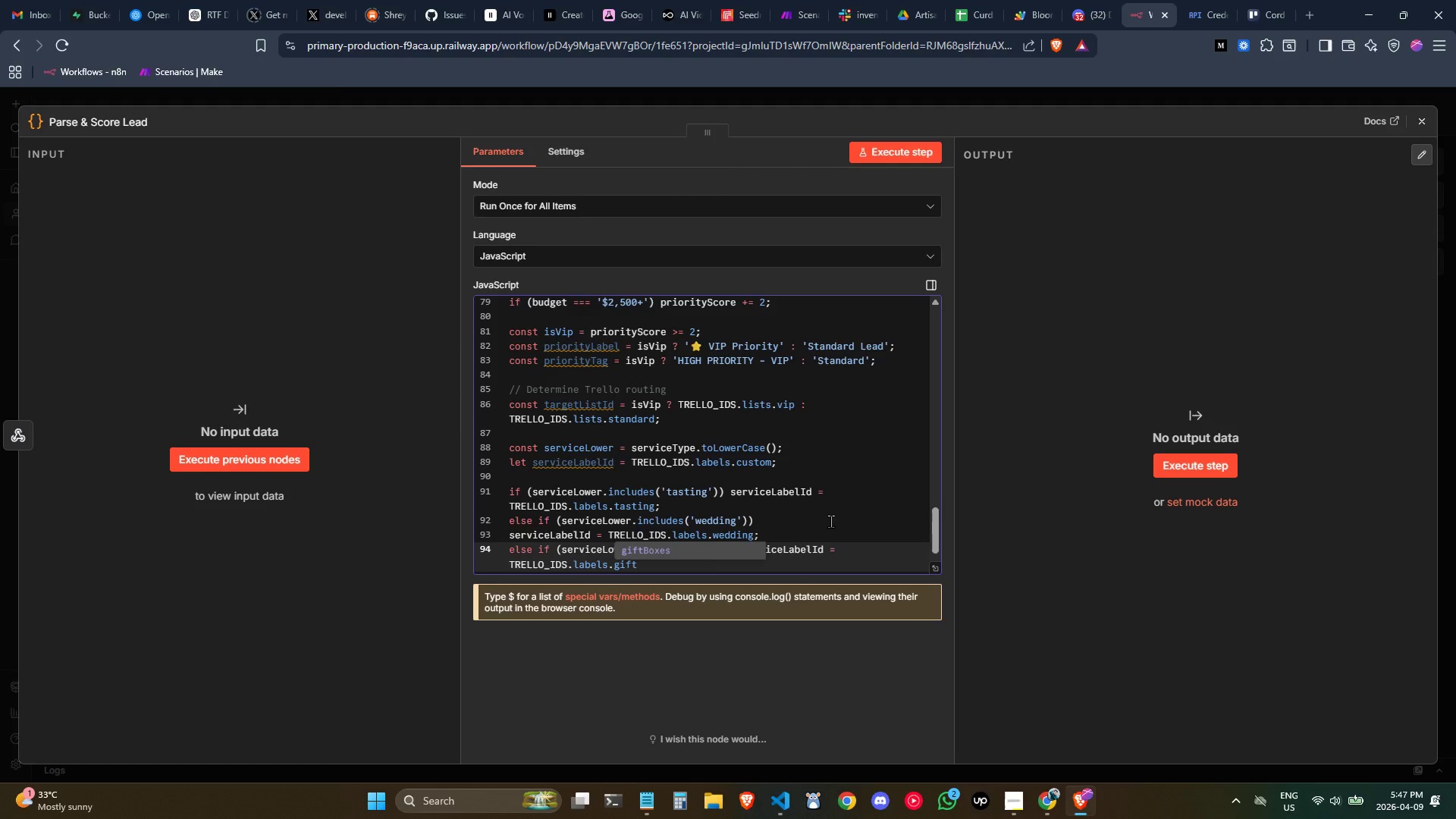 
key(Enter)
 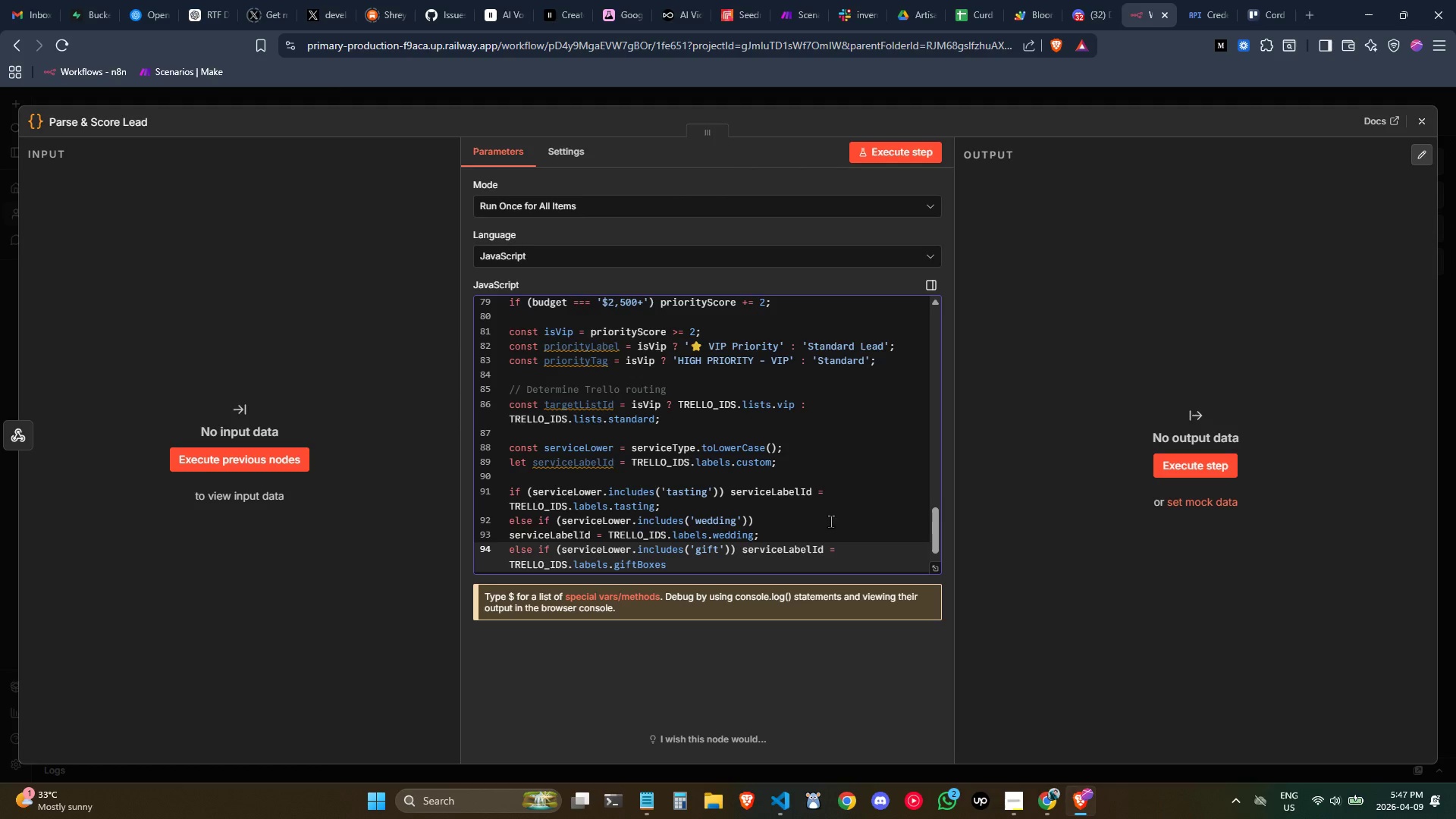 
key(Semicolon)
 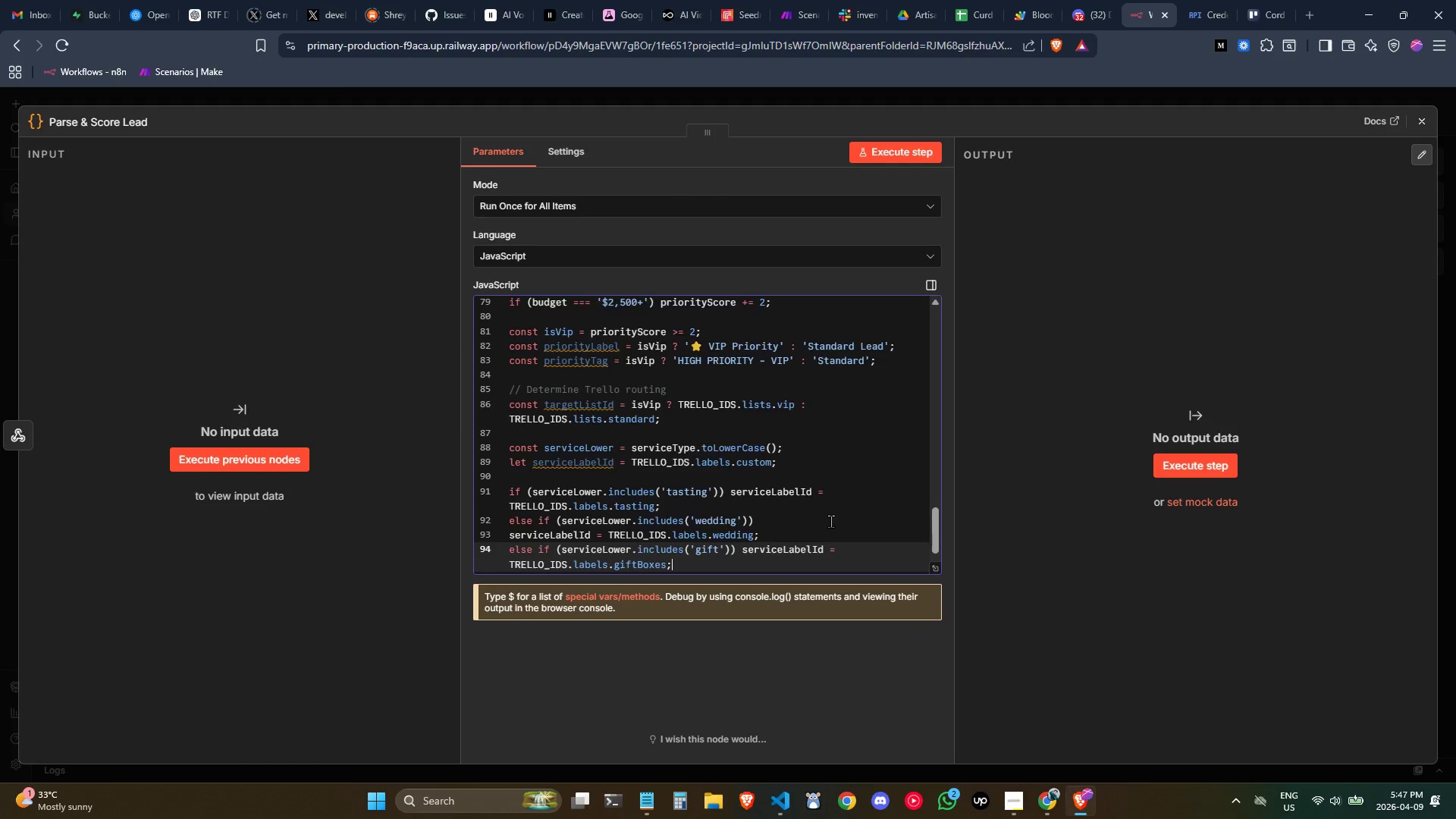 
key(Enter)
 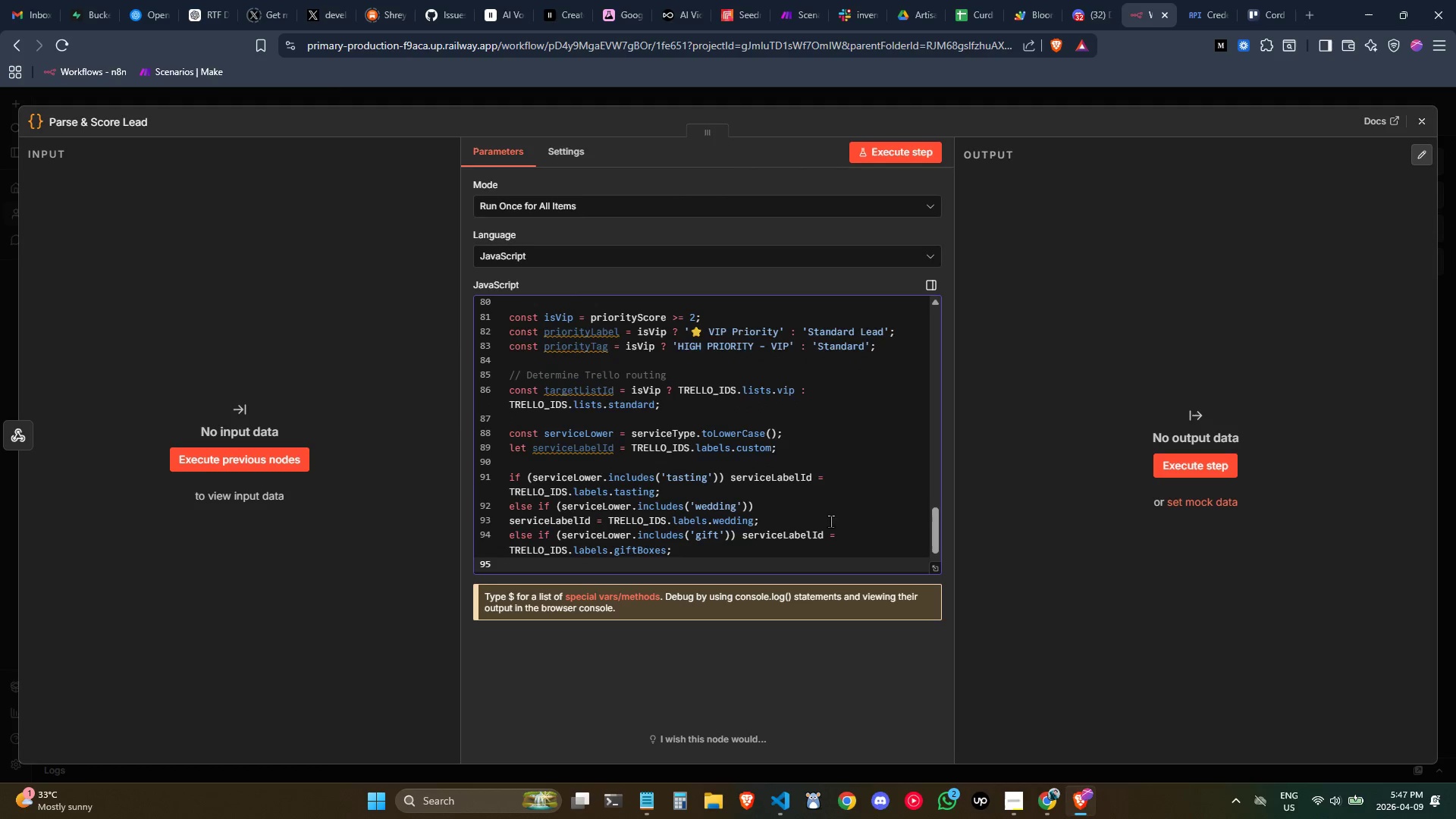 
key(Enter)
 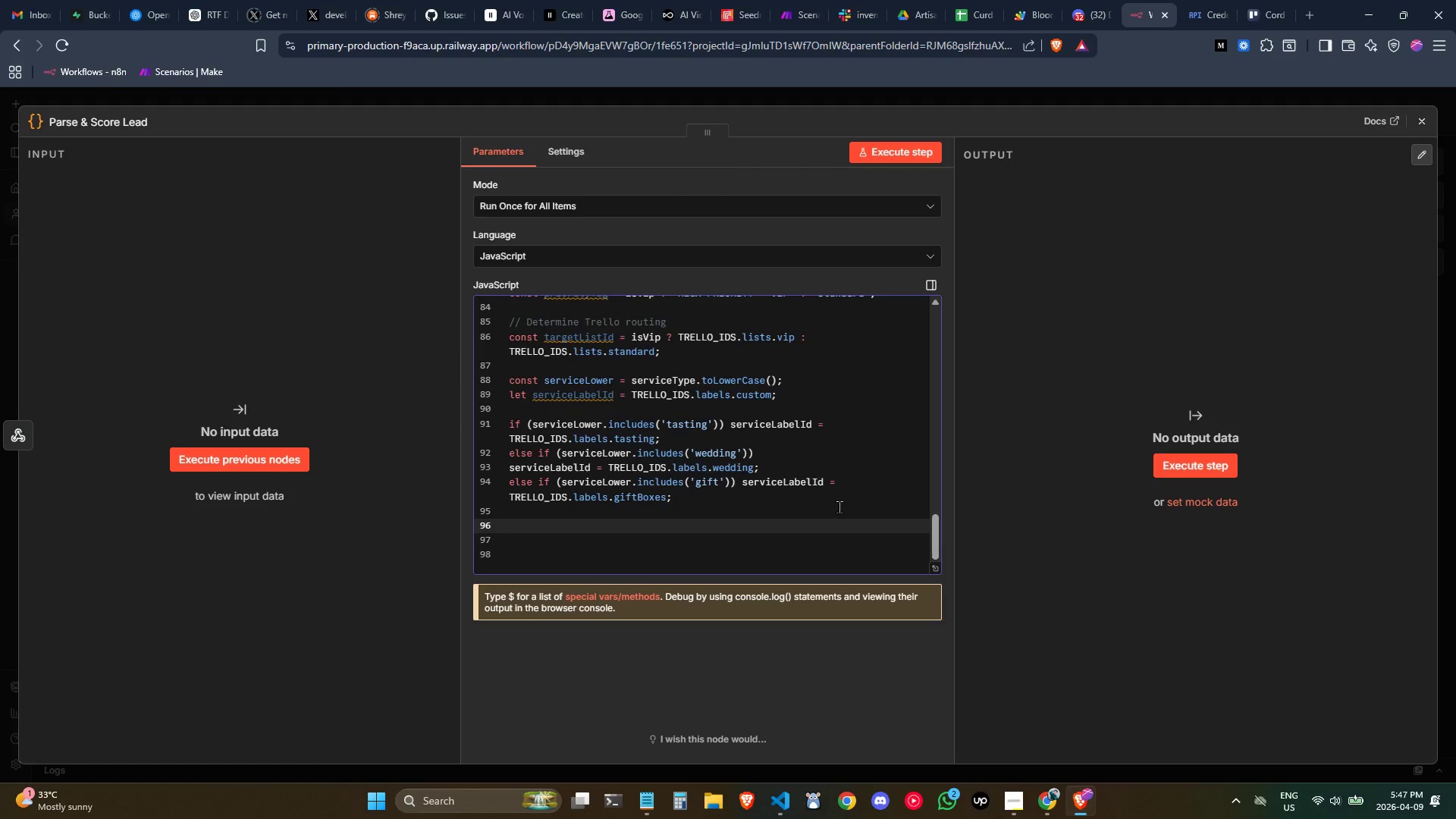 
type(const )
 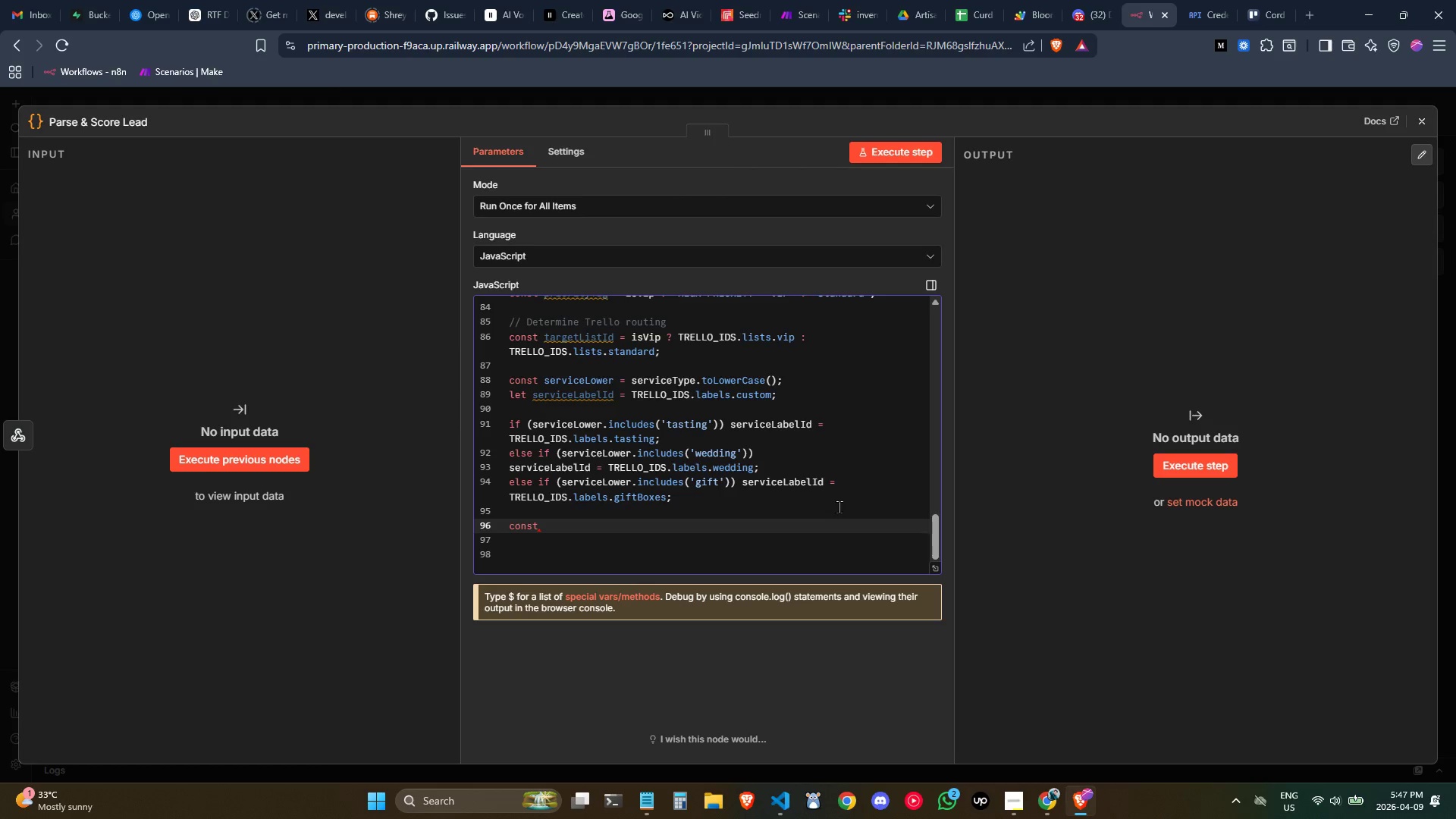 
type(r=tr)
key(Backspace)
key(Backspace)
key(Backspace)
key(Backspace)
type(trello )
key(Backspace)
type(LabelIds = [)
 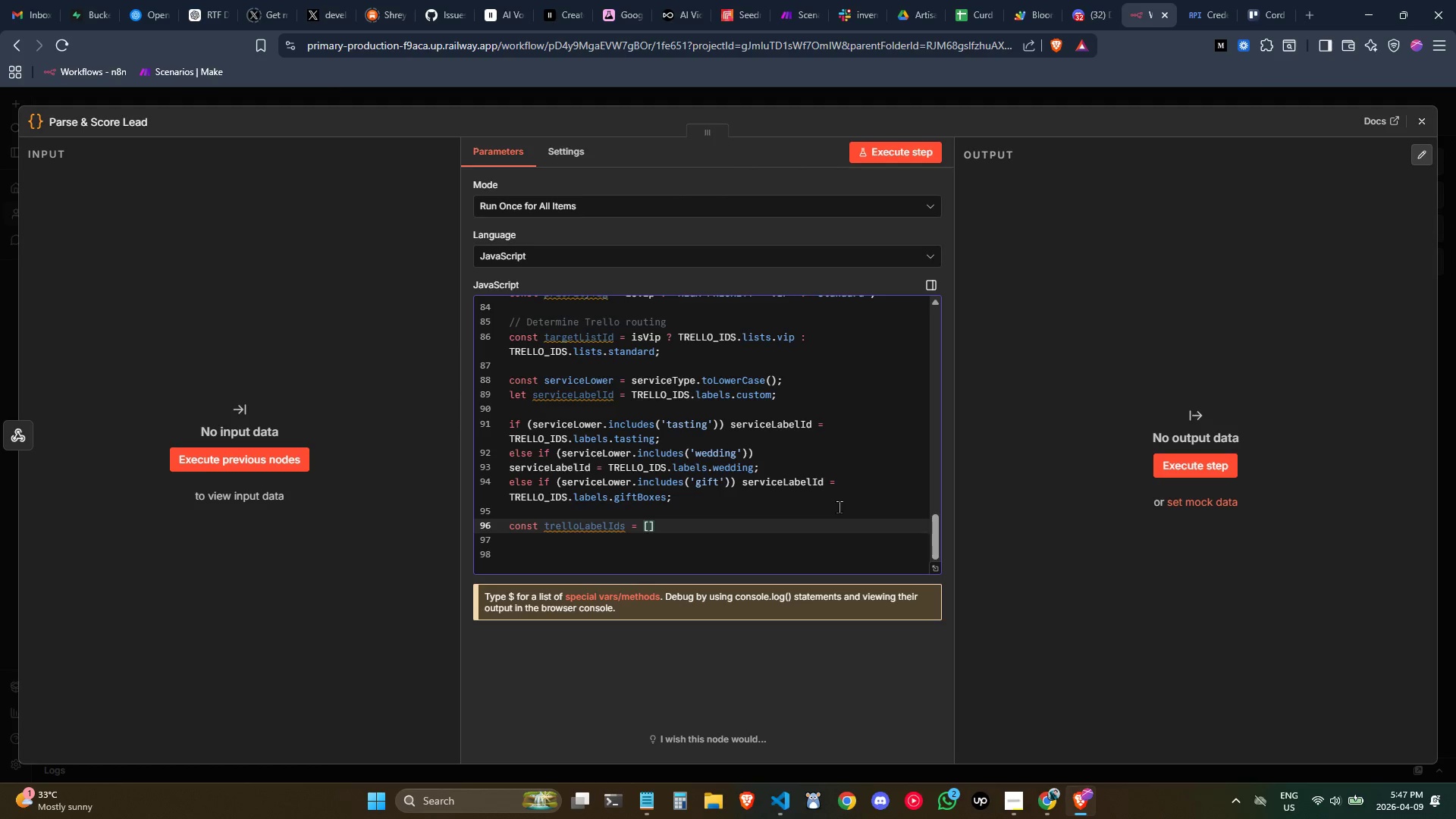 
key(Enter)
 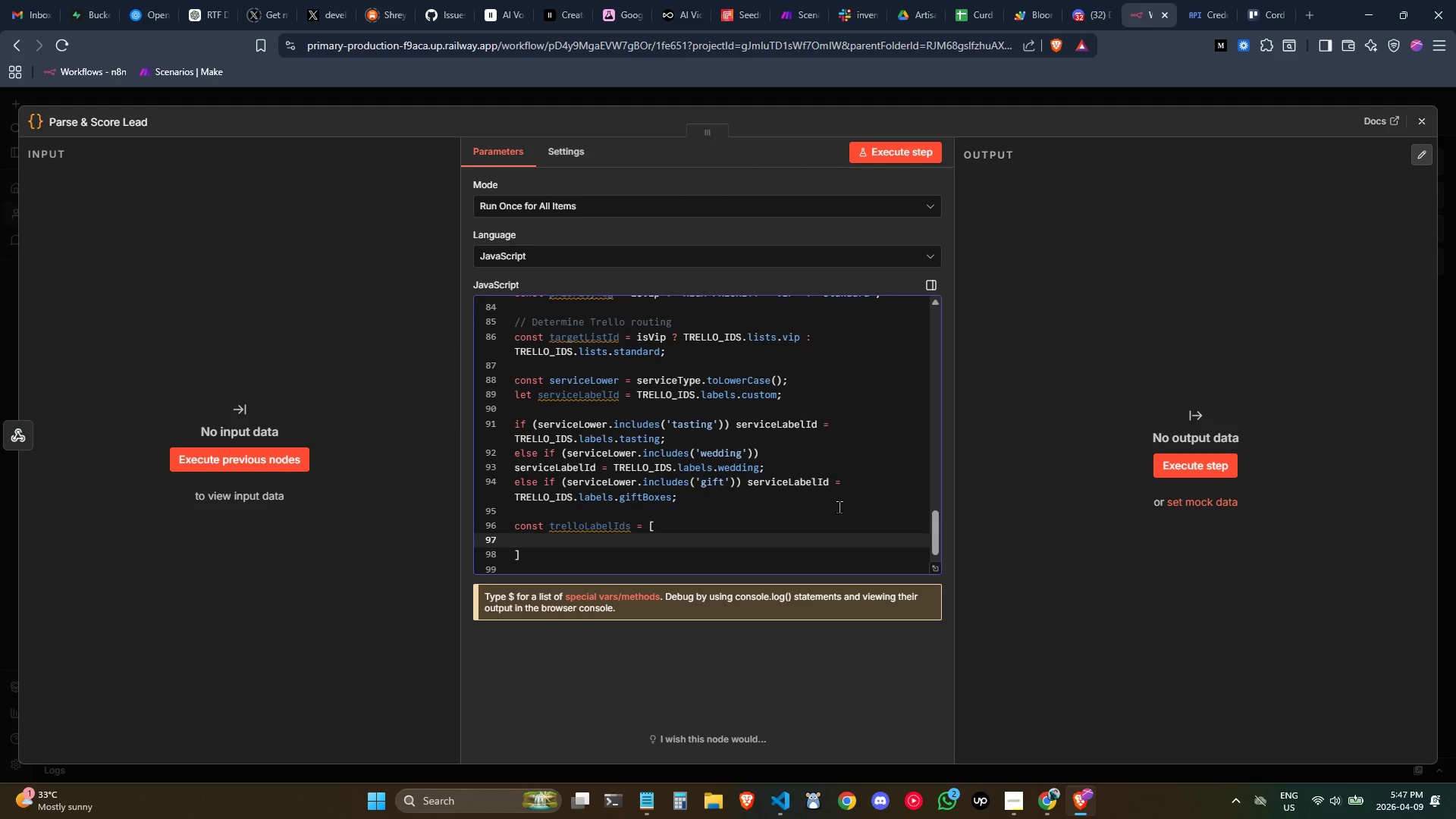 
type(serviceLabe)
 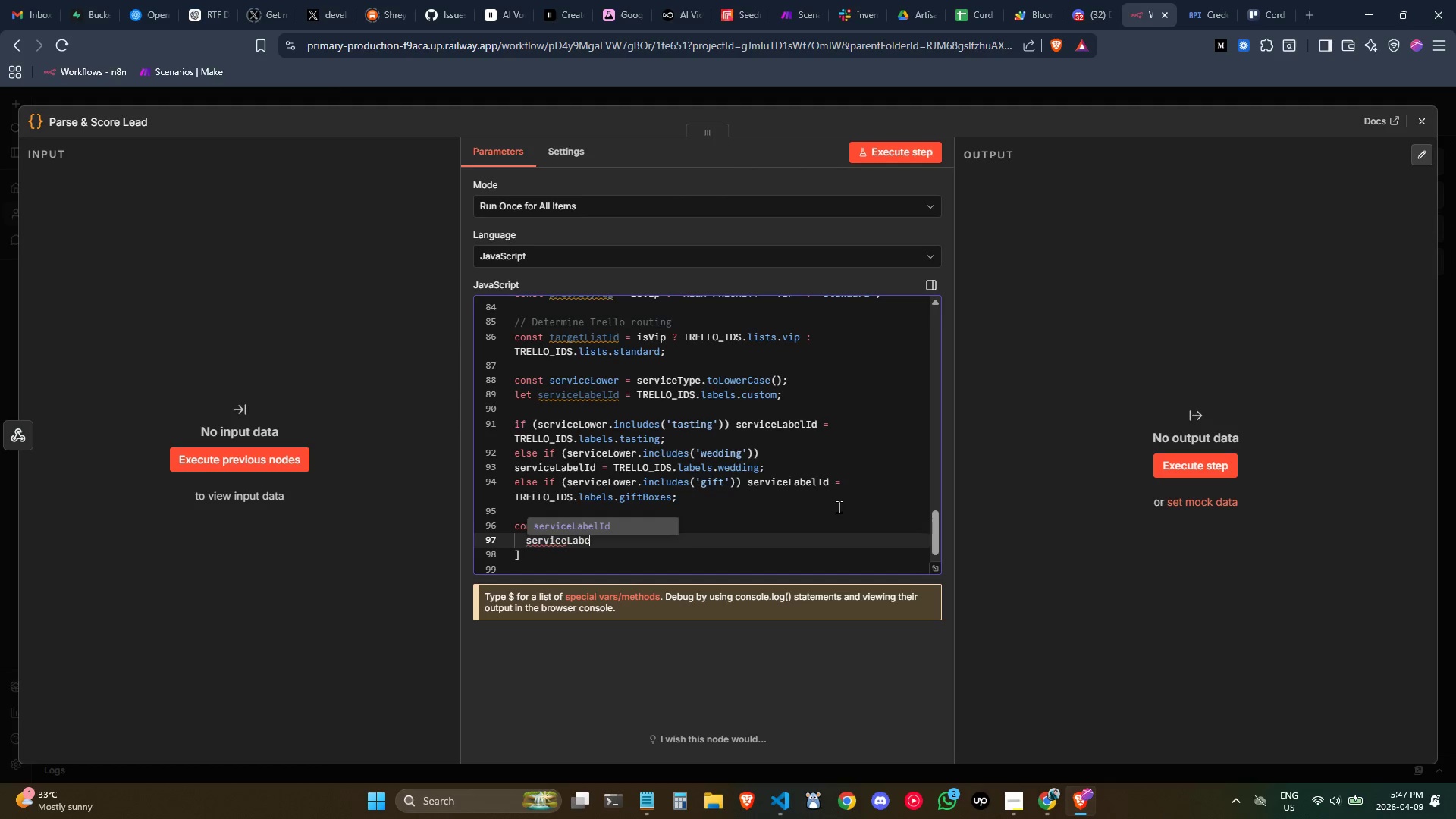 
key(Enter)
 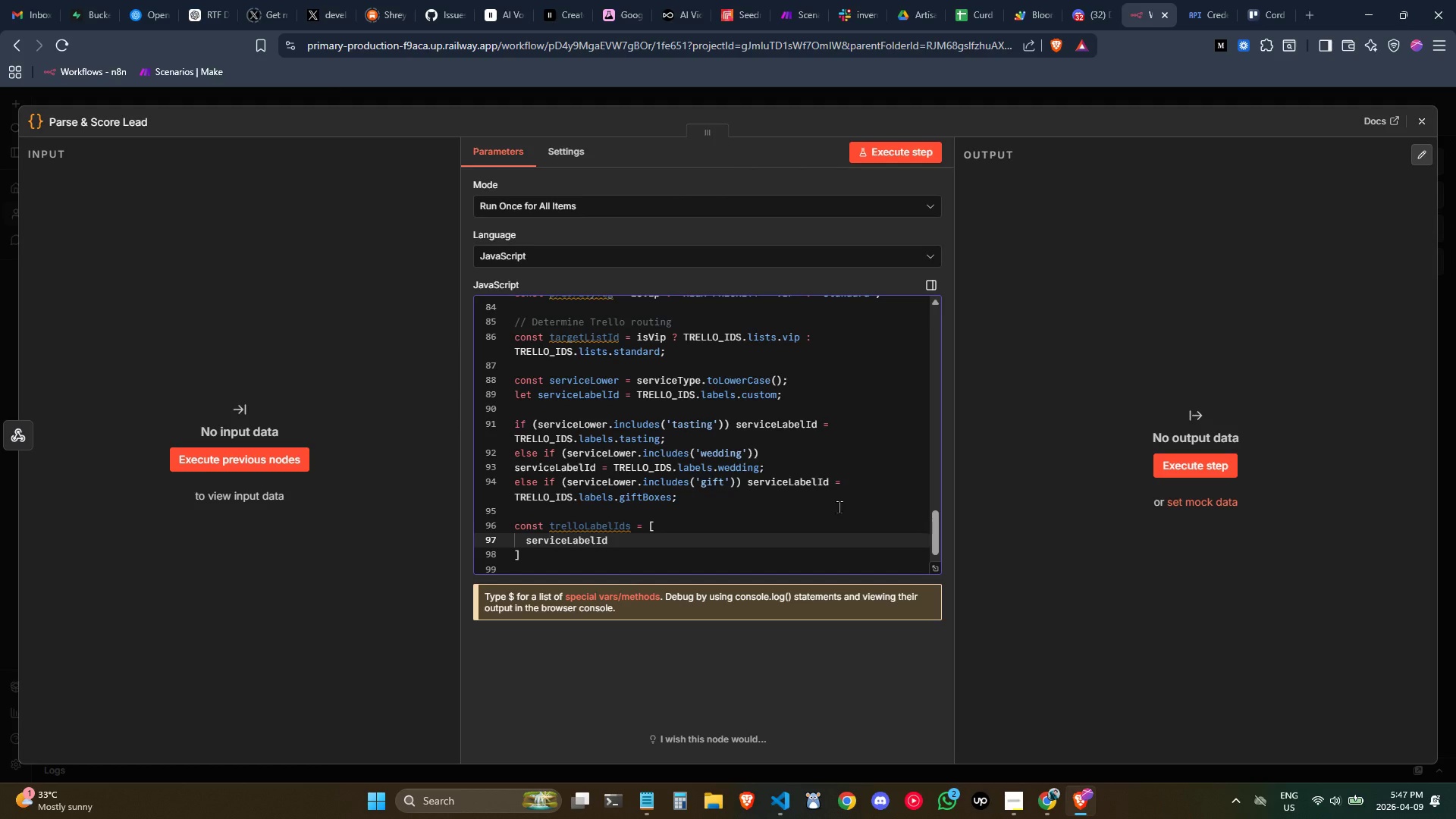 
key(Comma)
 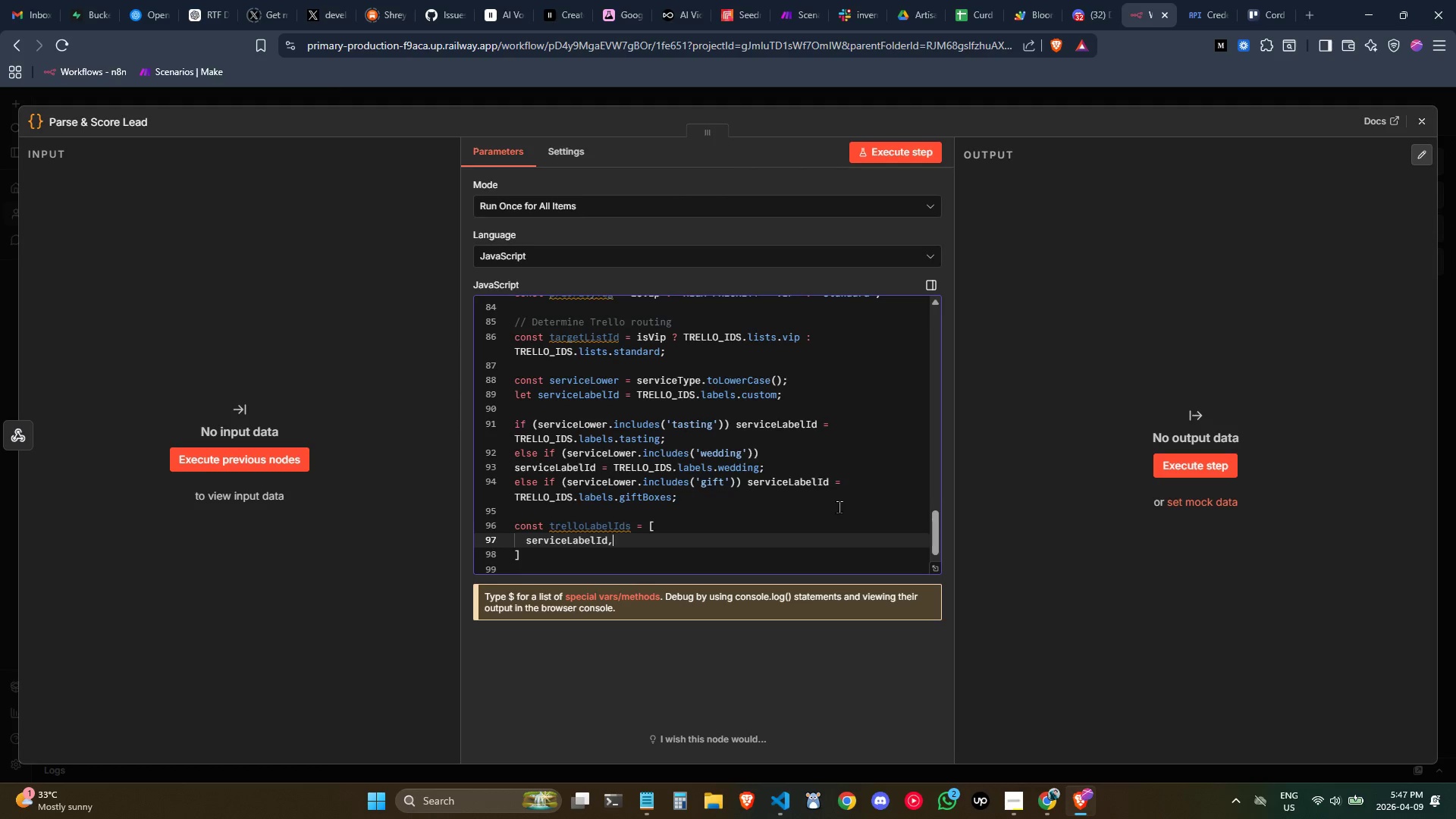 
key(Enter)
 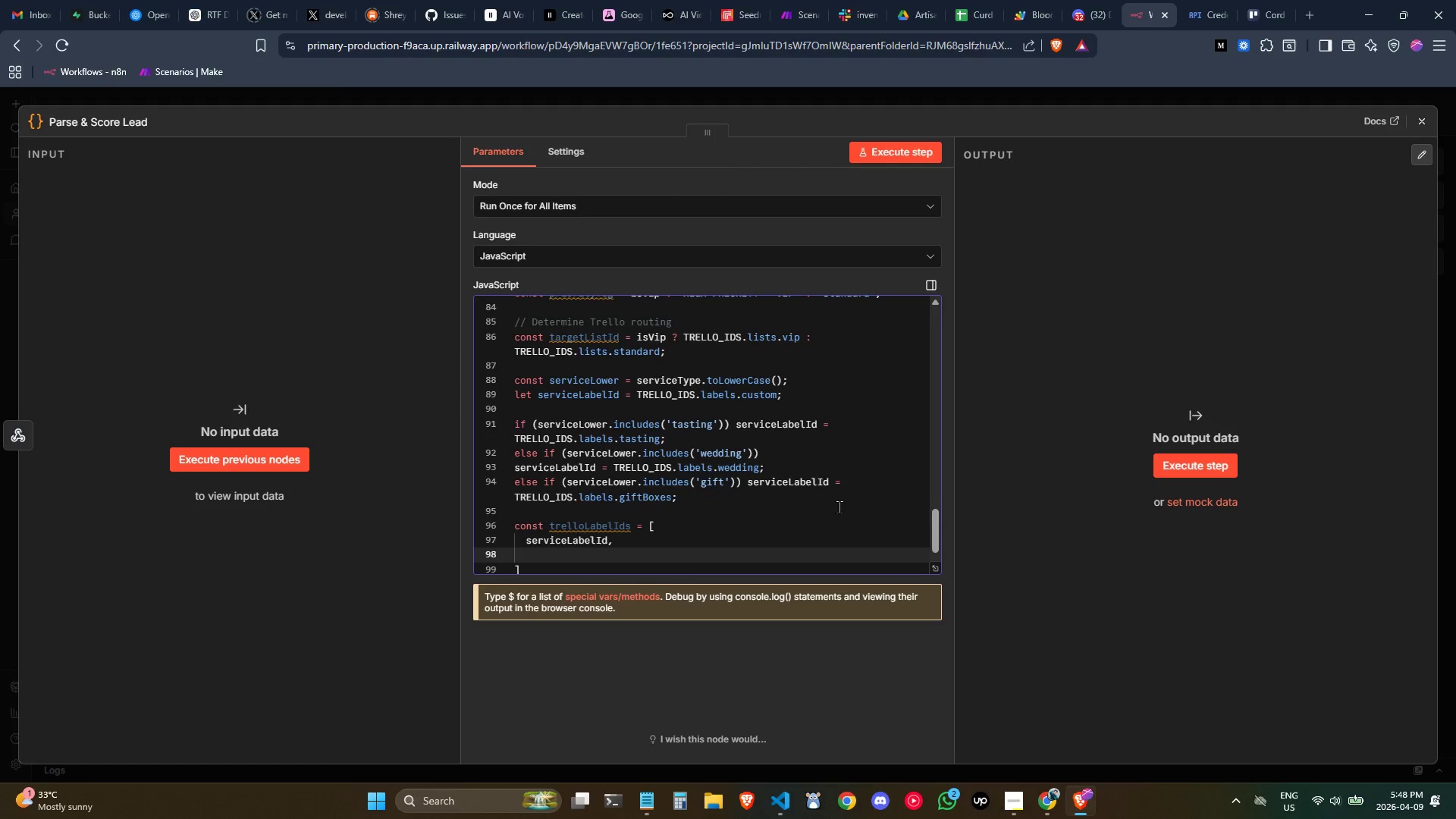 
type(isVip ? TRELLO)
 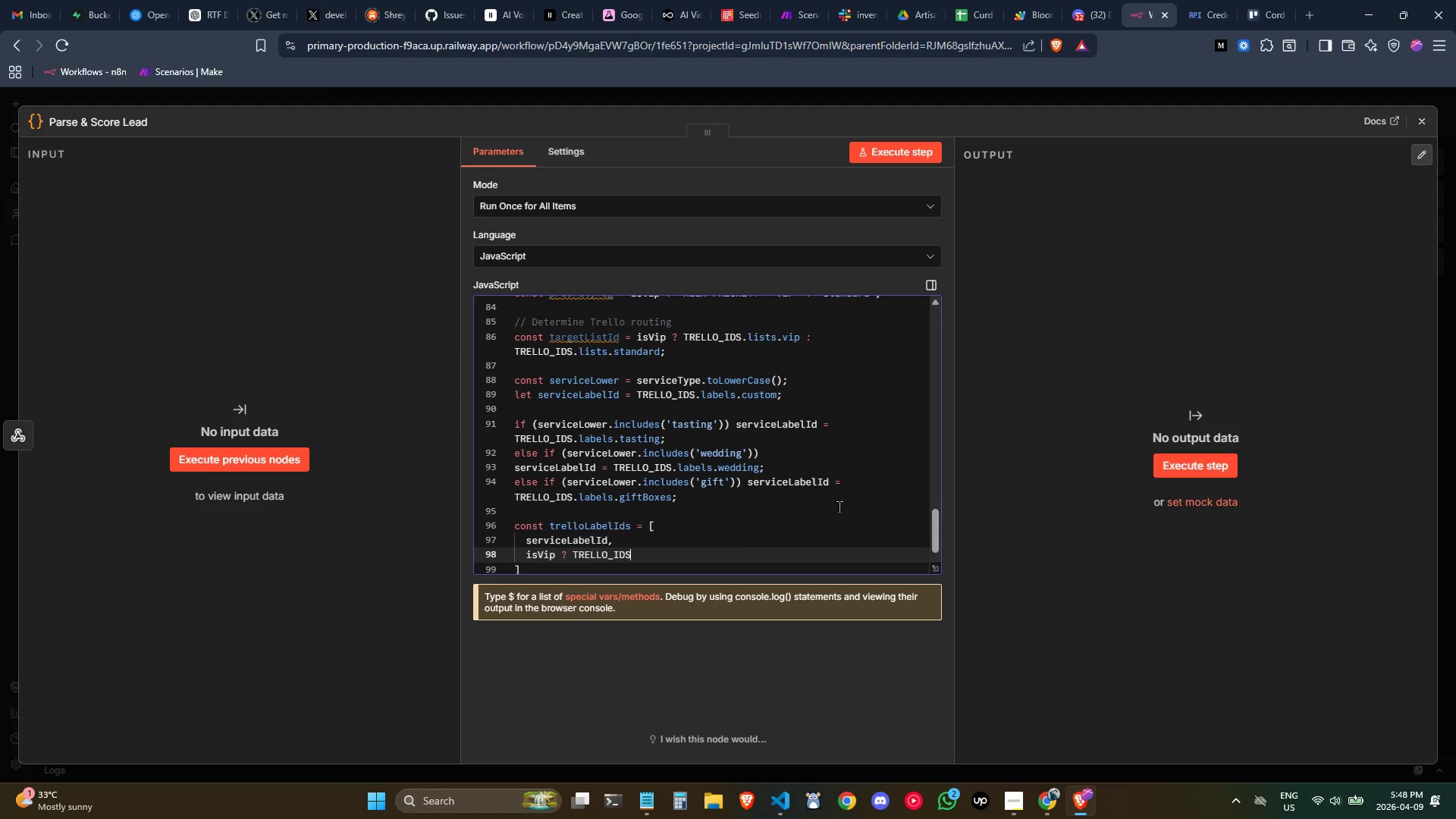 
 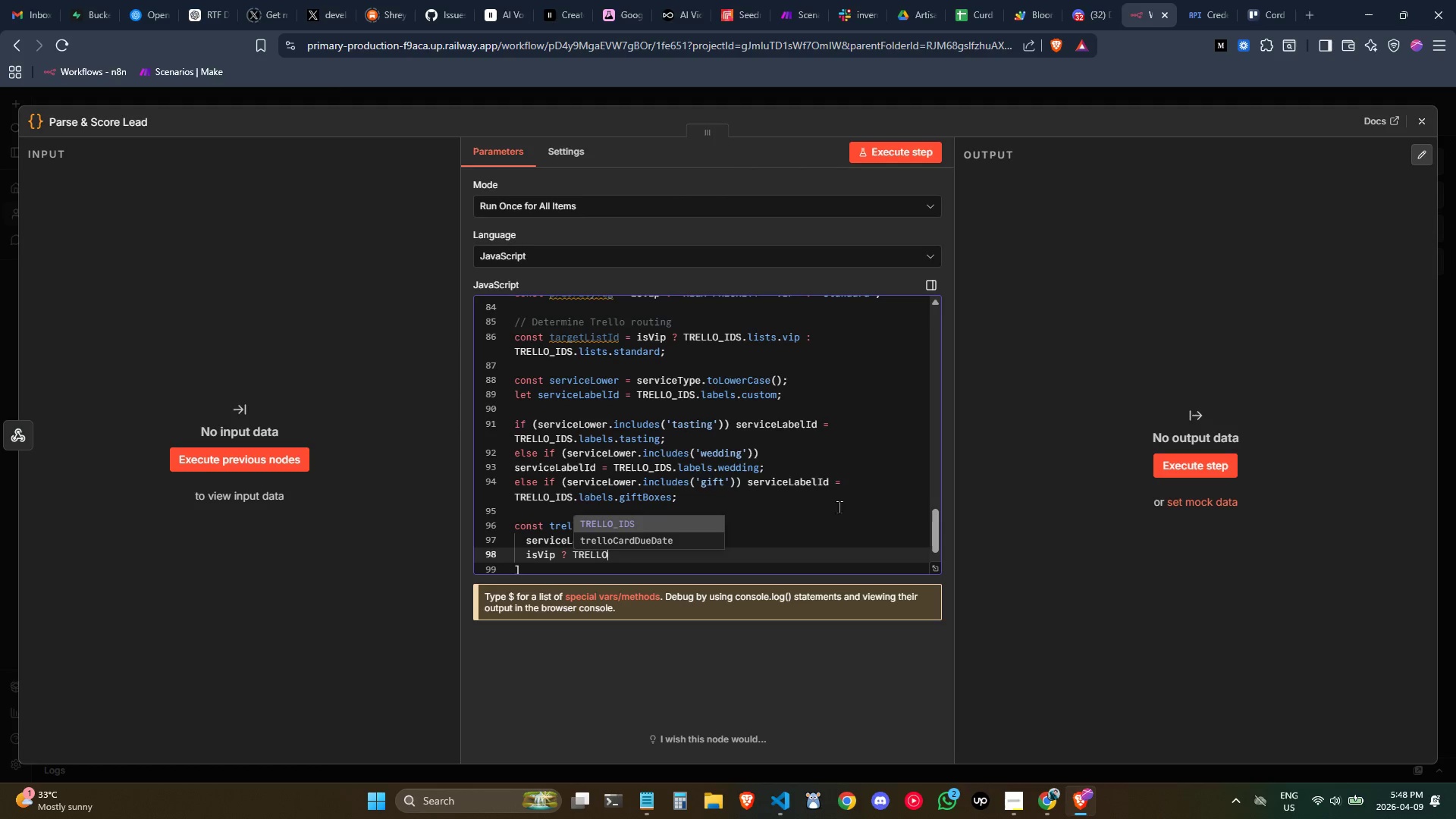 
key(Enter)
 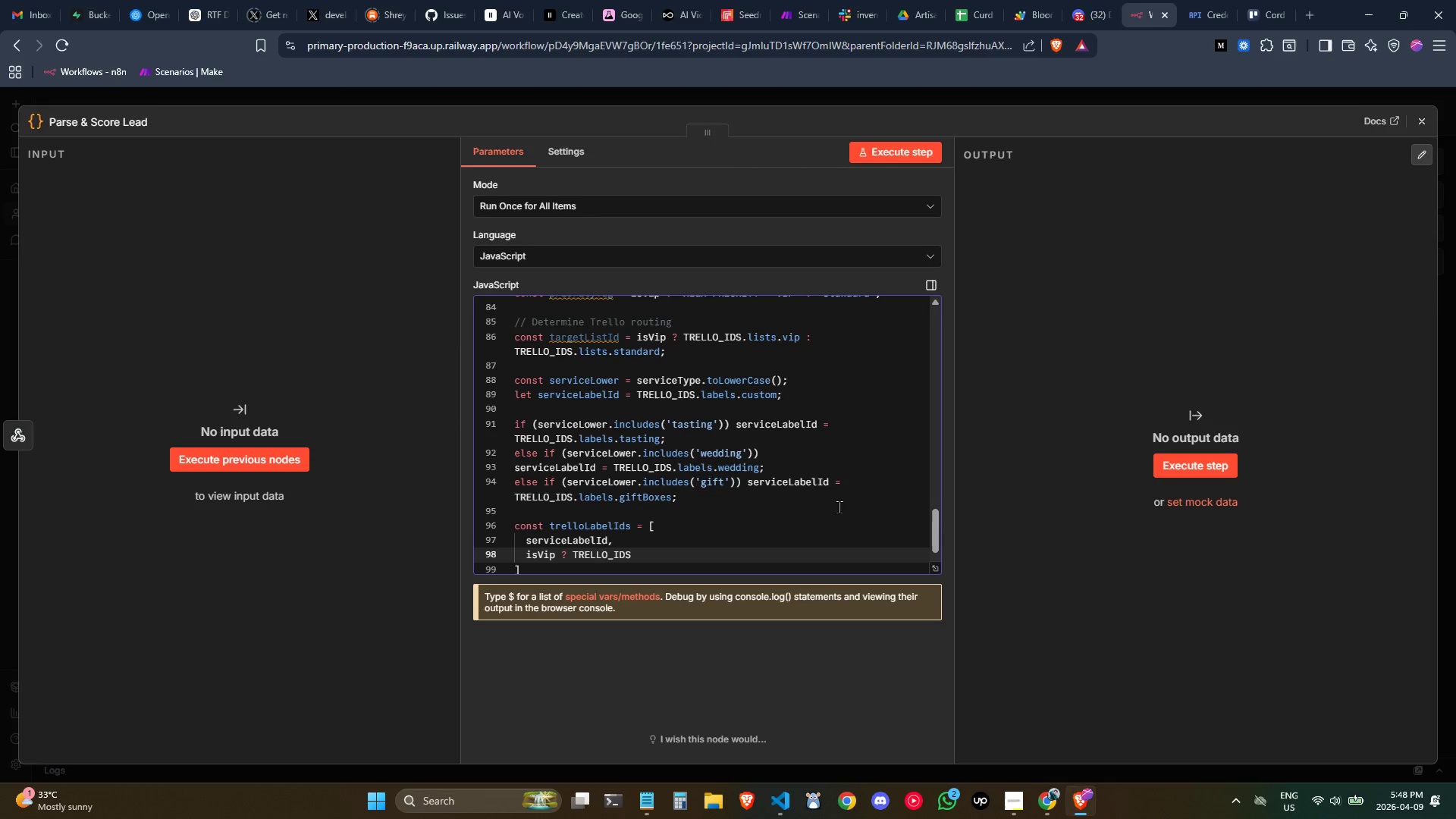 
type(.labels.vo)
key(Backspace)
type(ip : TREL)
 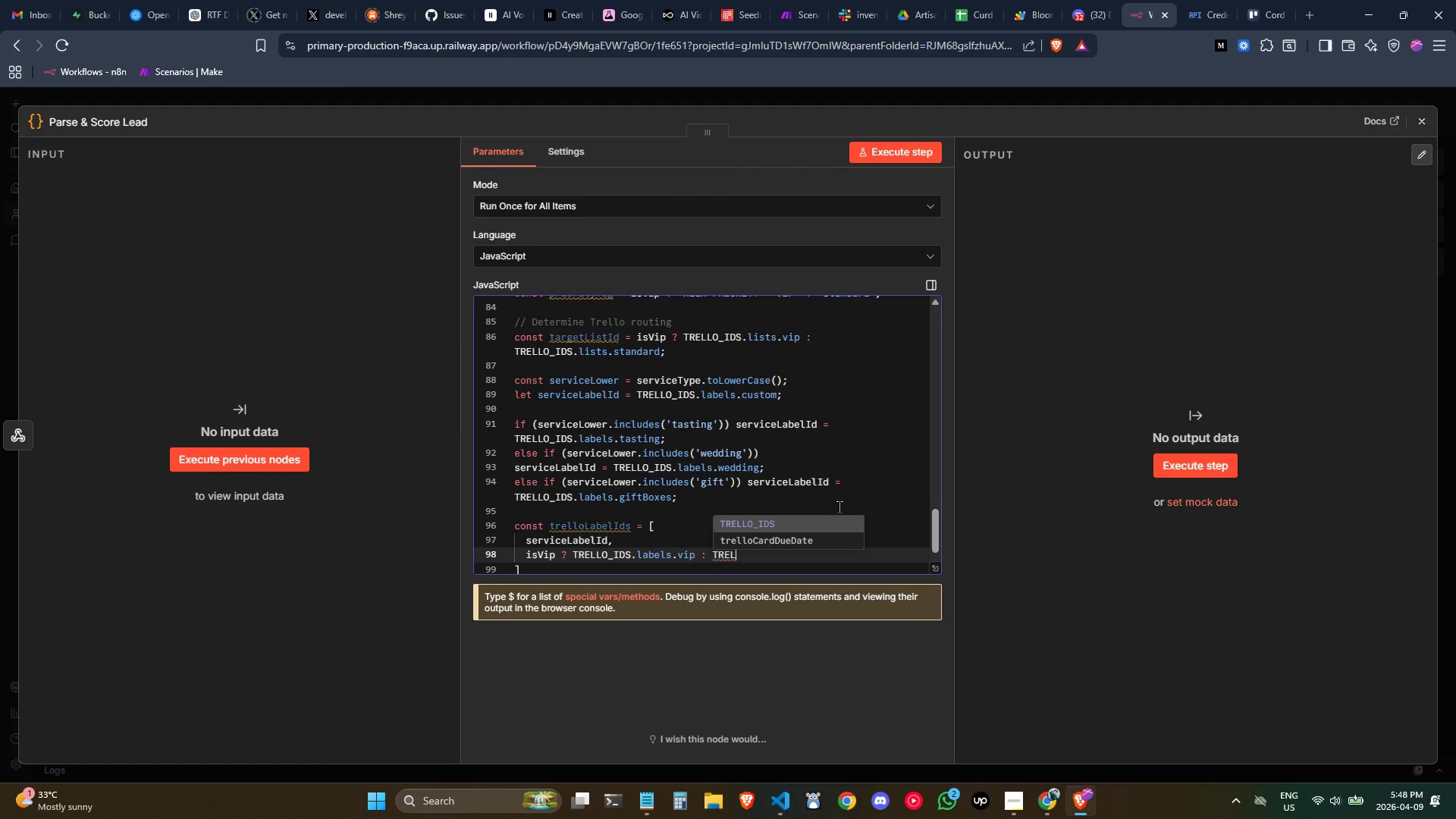 
key(Enter)
 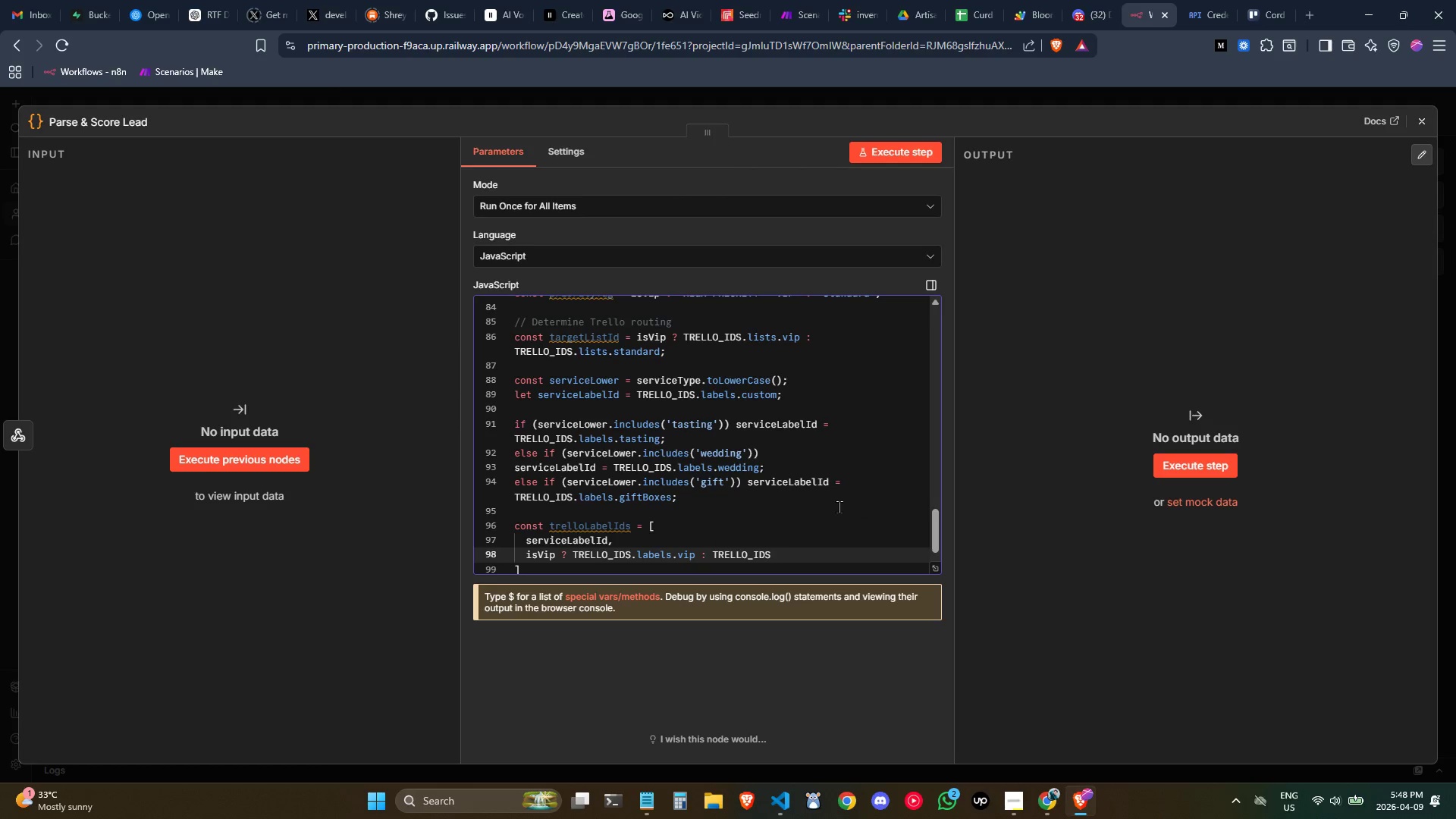 
type(.label)
 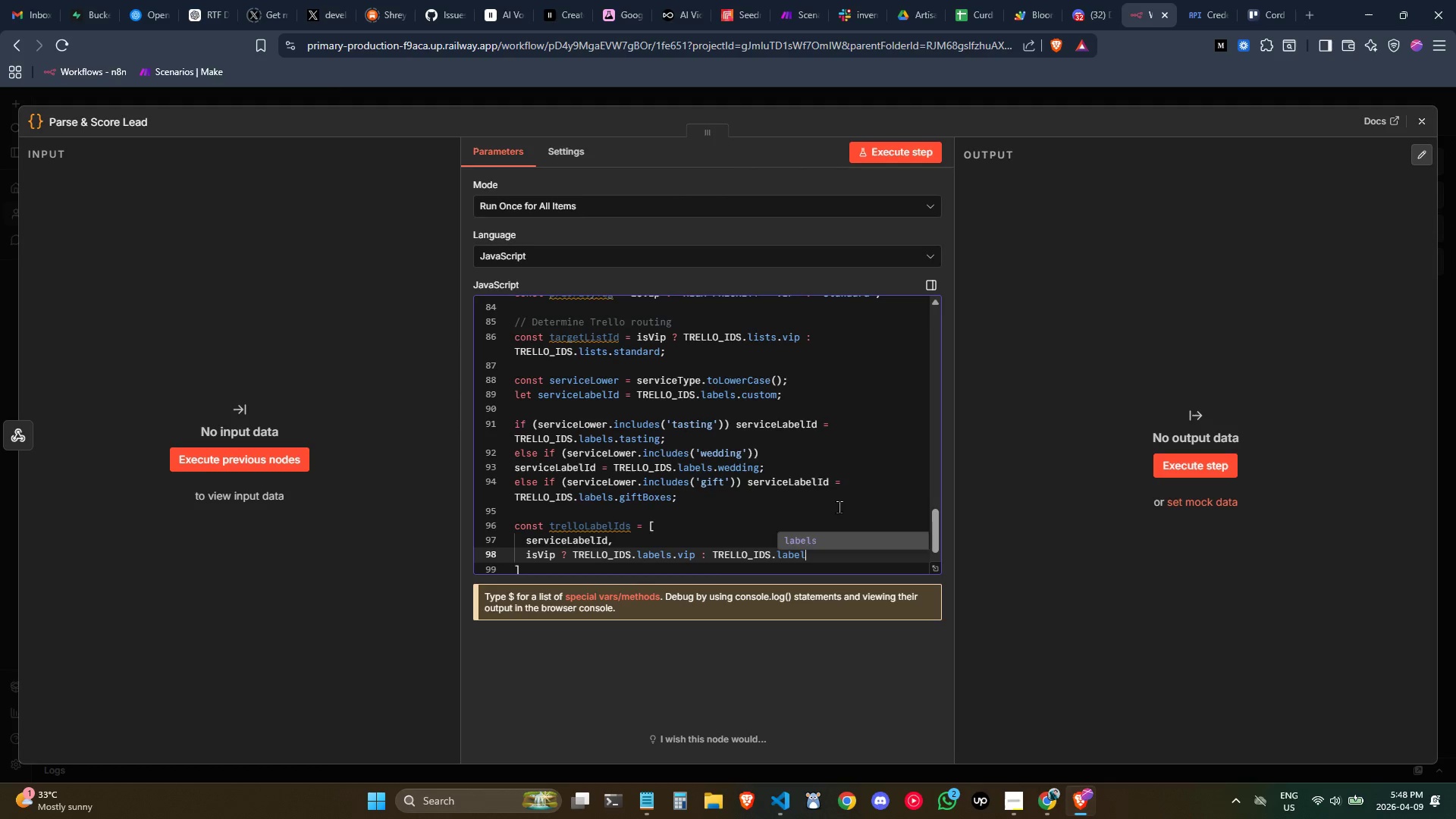 
key(Enter)
 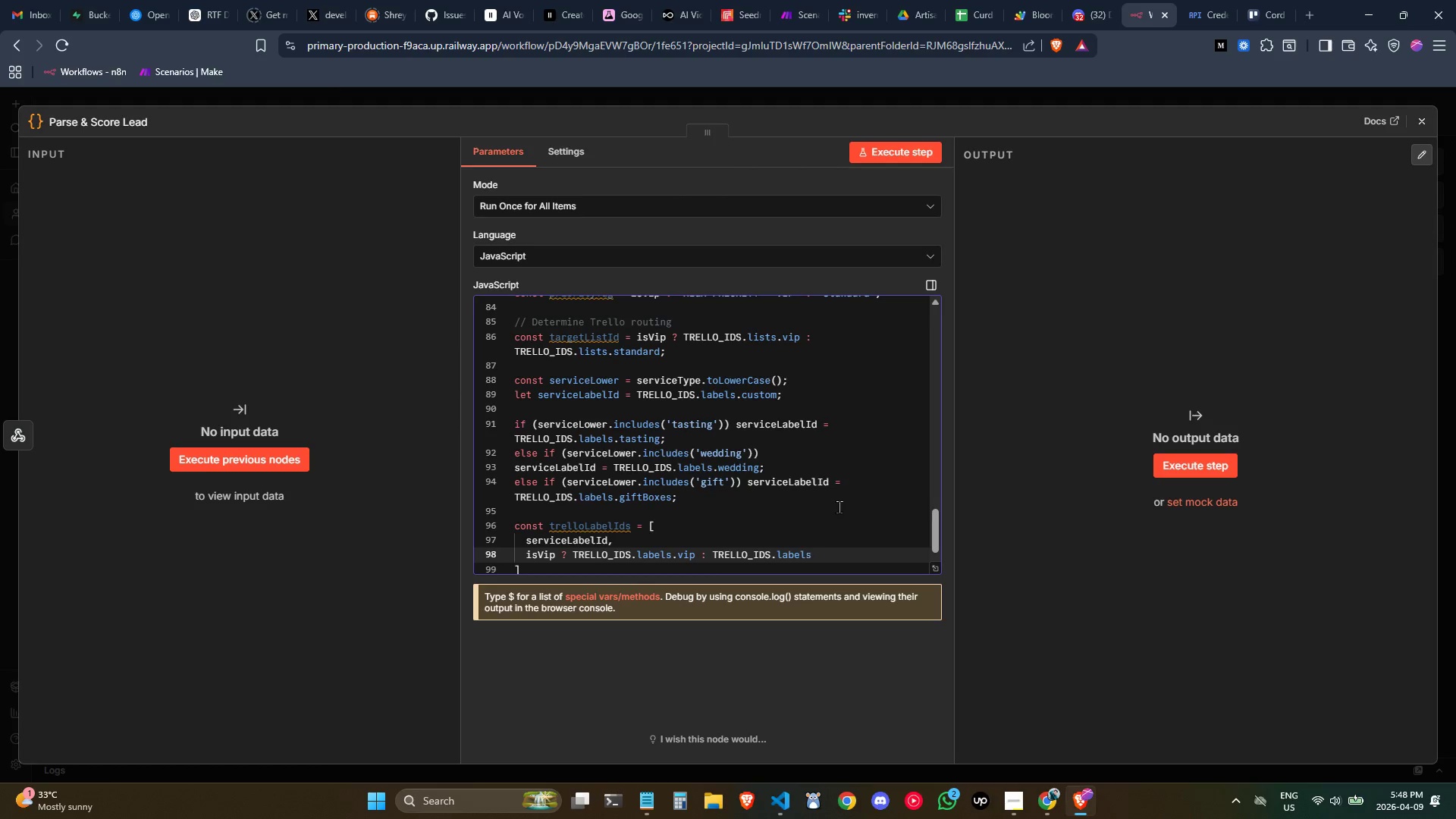 
type(.stand)
 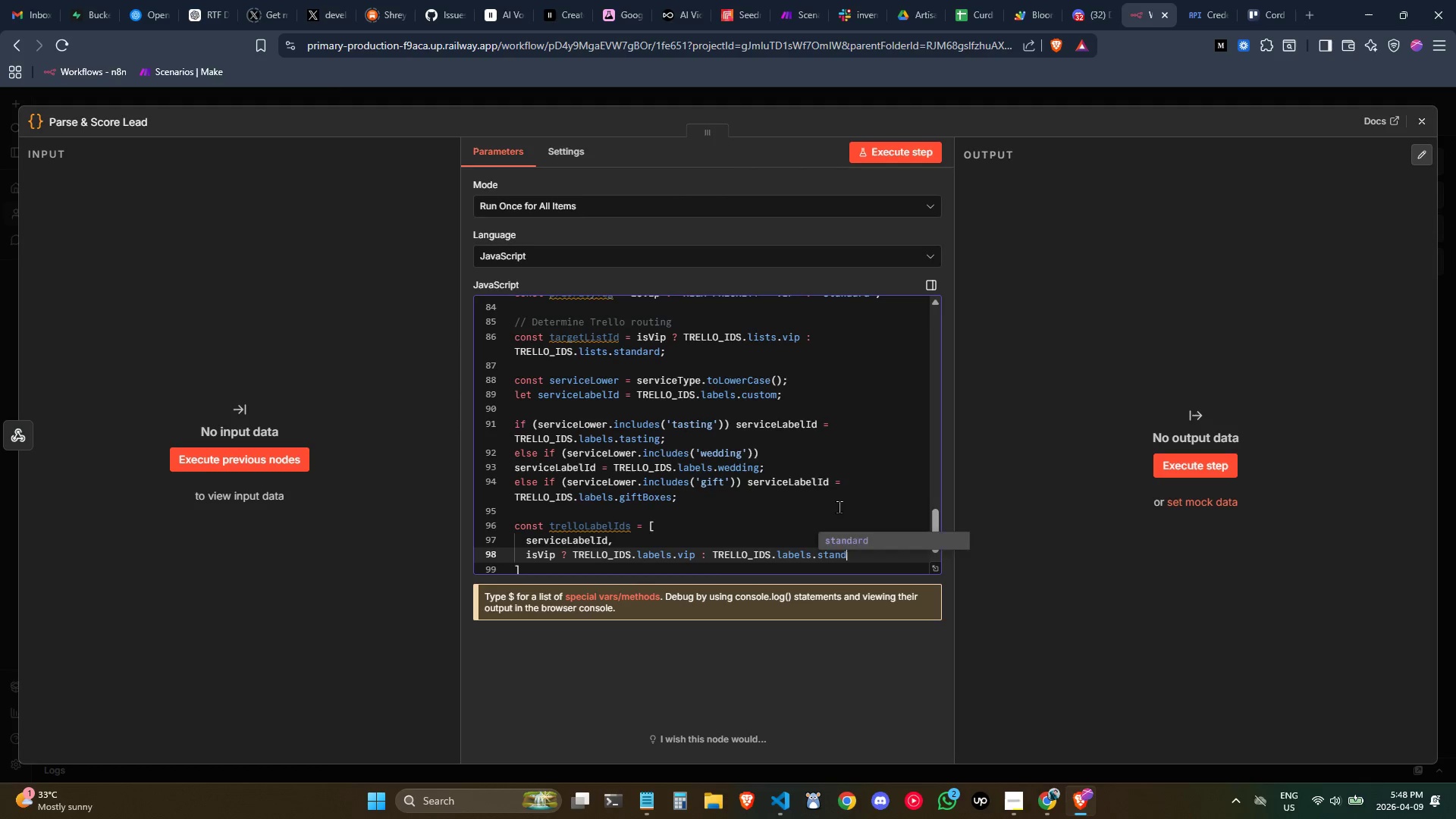 
key(Enter)
 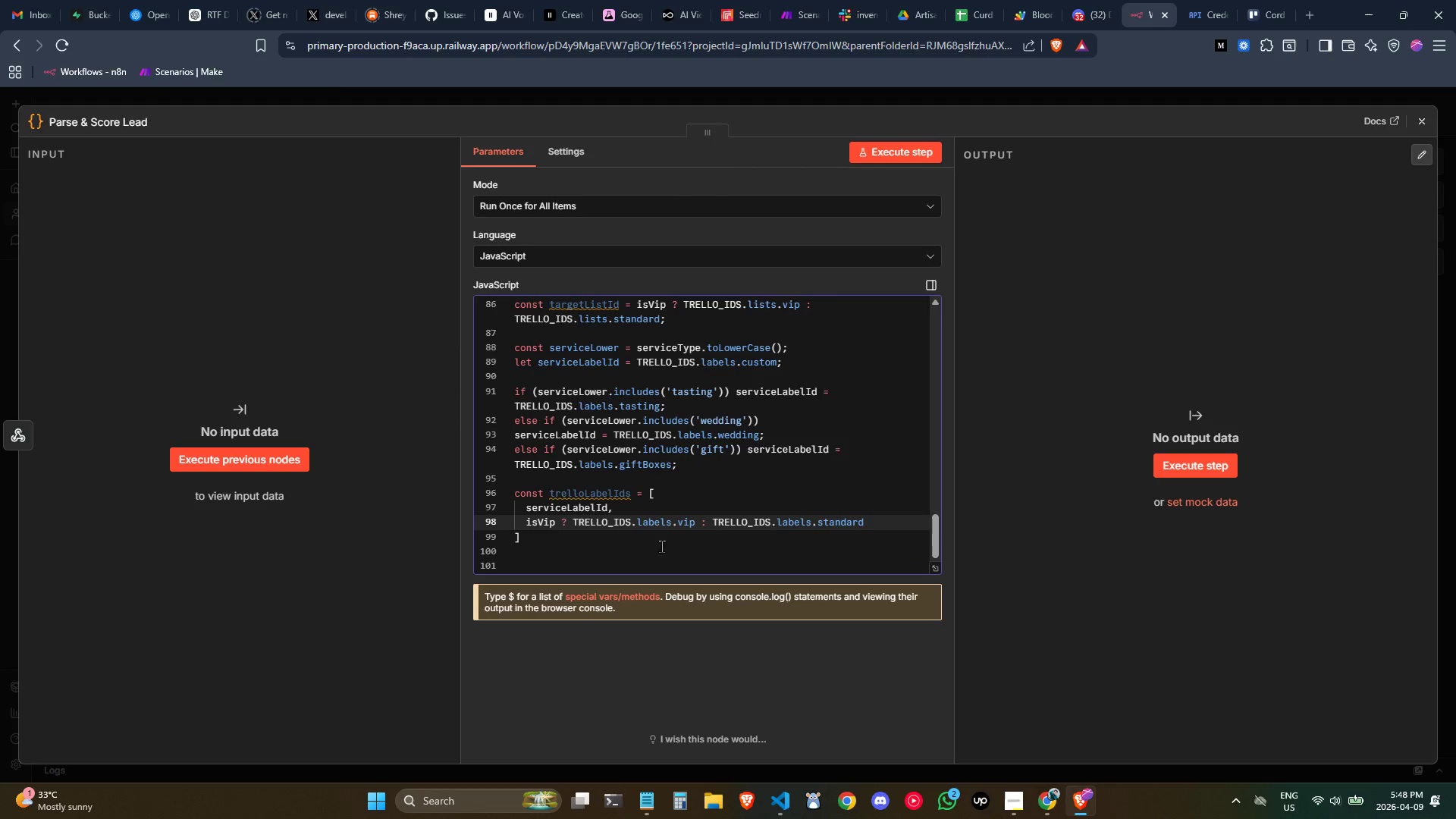 
left_click([630, 541])
 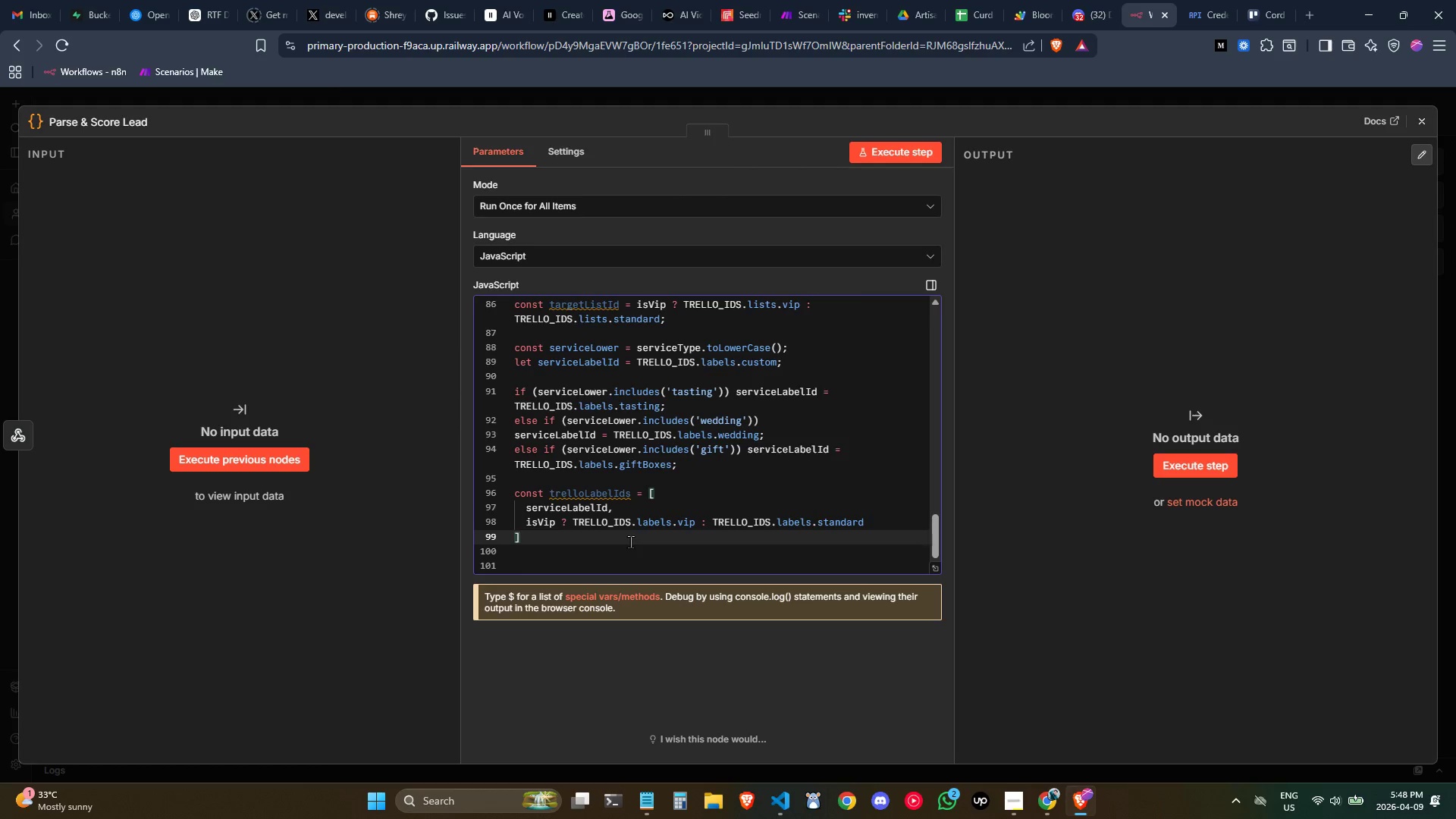 
key(Semicolon)
 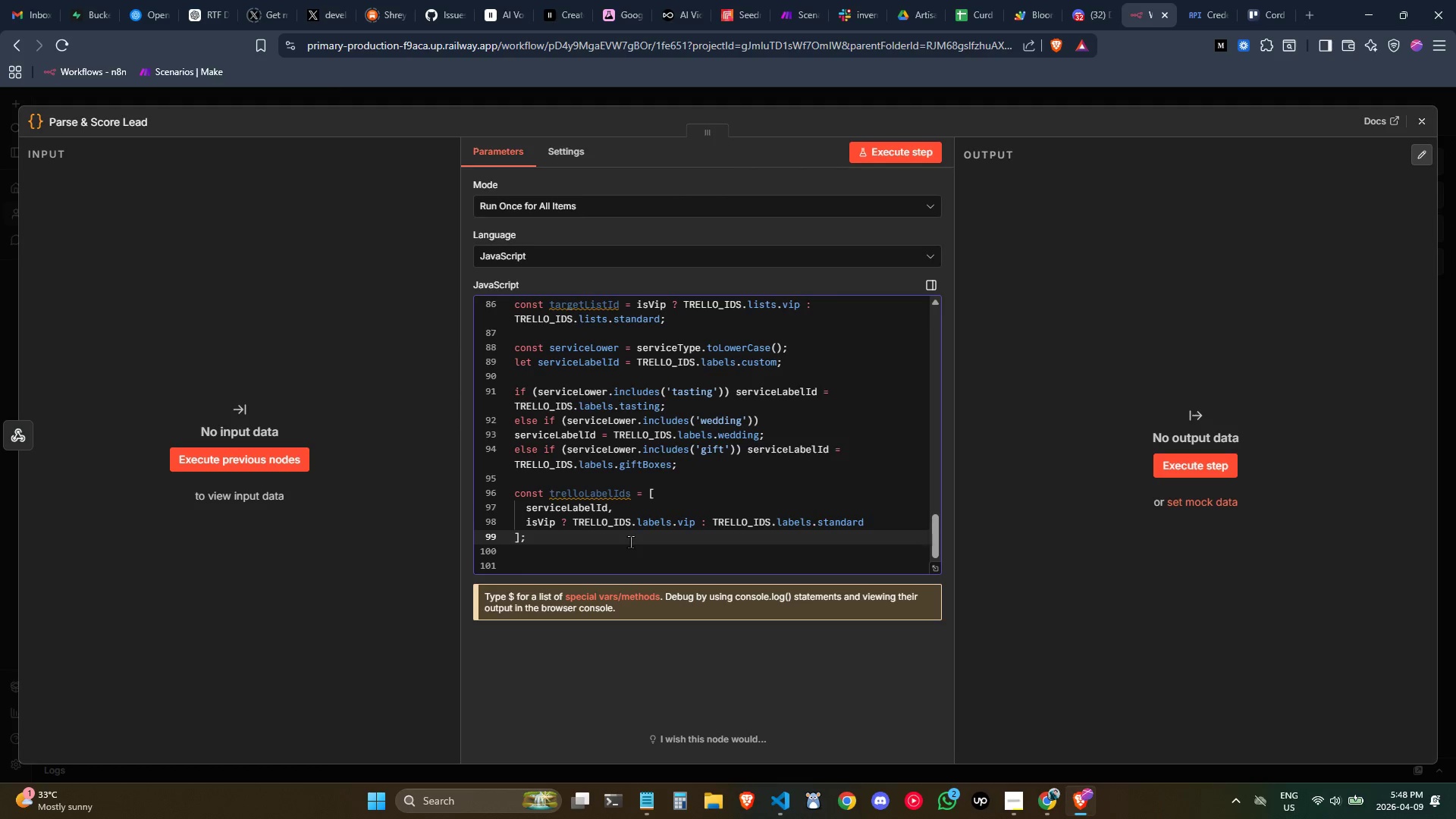 
key(Enter)
 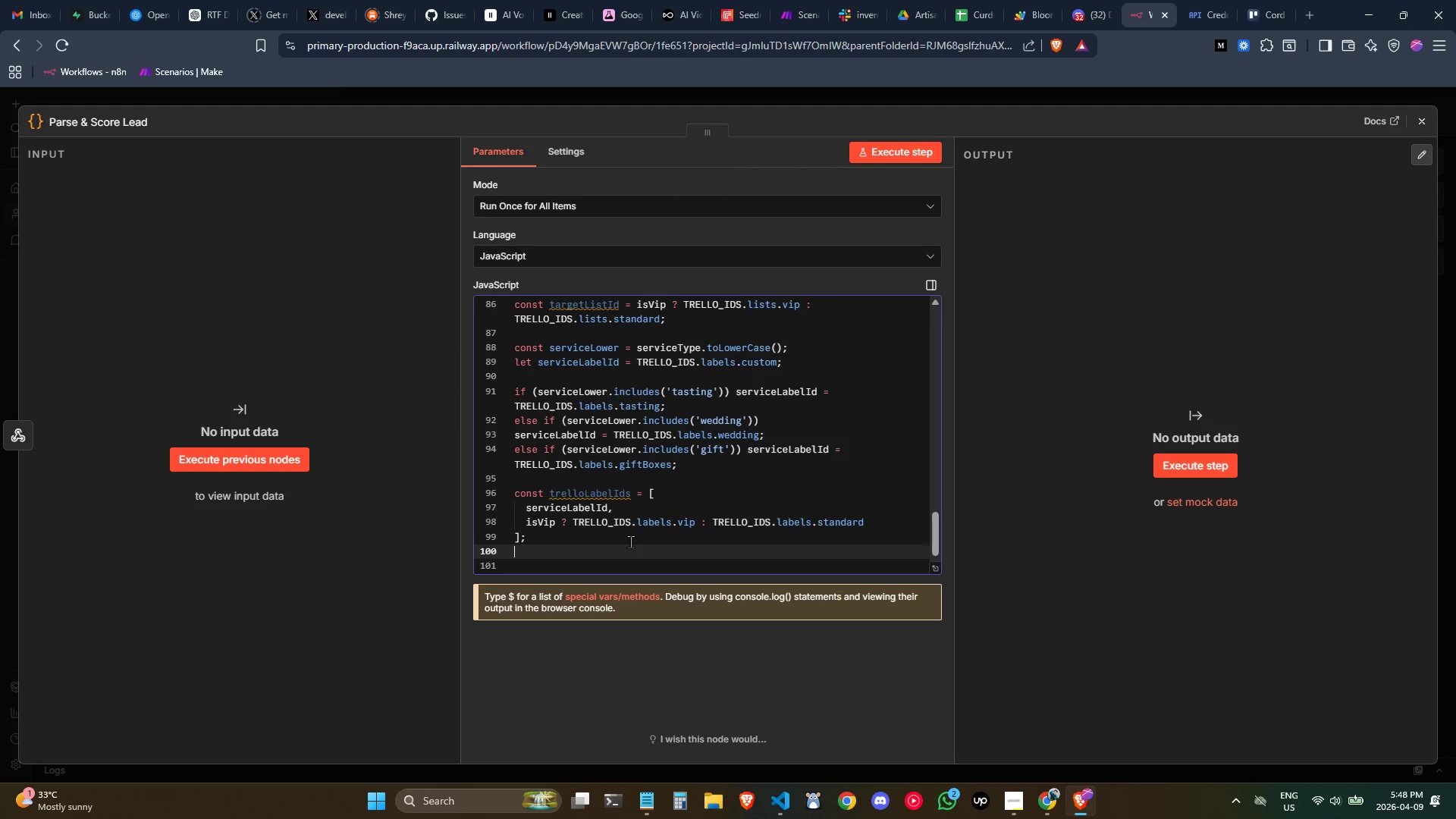 
key(Enter)
 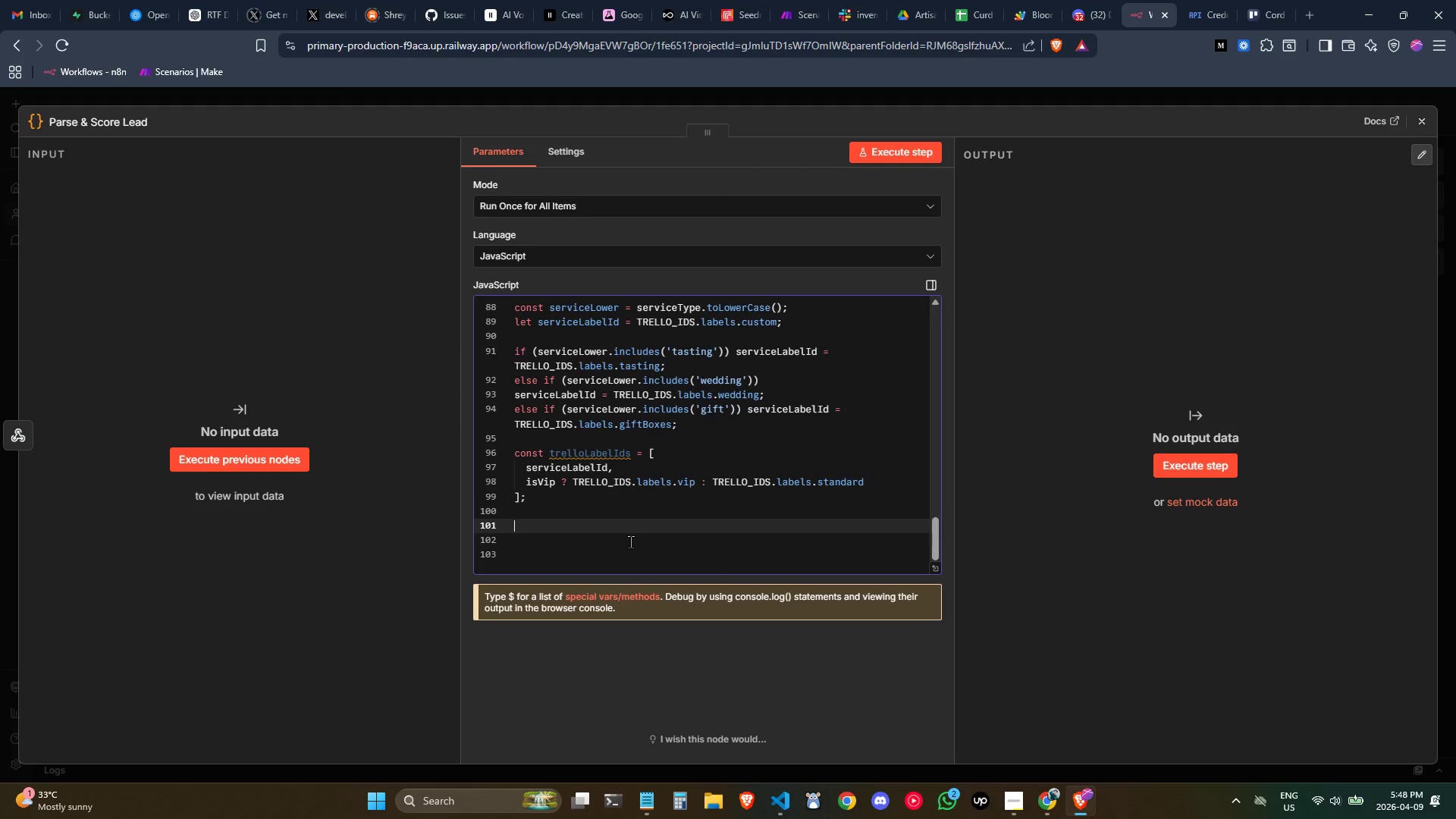 
wait(5.03)
 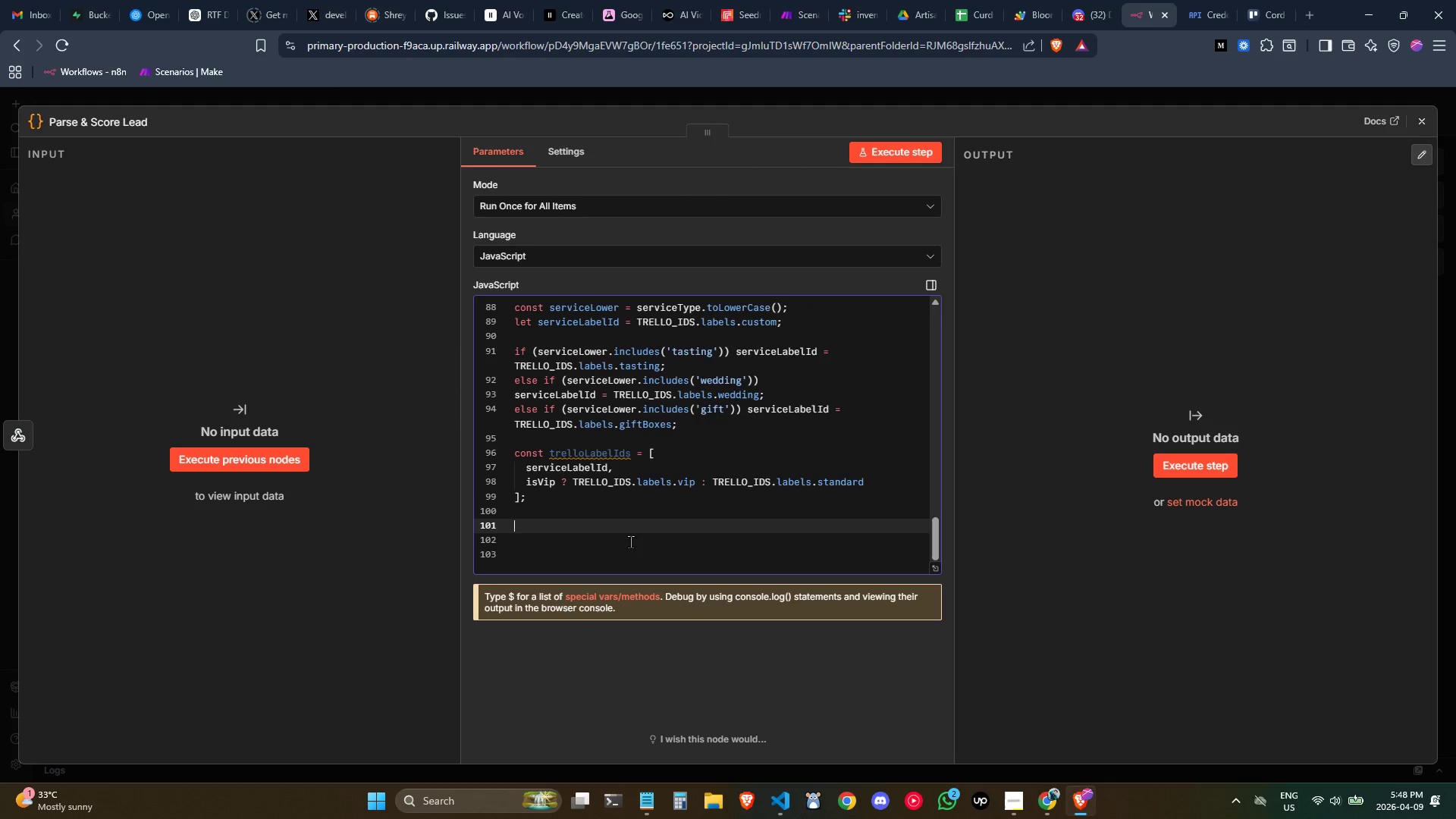 
type(if (eventTy)
 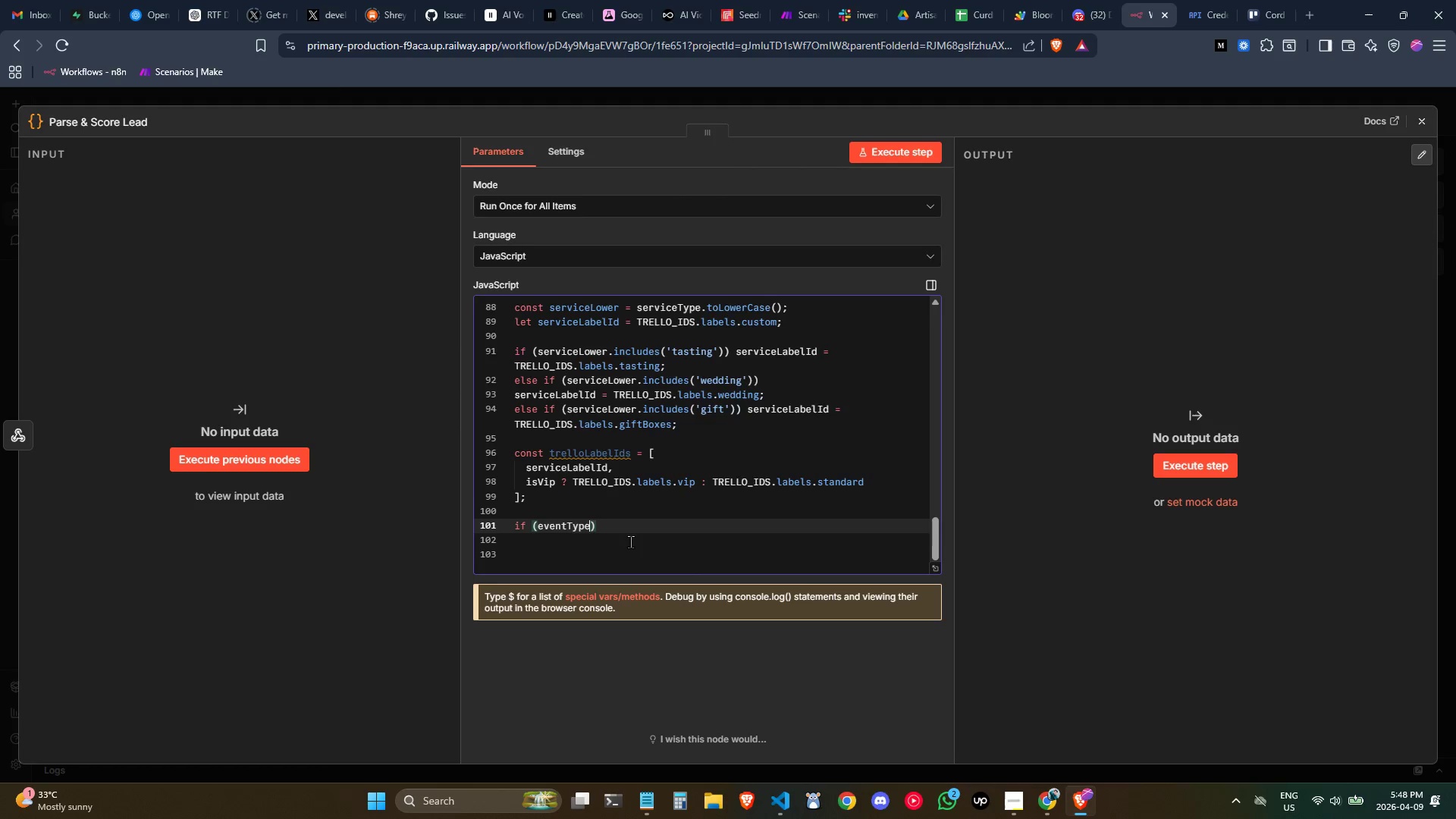 
 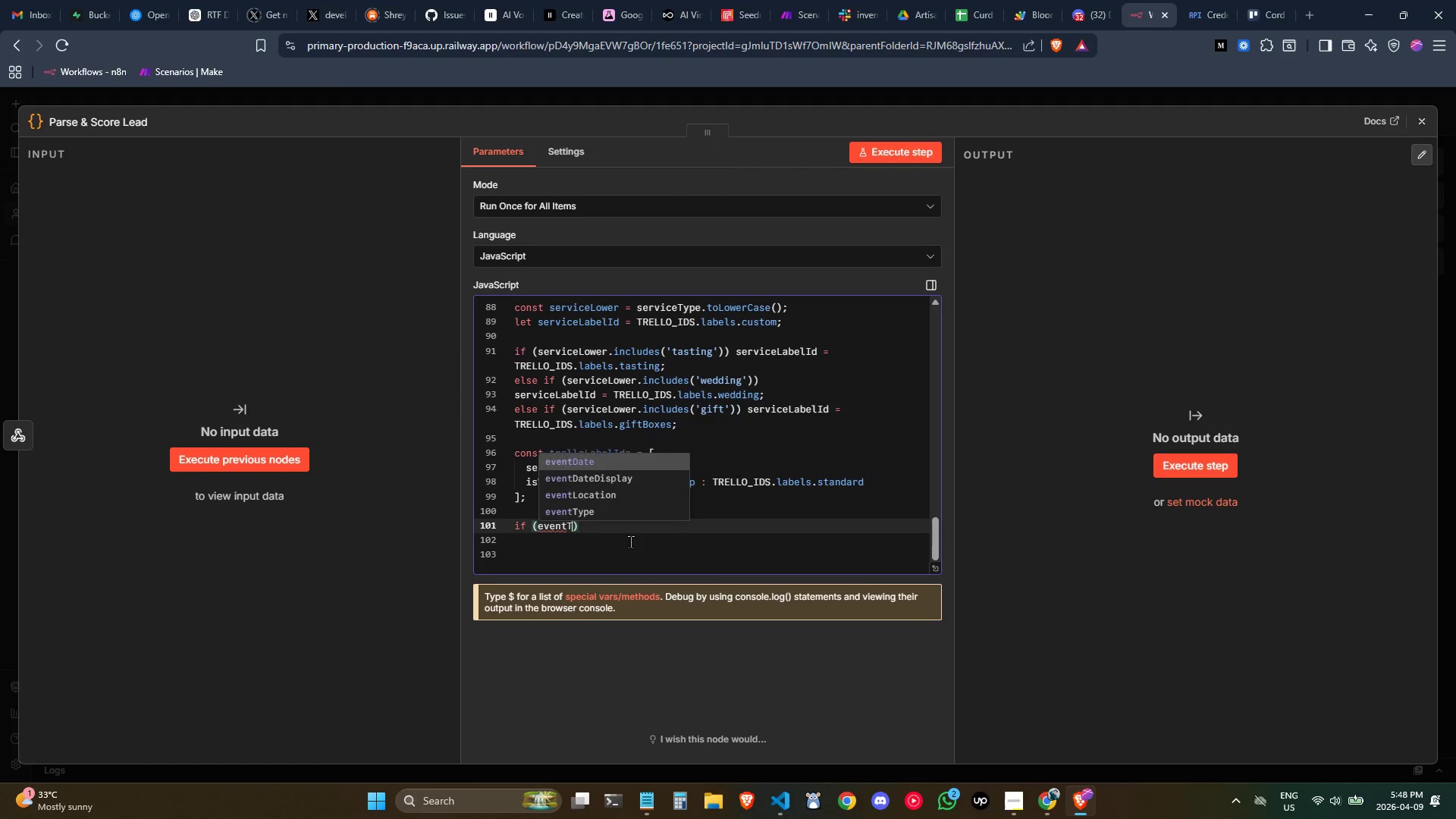 
key(Enter)
 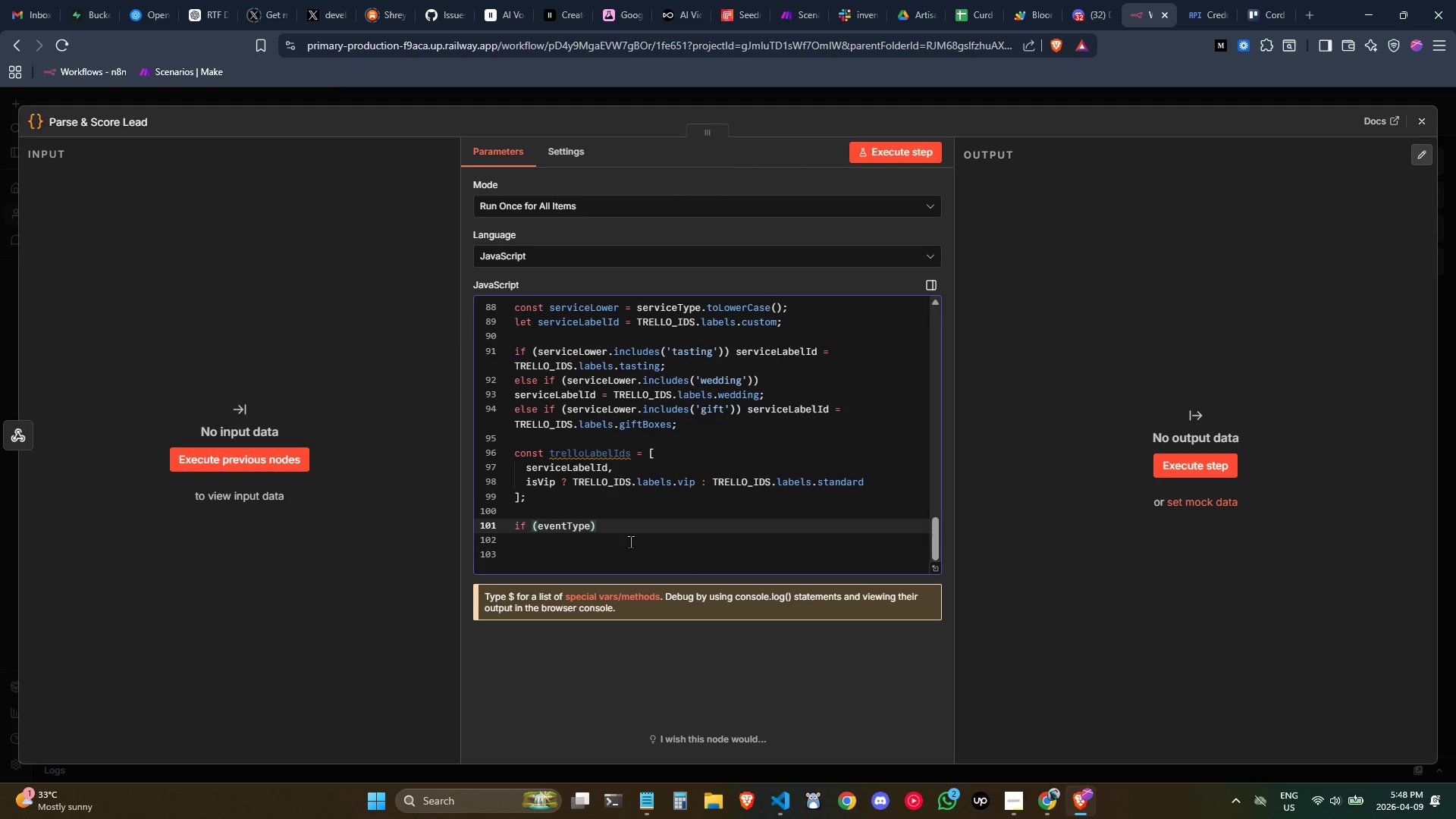 
type( === 'Corpa)
key(Backspace)
type(orate)
 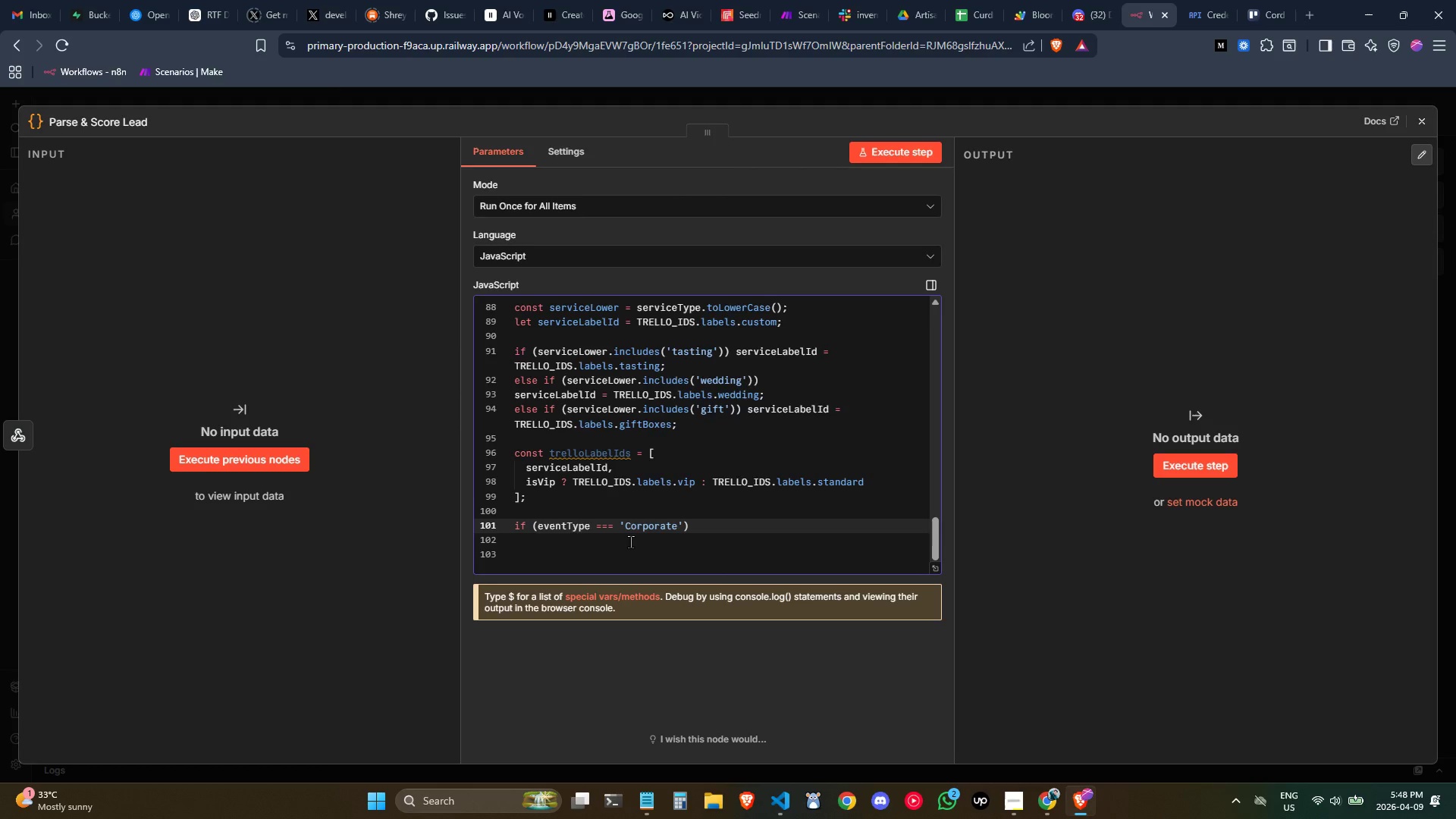 
key(ArrowRight)
 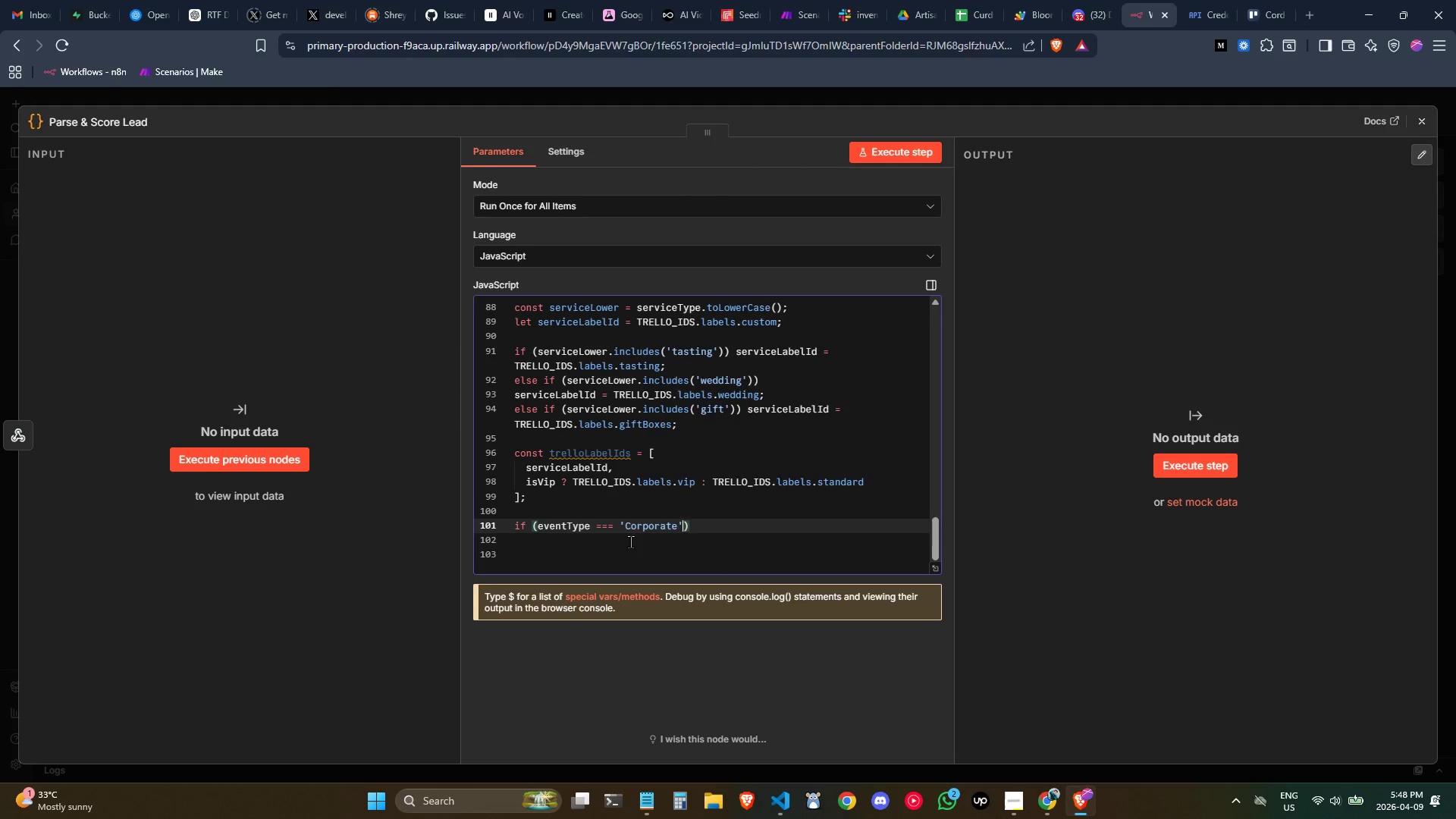 
key(ArrowRight)
 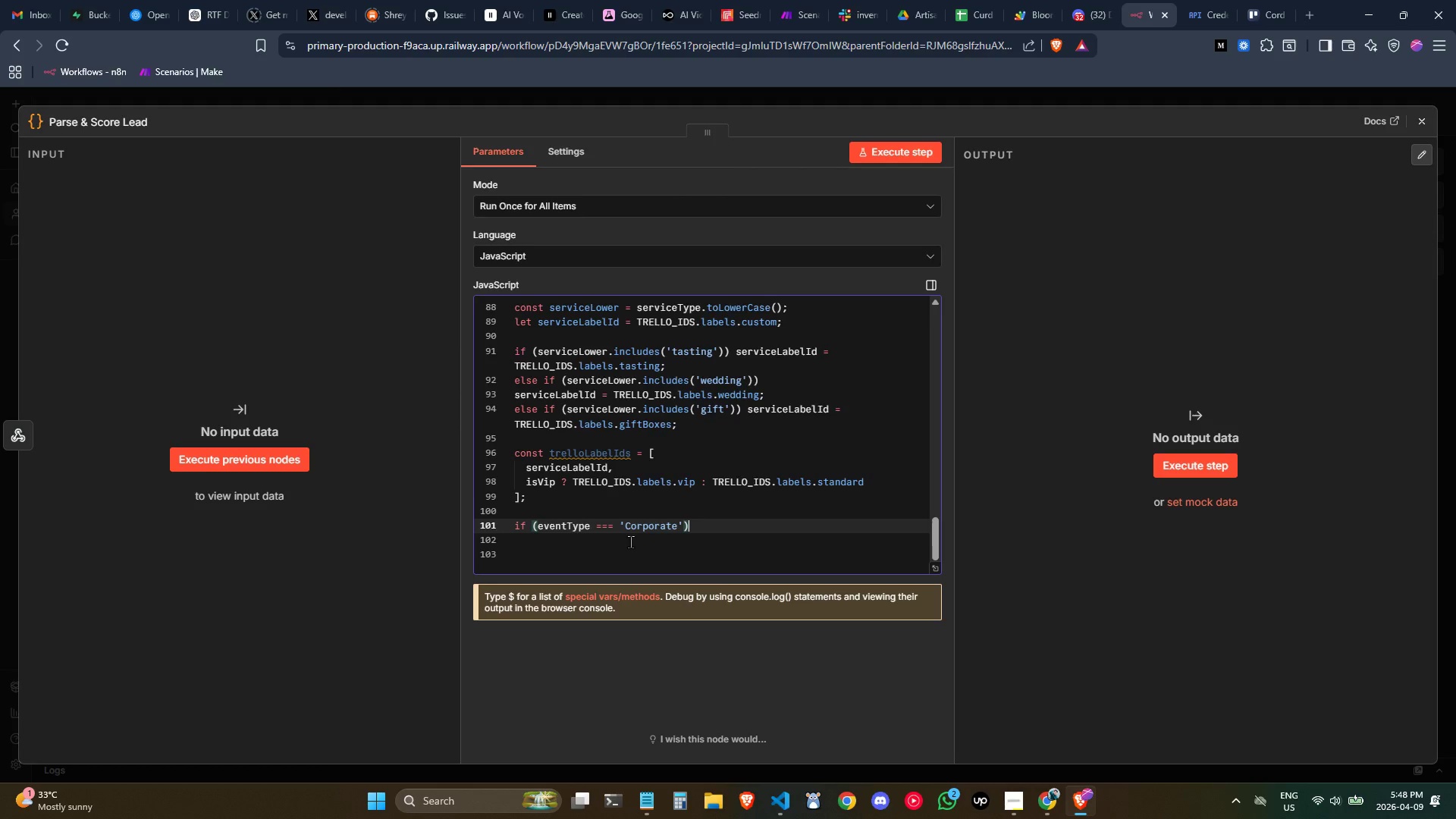 
key(ArrowRight)
 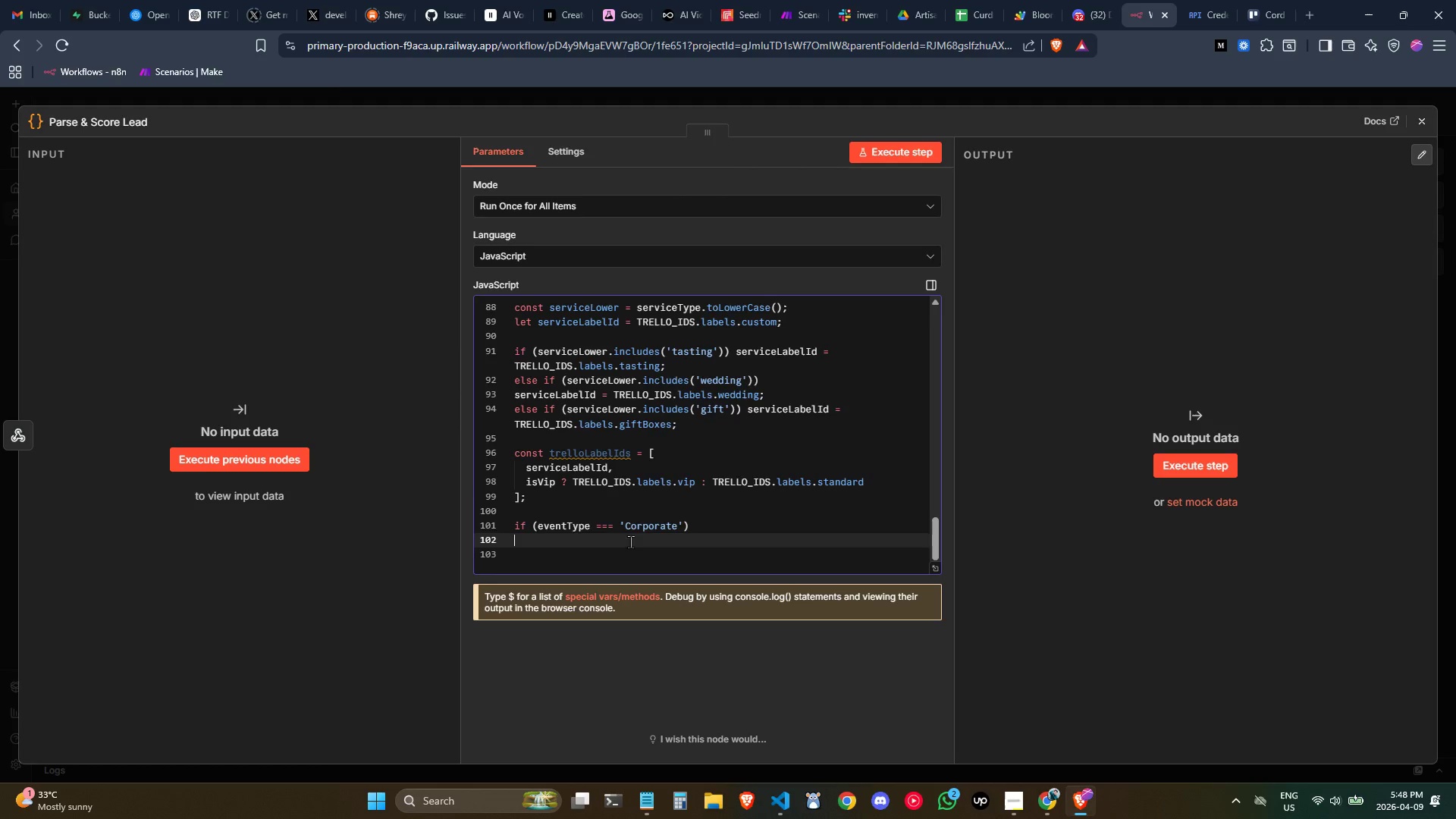 
key(ArrowLeft)
 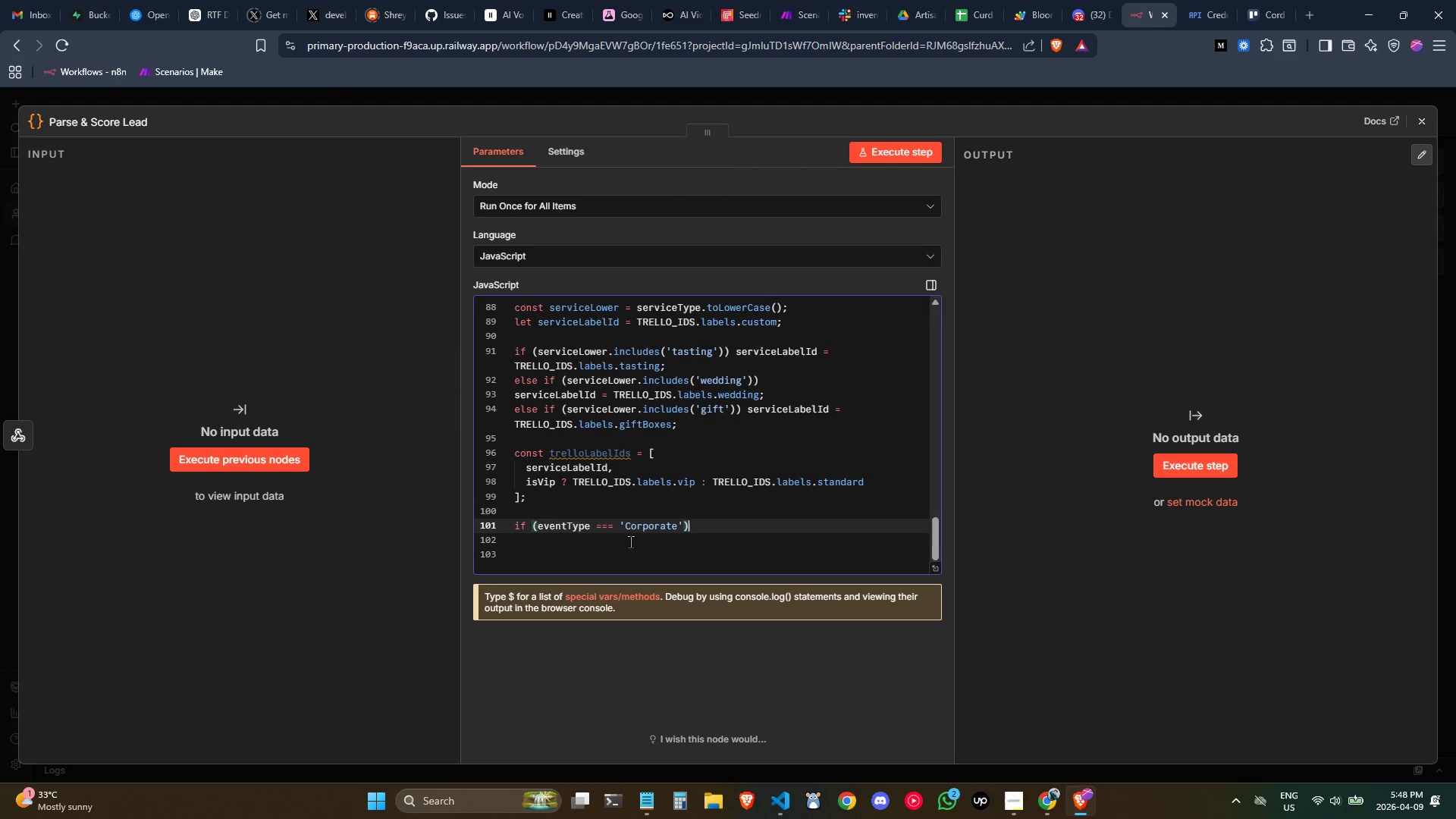 
key(Space)
 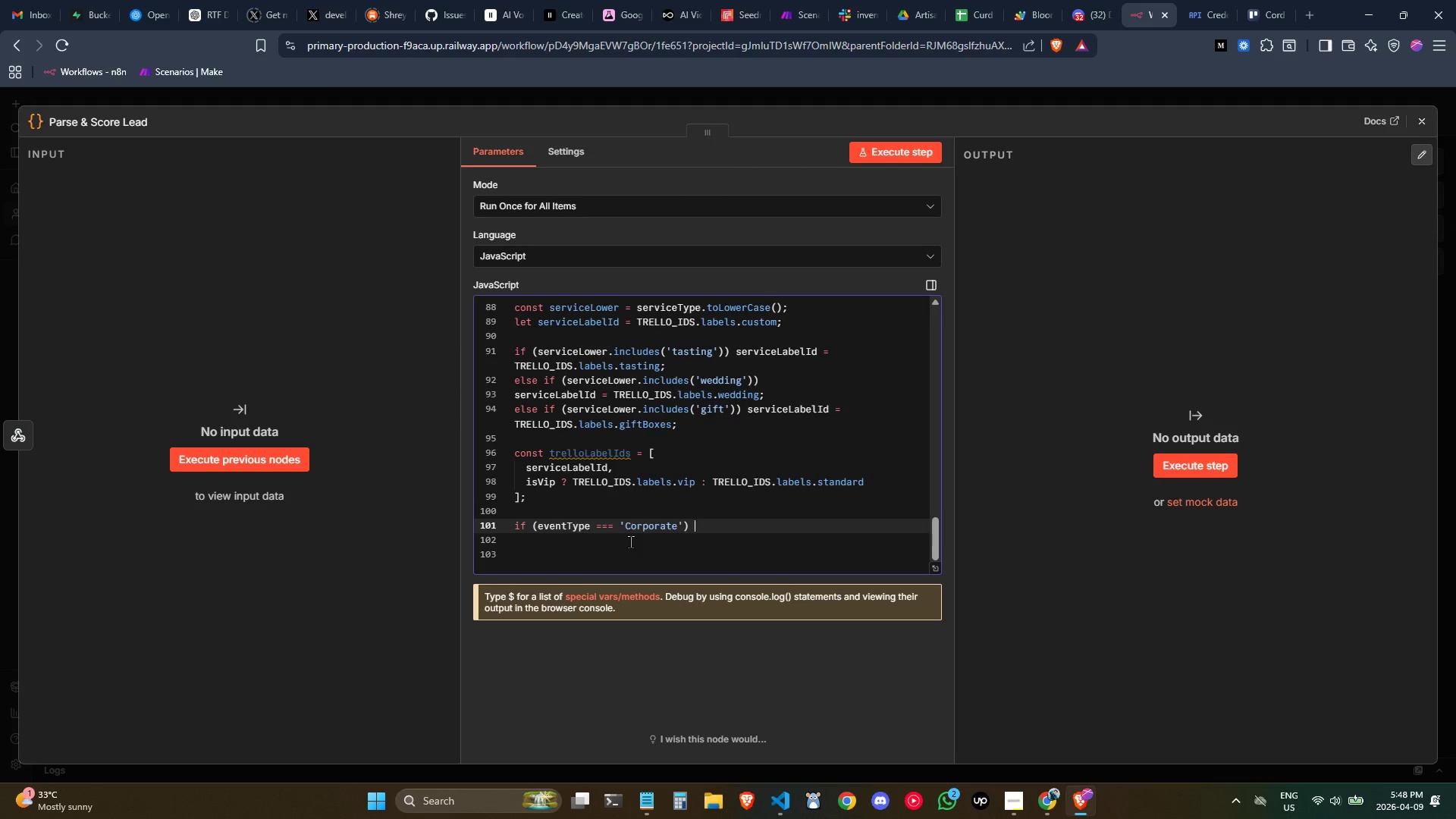 
key(Shift+BracketRight)
 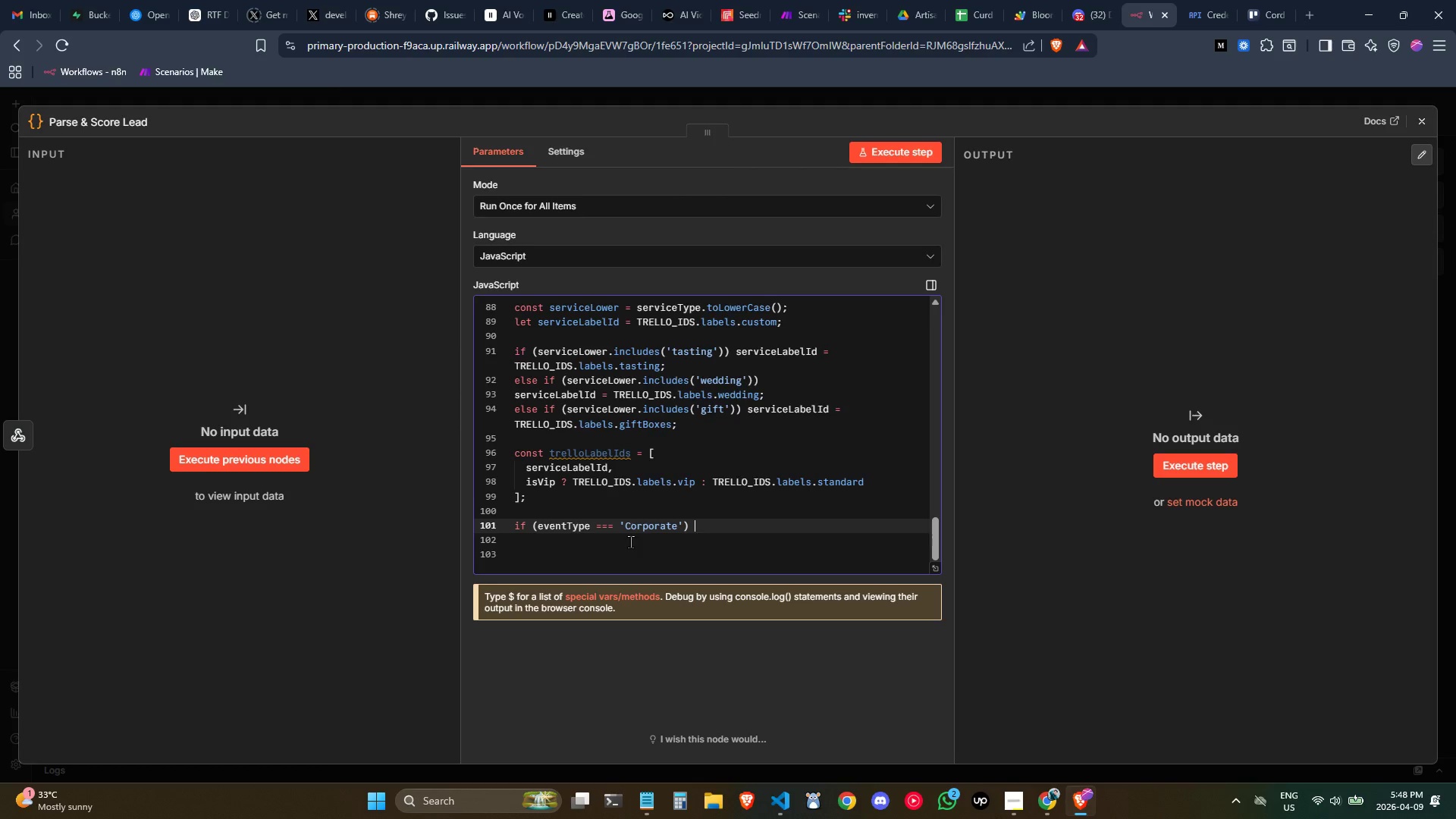 
key(Backspace)
 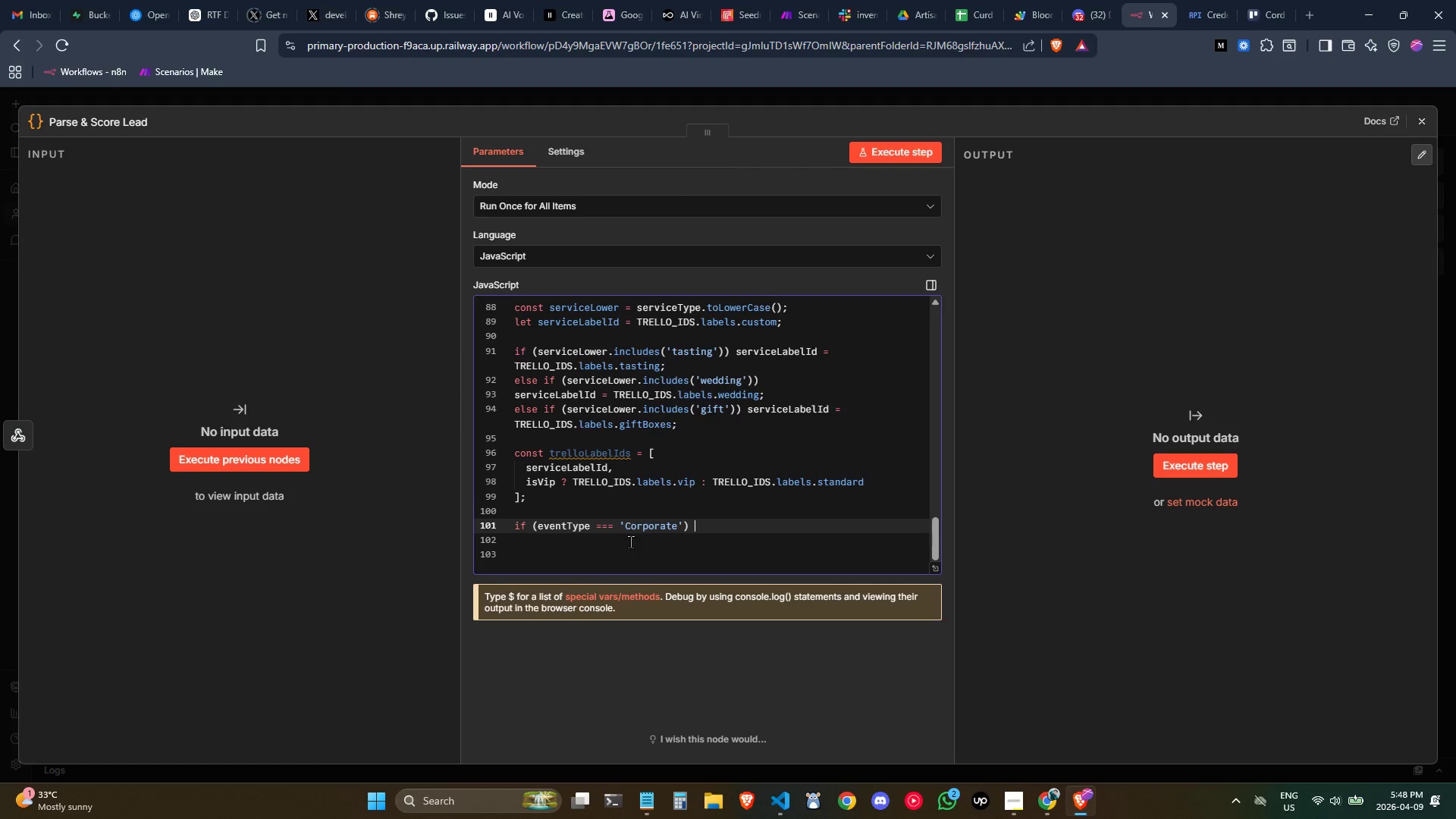 
key(Shift+BracketLeft)
 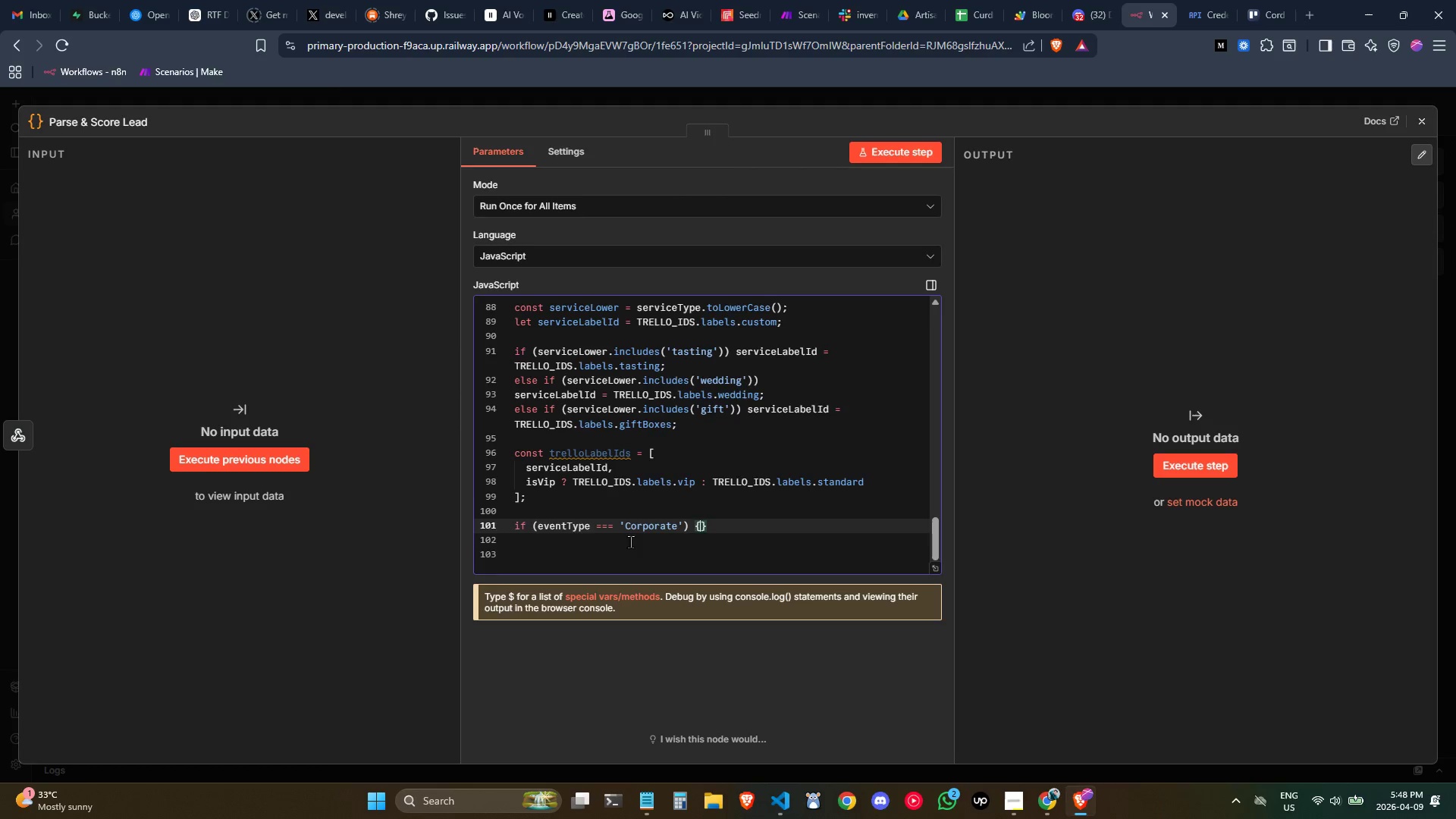 
key(Enter)
 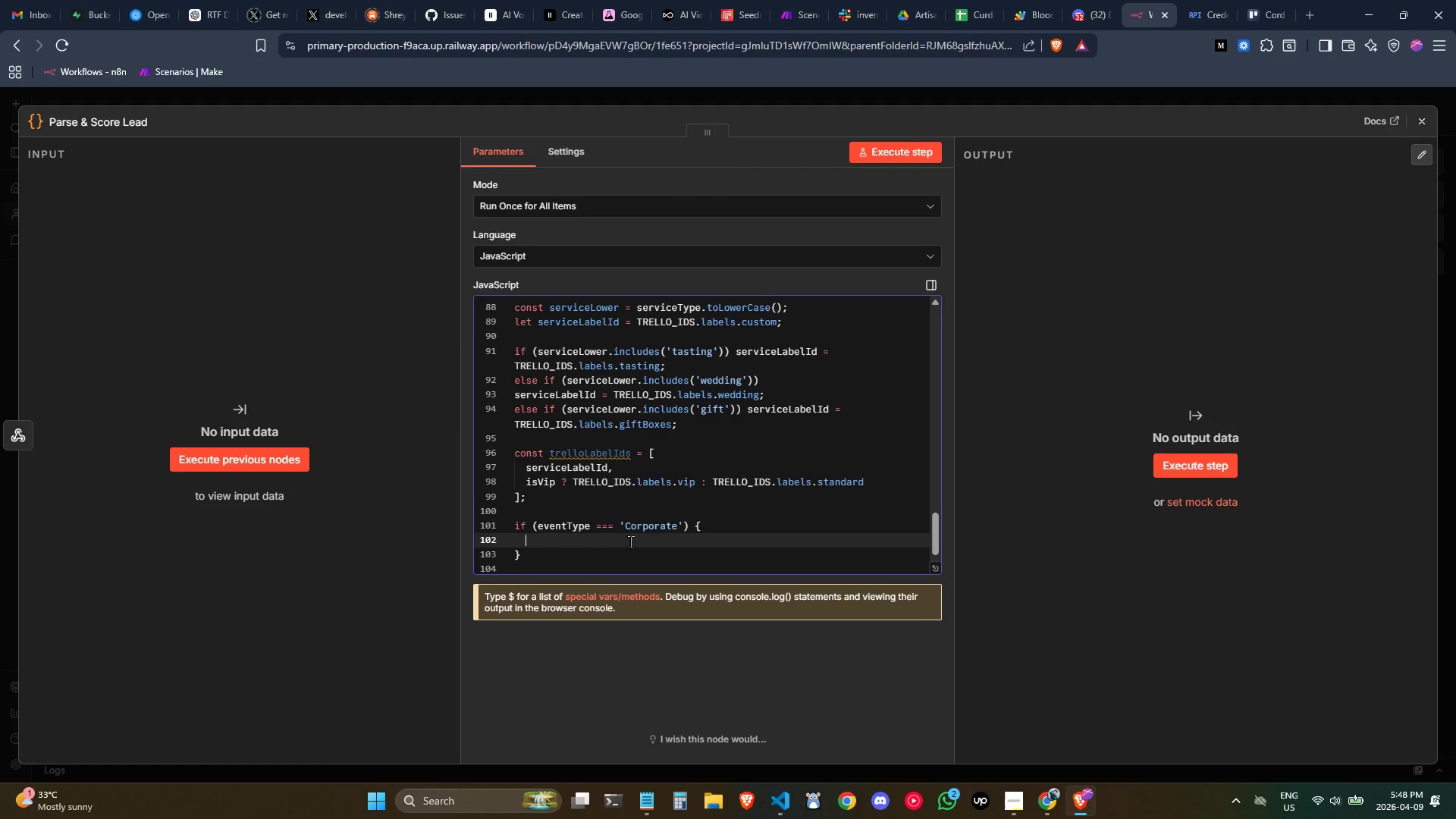 
type(trellola)
 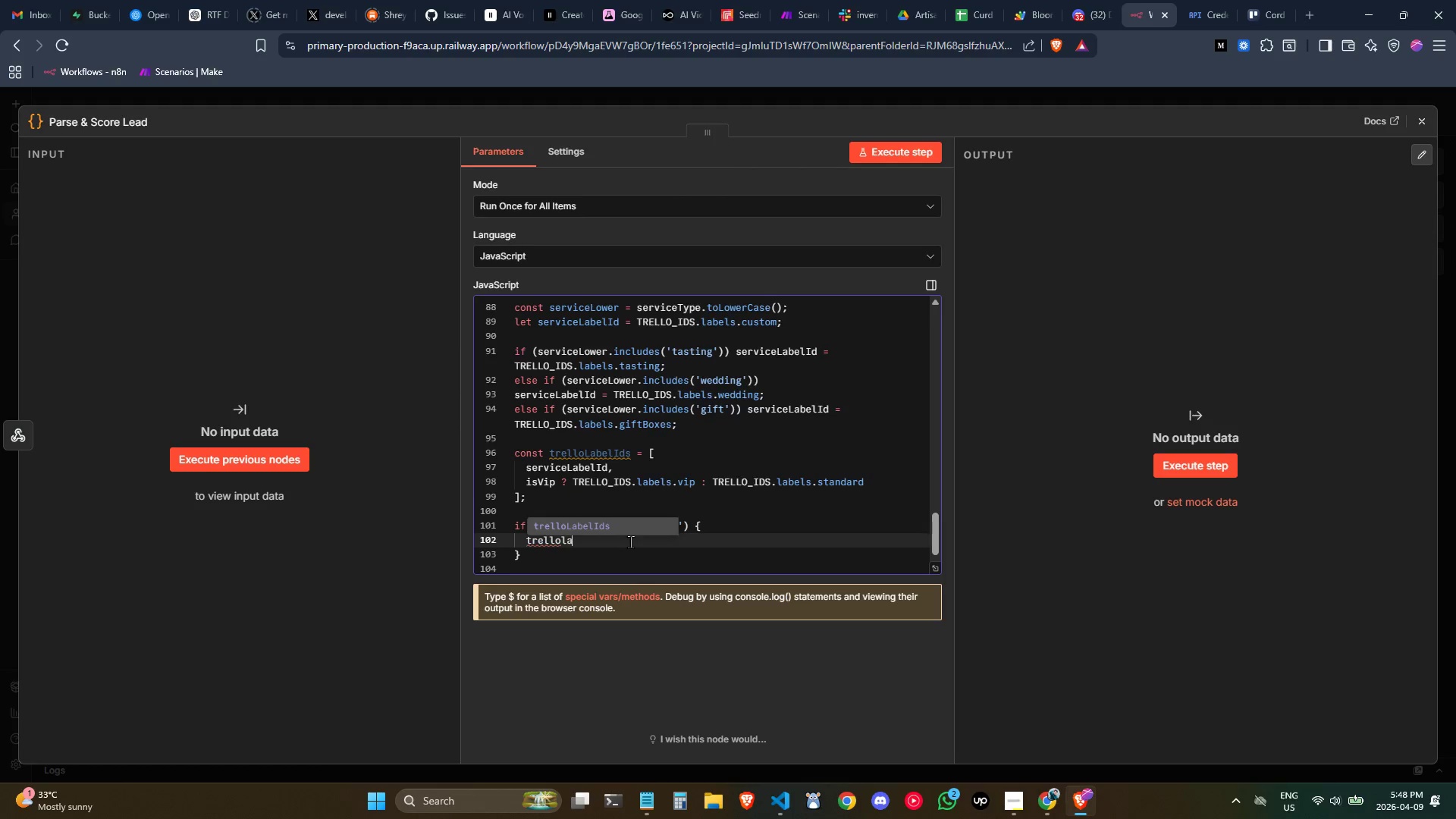 
key(Enter)
 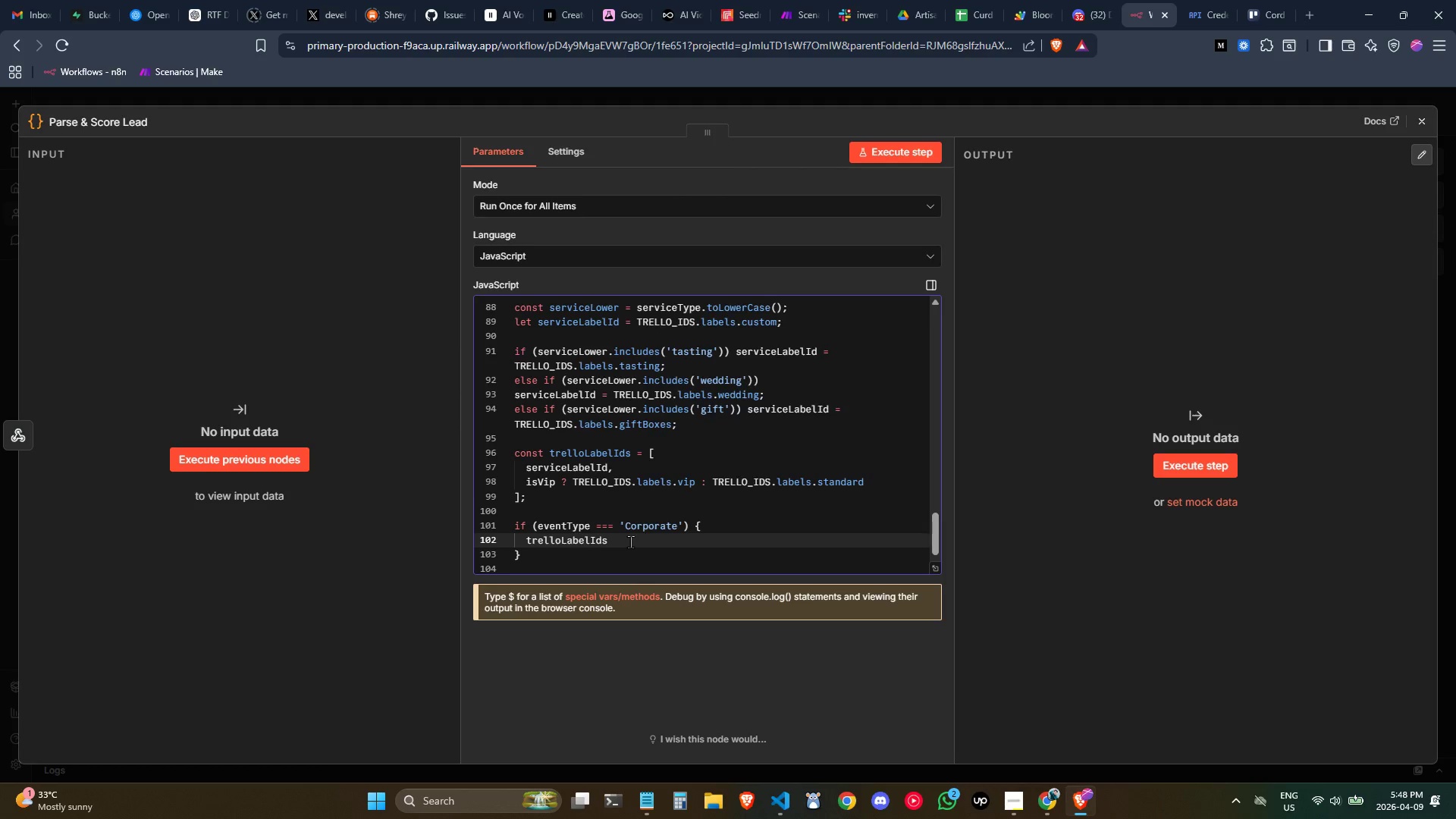 
type(.push)
 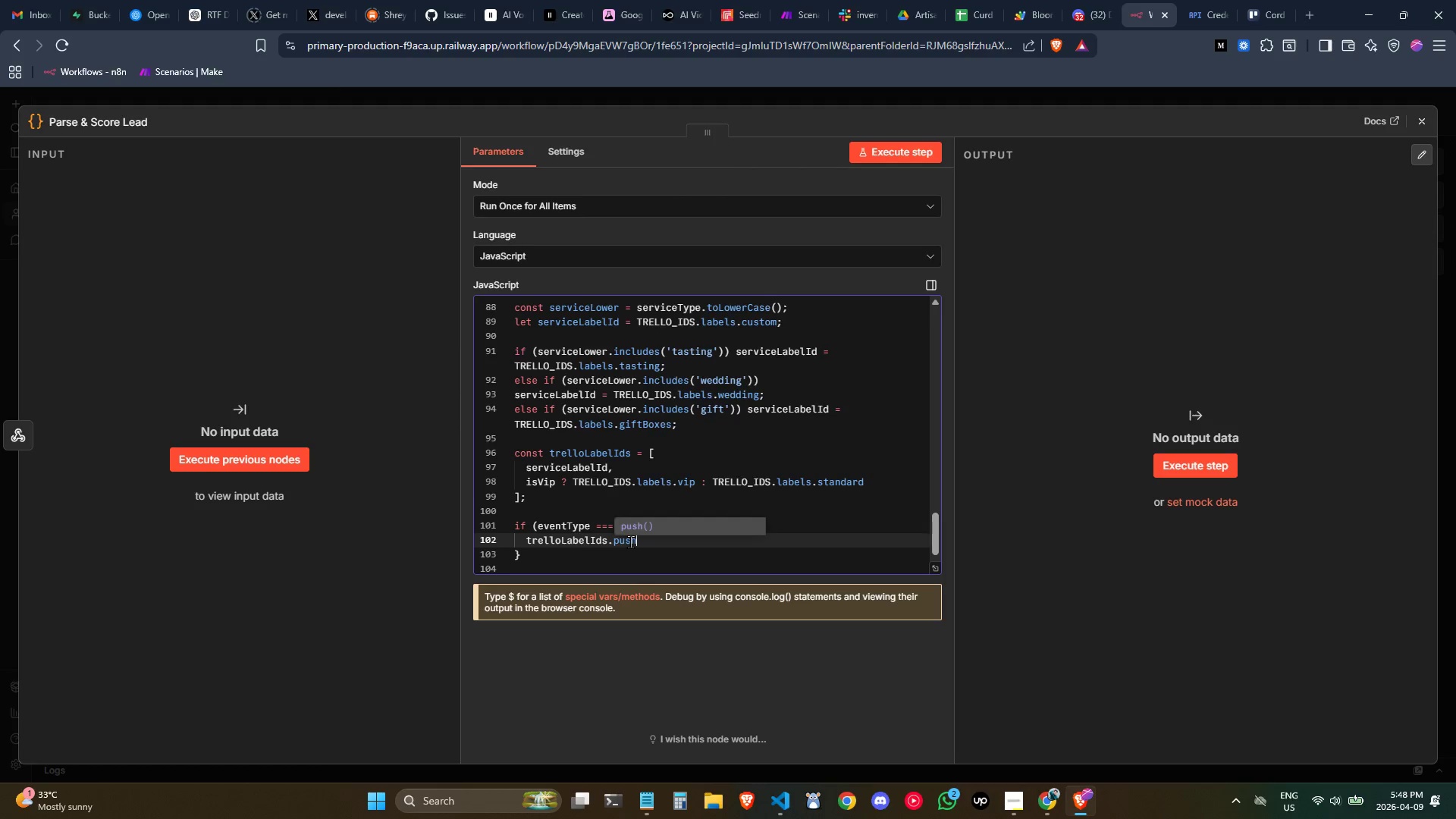 
key(Enter)
 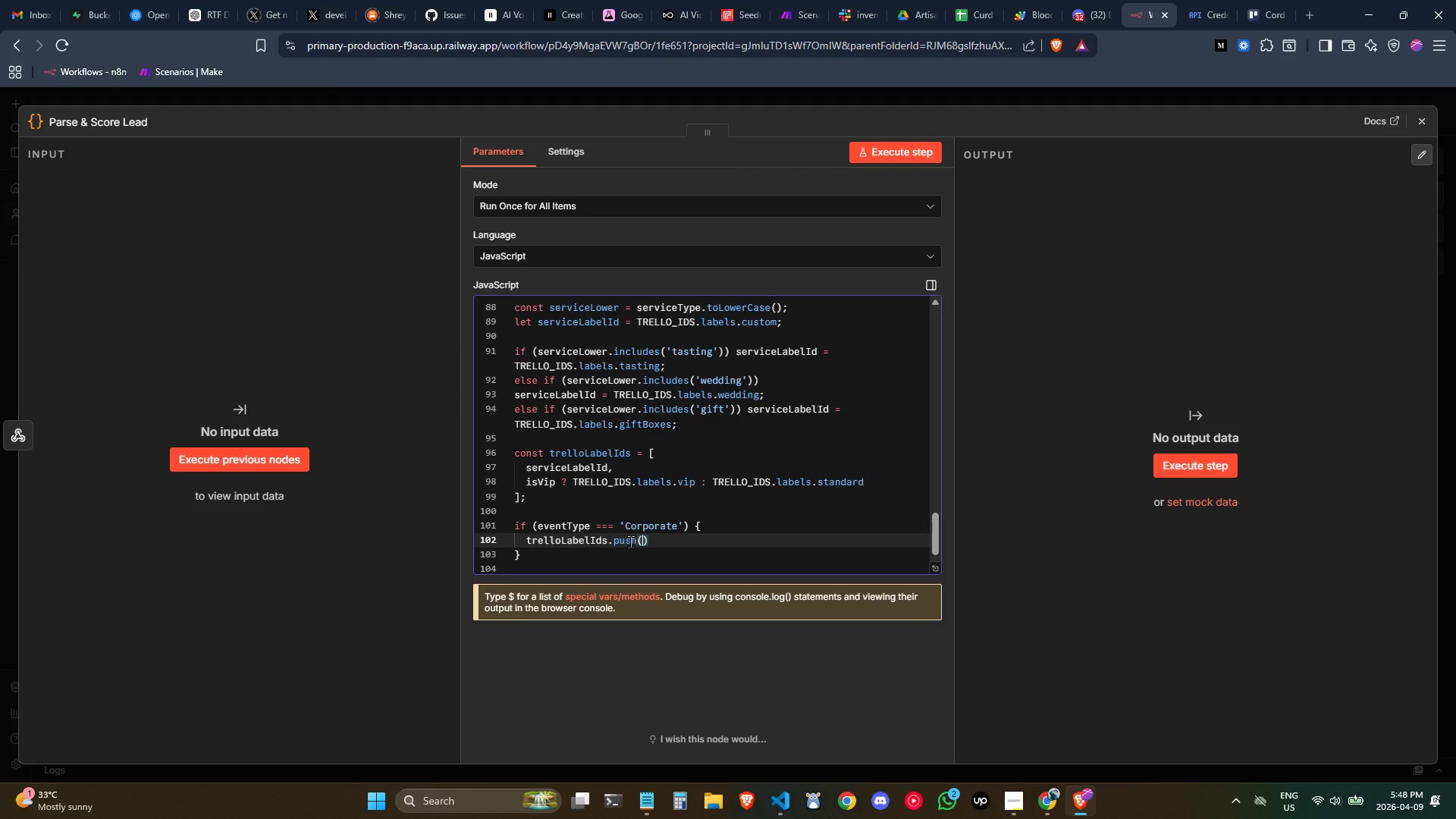 
type(TreLLO)
 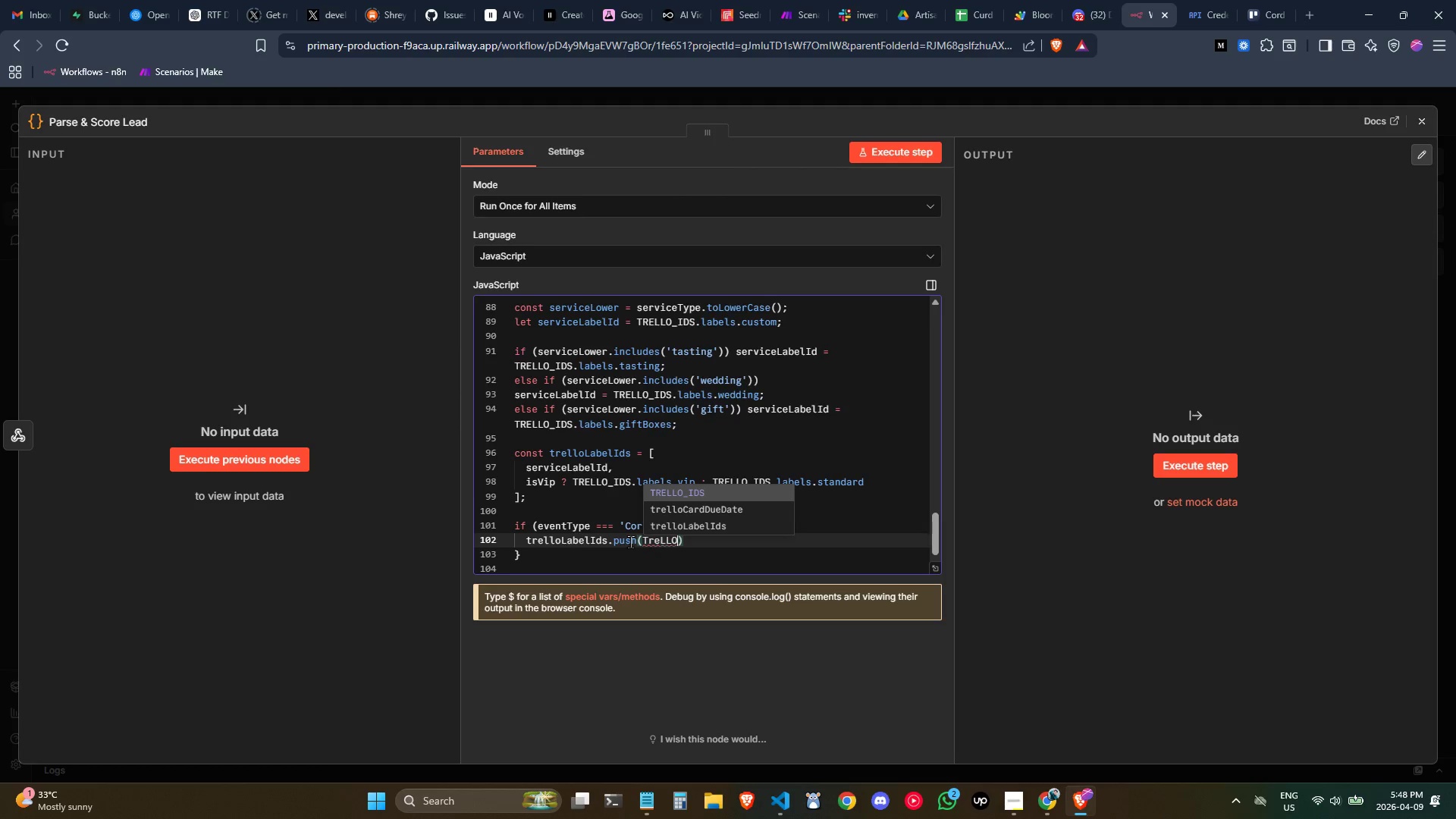 
key(Enter)
 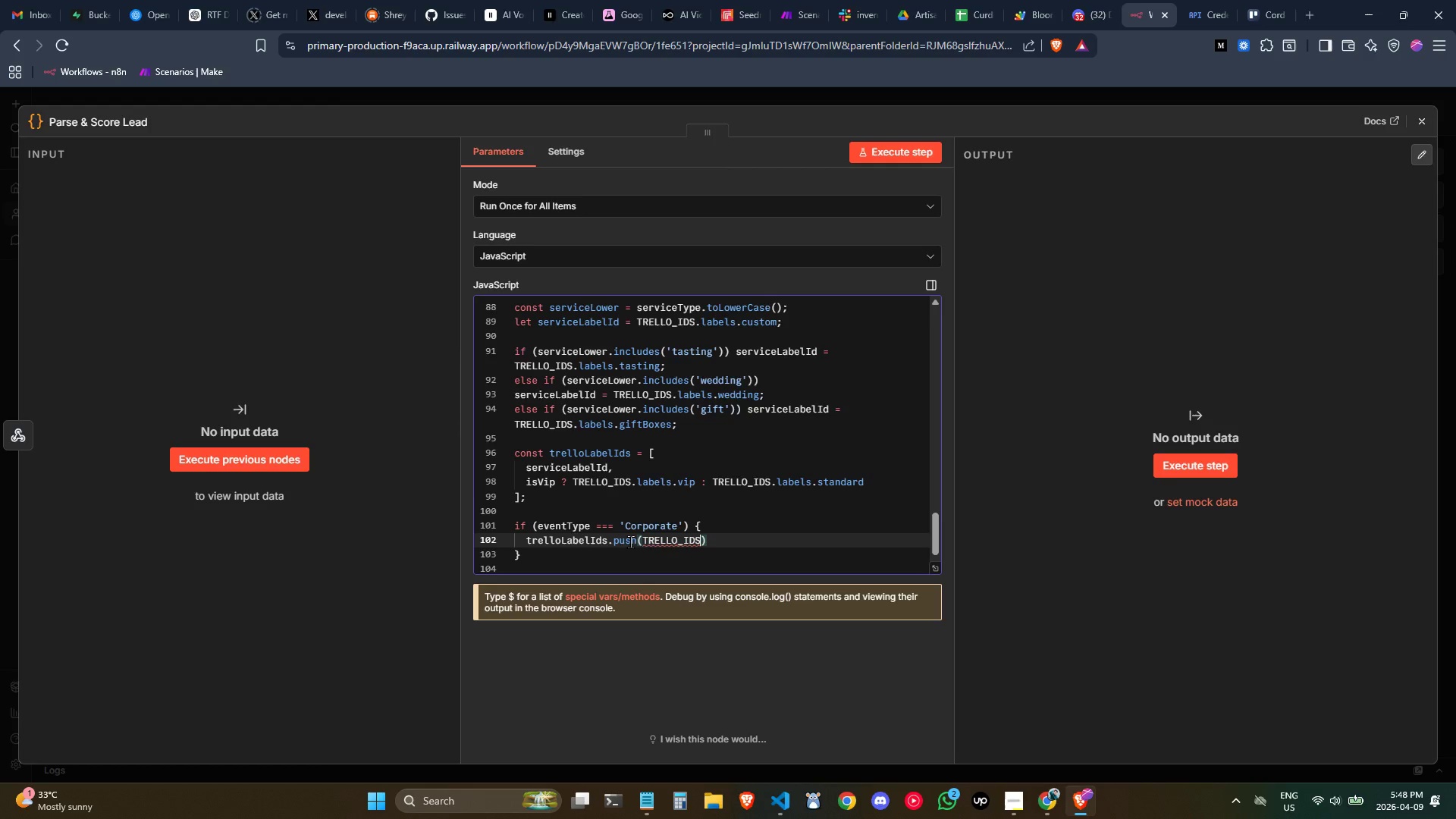 
type(.labl)
key(Backspace)
type(el)
 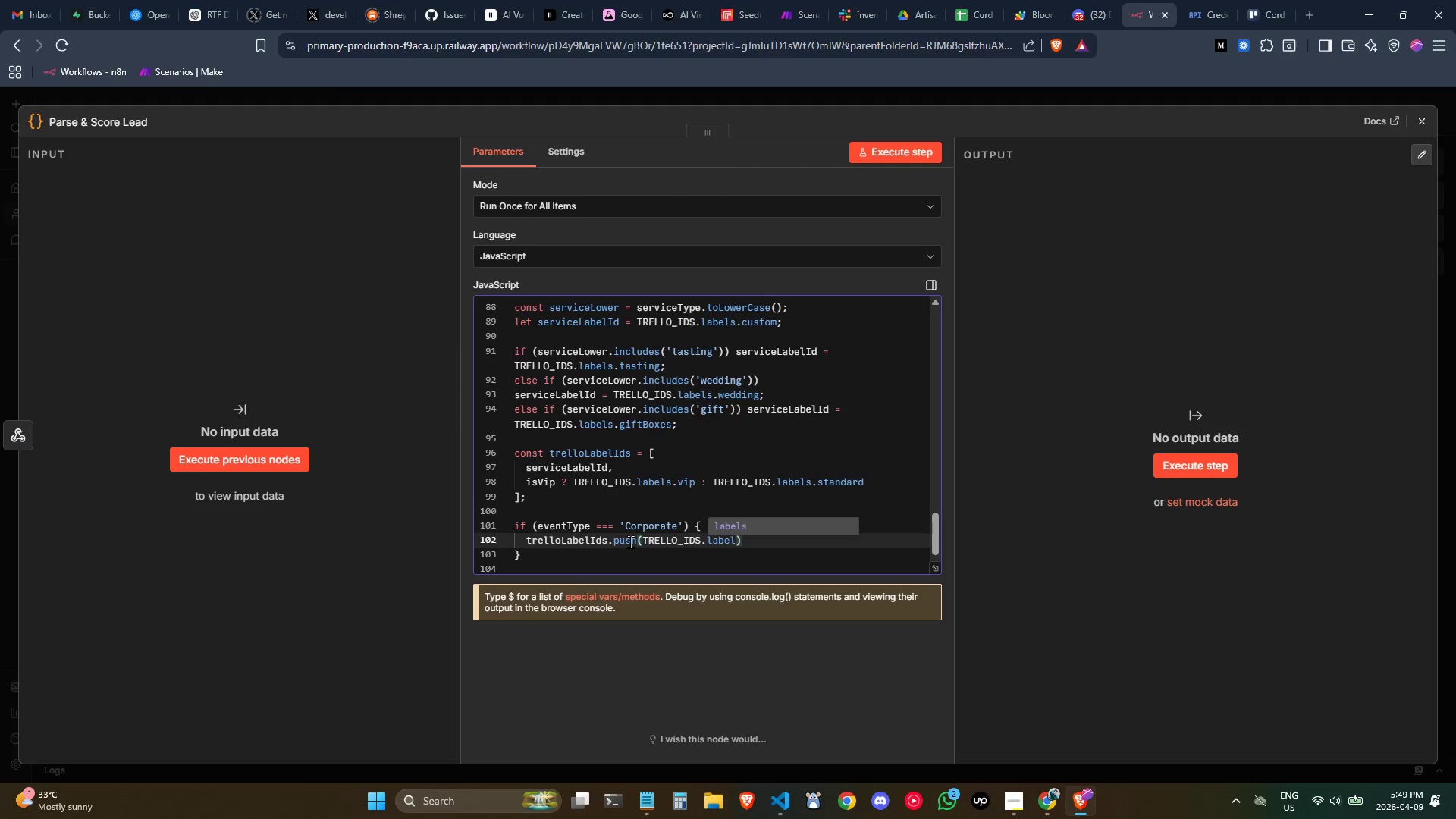 
key(Enter)
 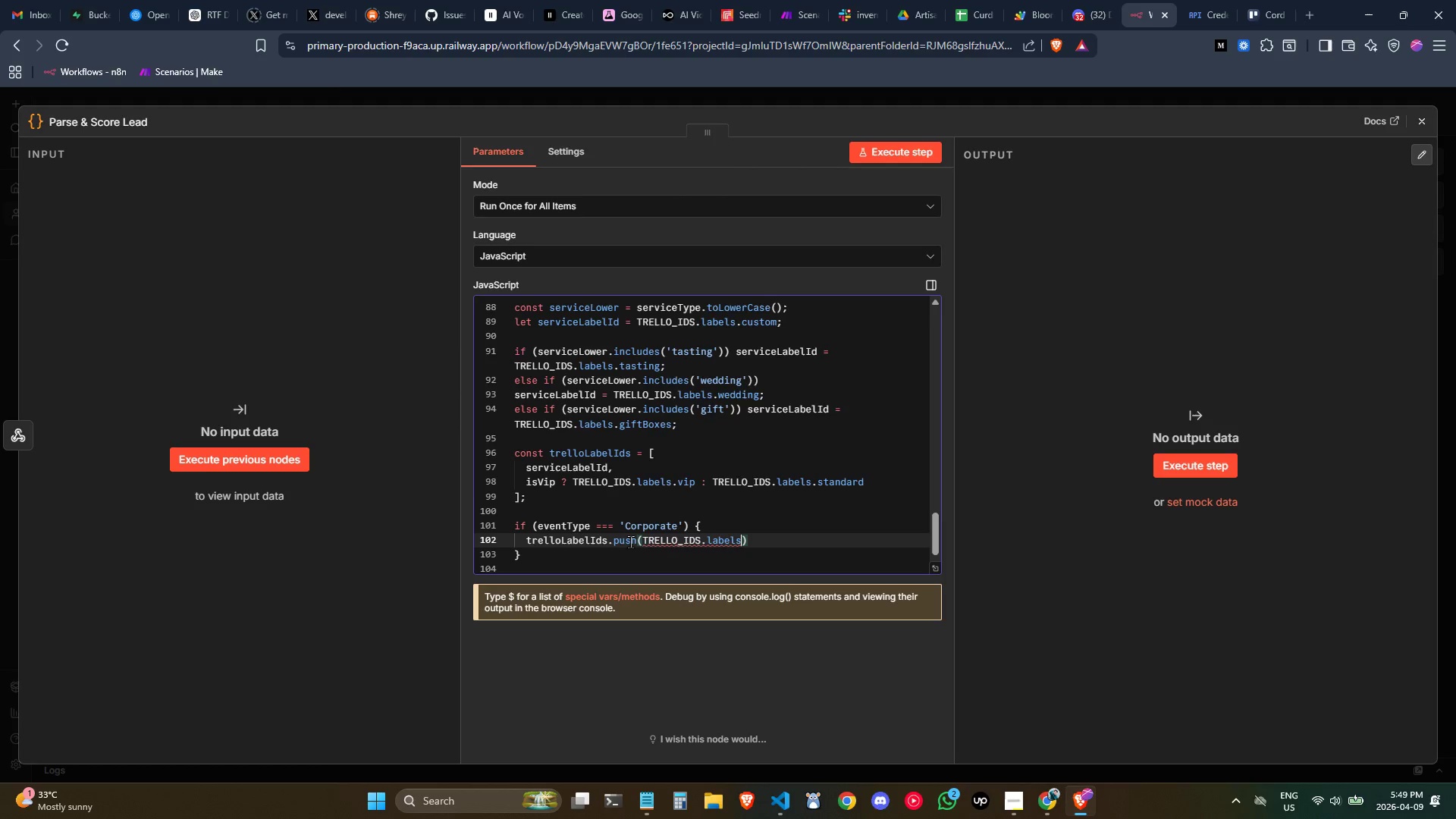 
type(.corp)
 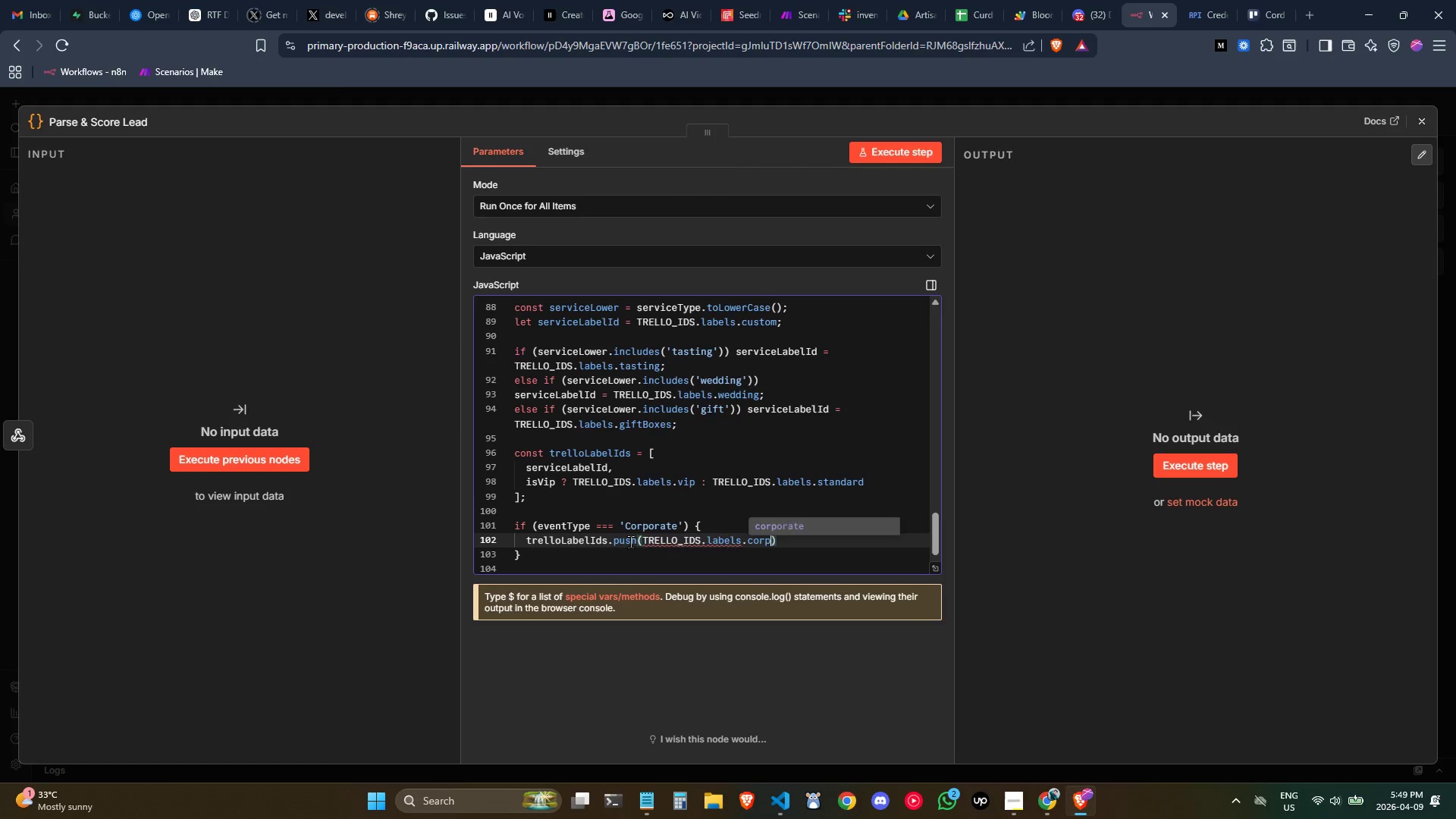 
key(Enter)
 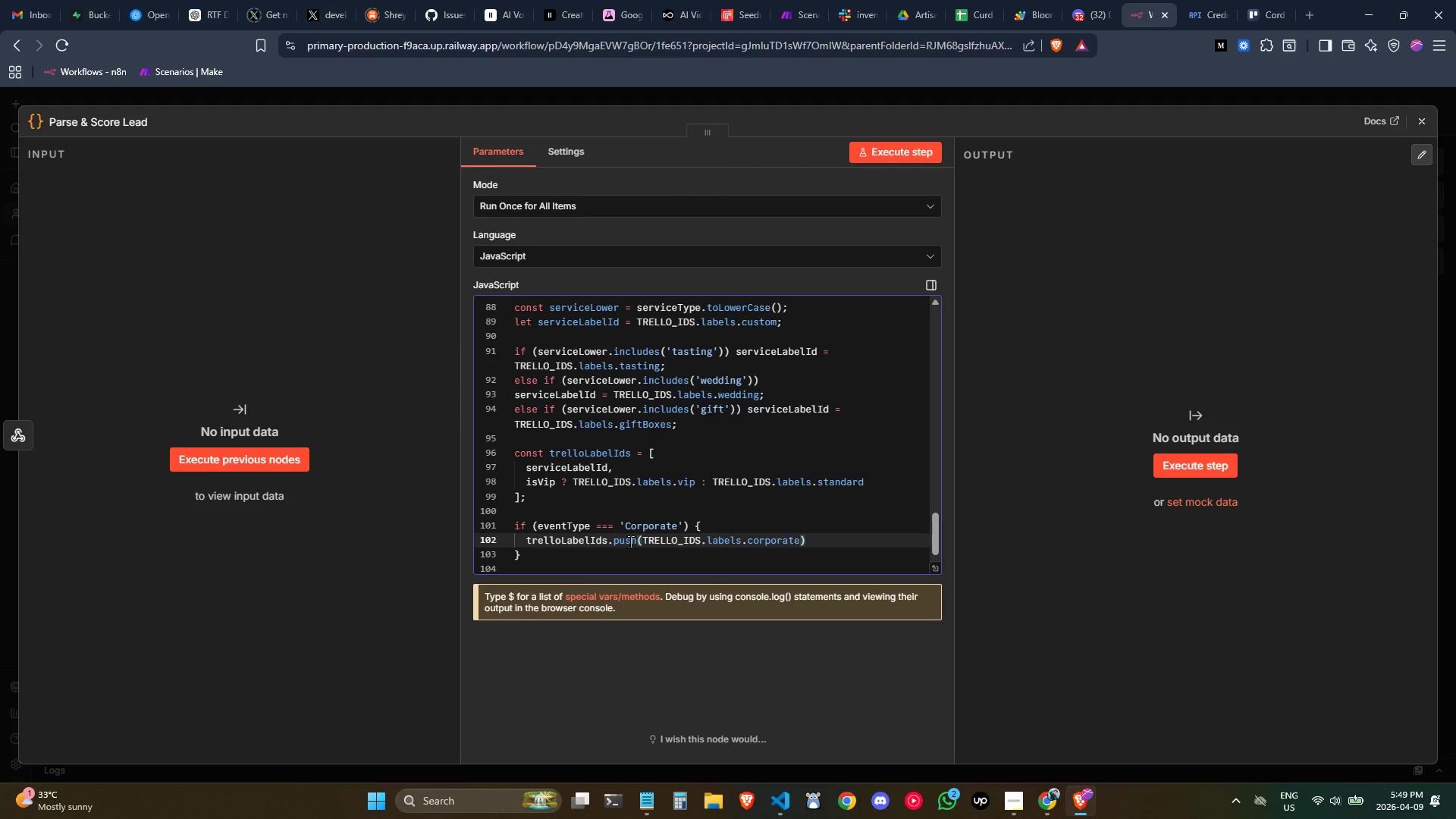 
key(ArrowRight)
 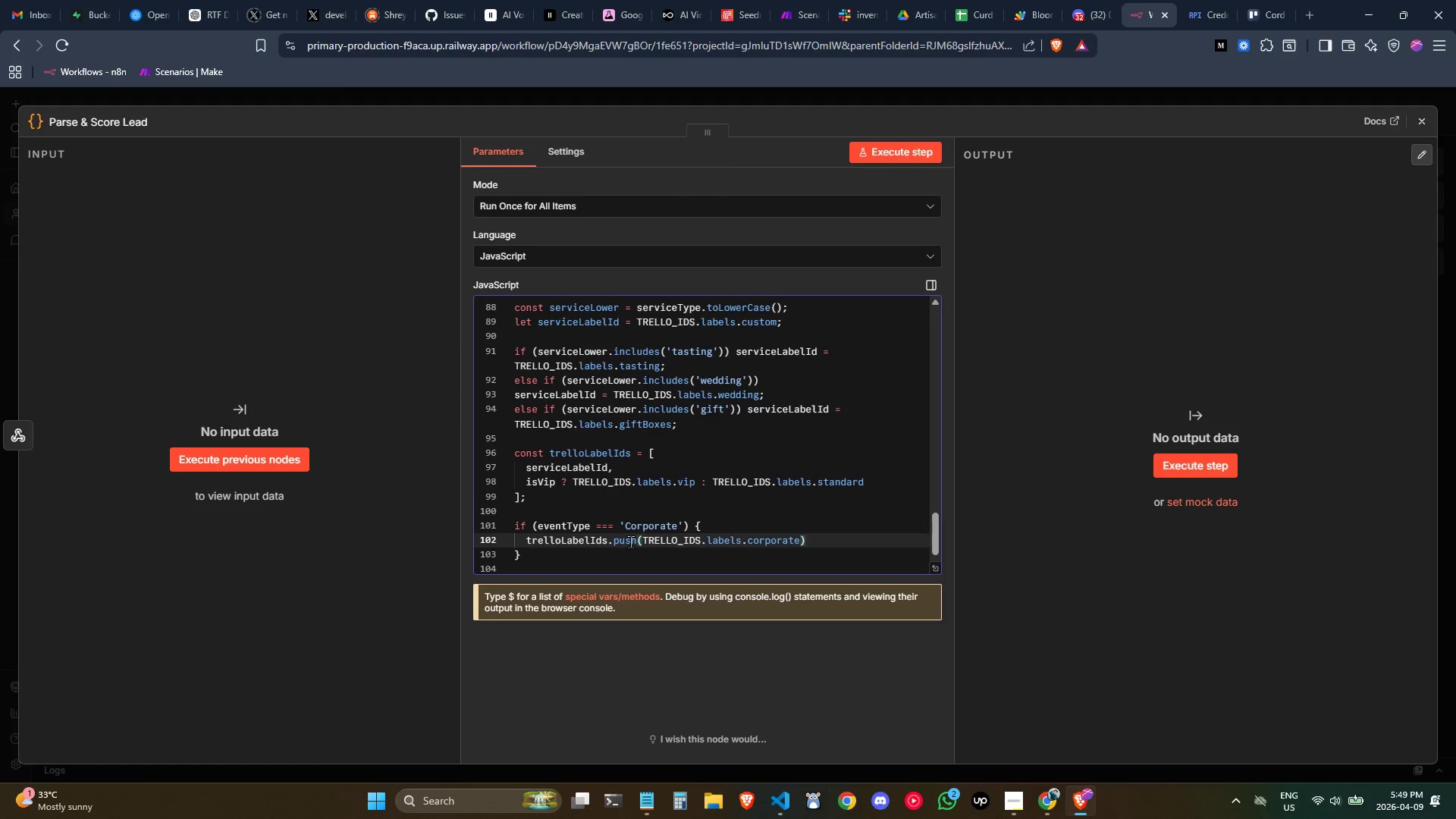 
key(Semicolon)
 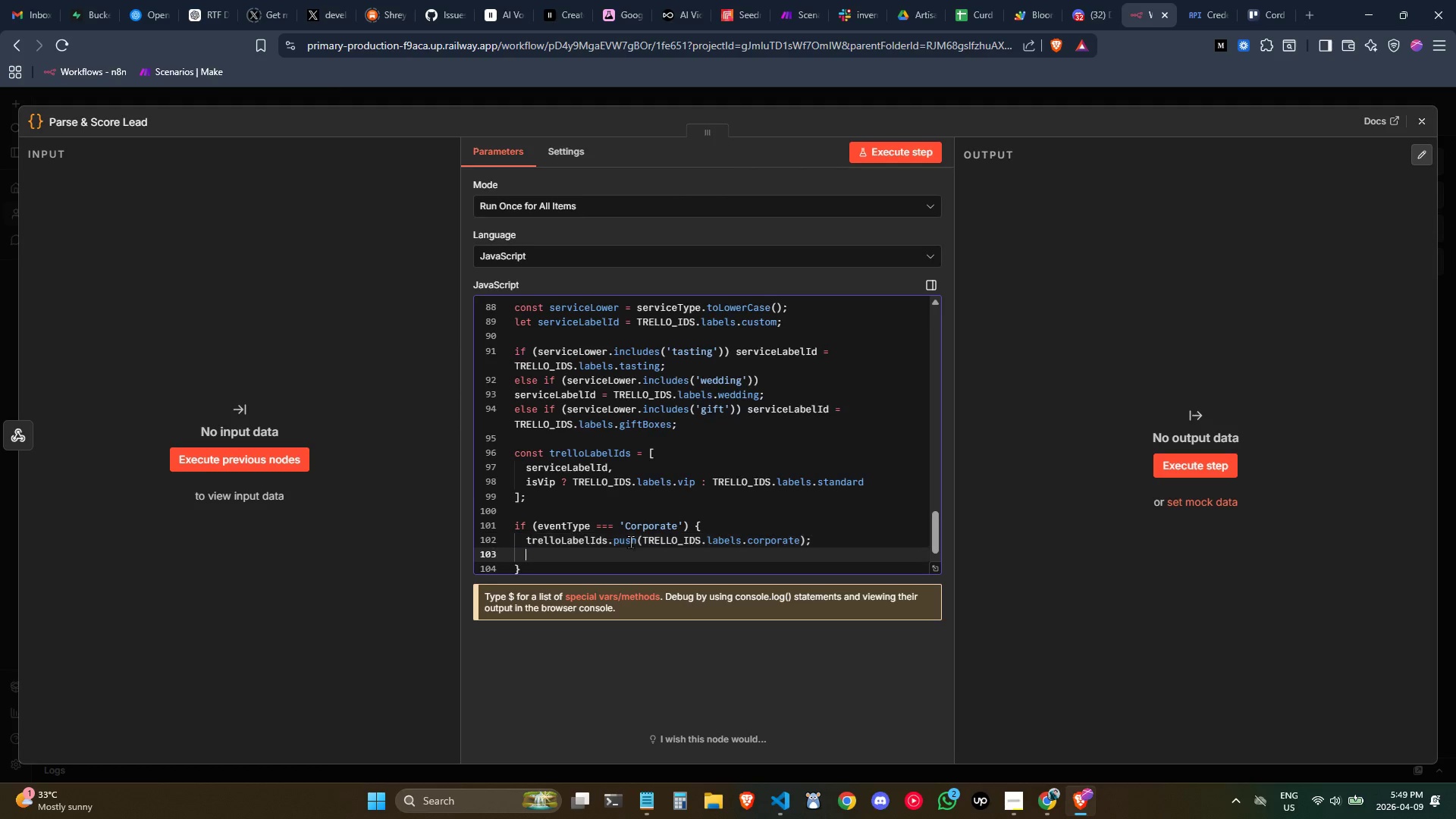 
key(Enter)
 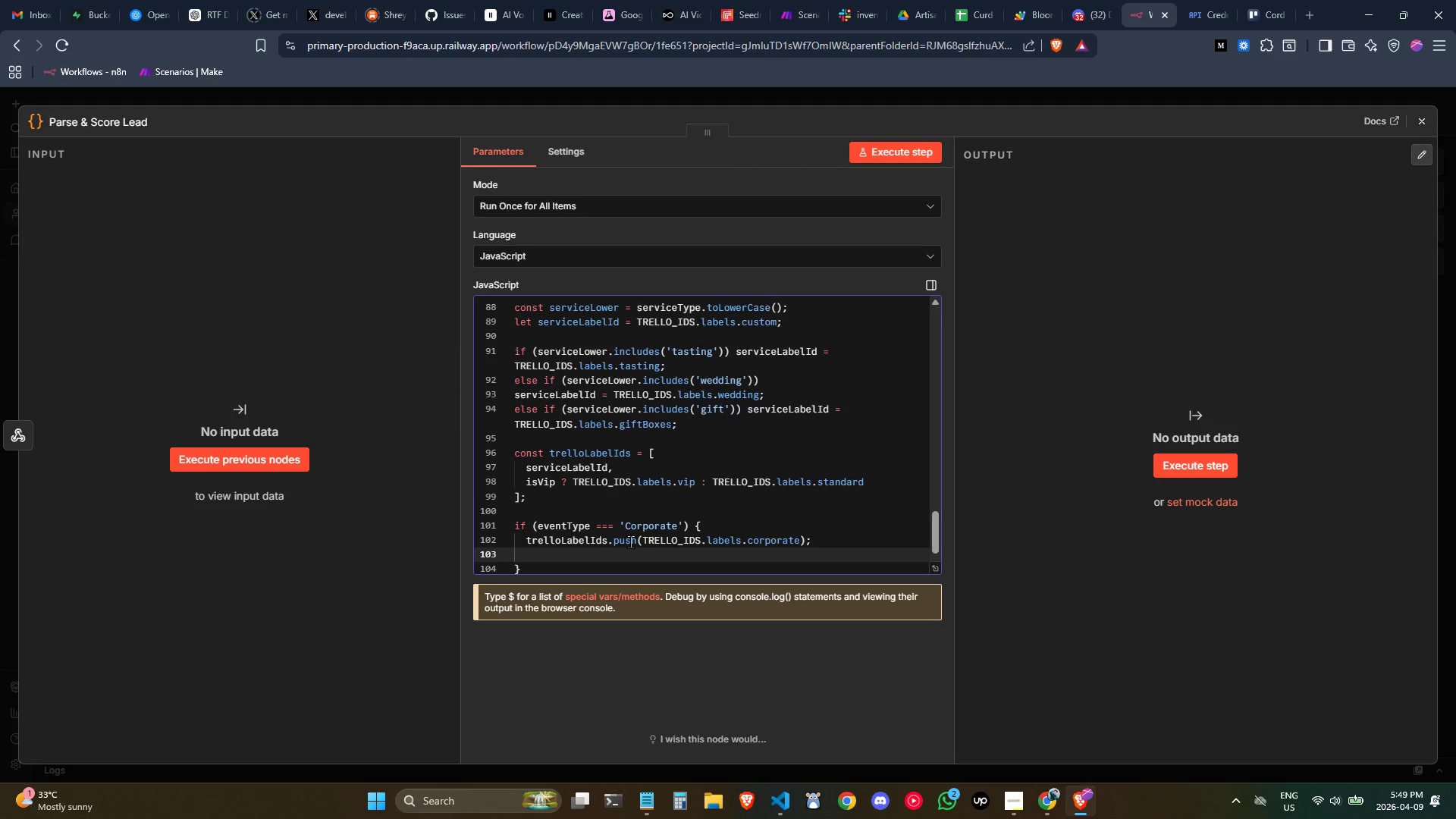 
key(Backspace)
 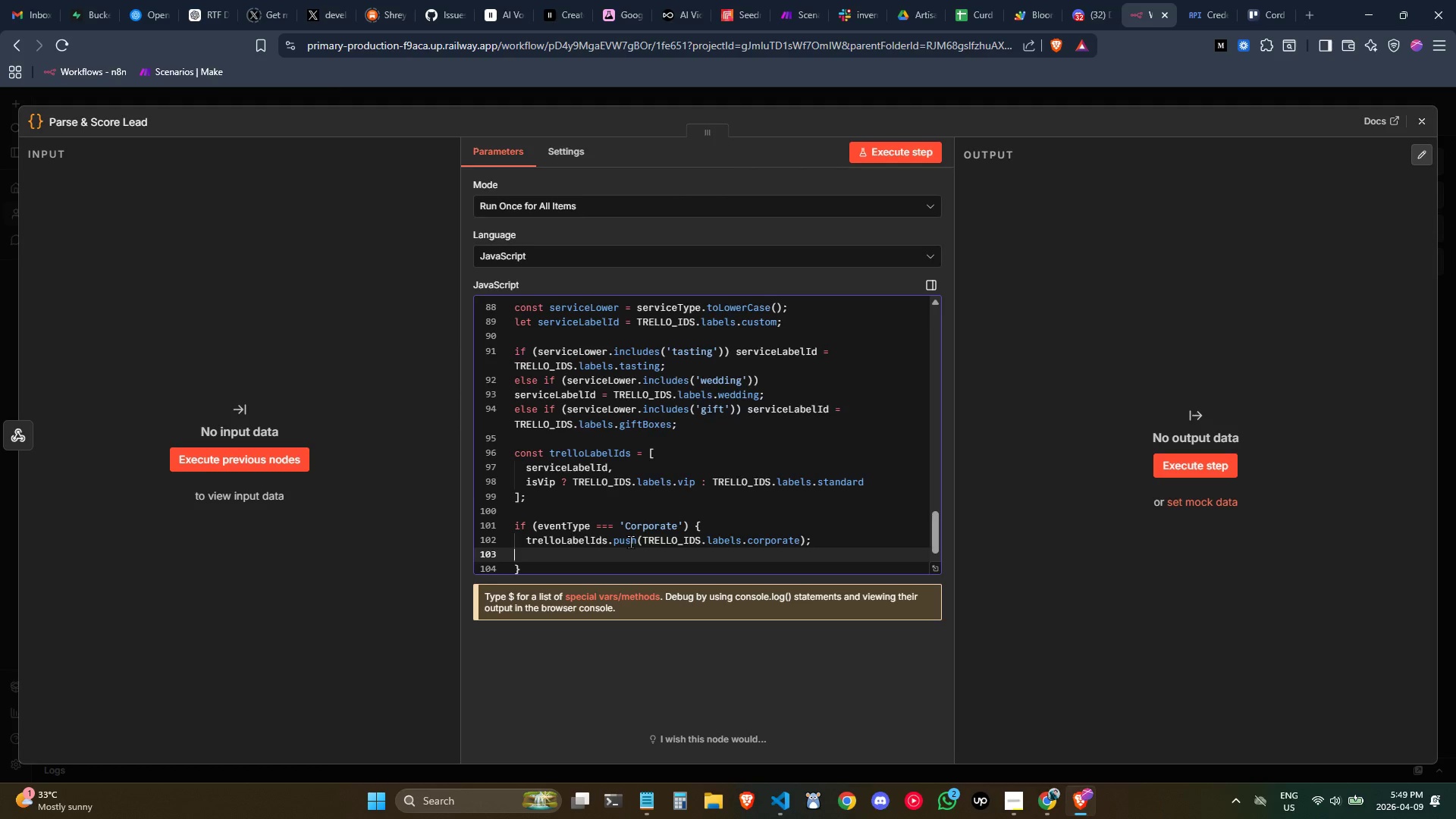 
key(Backspace)
 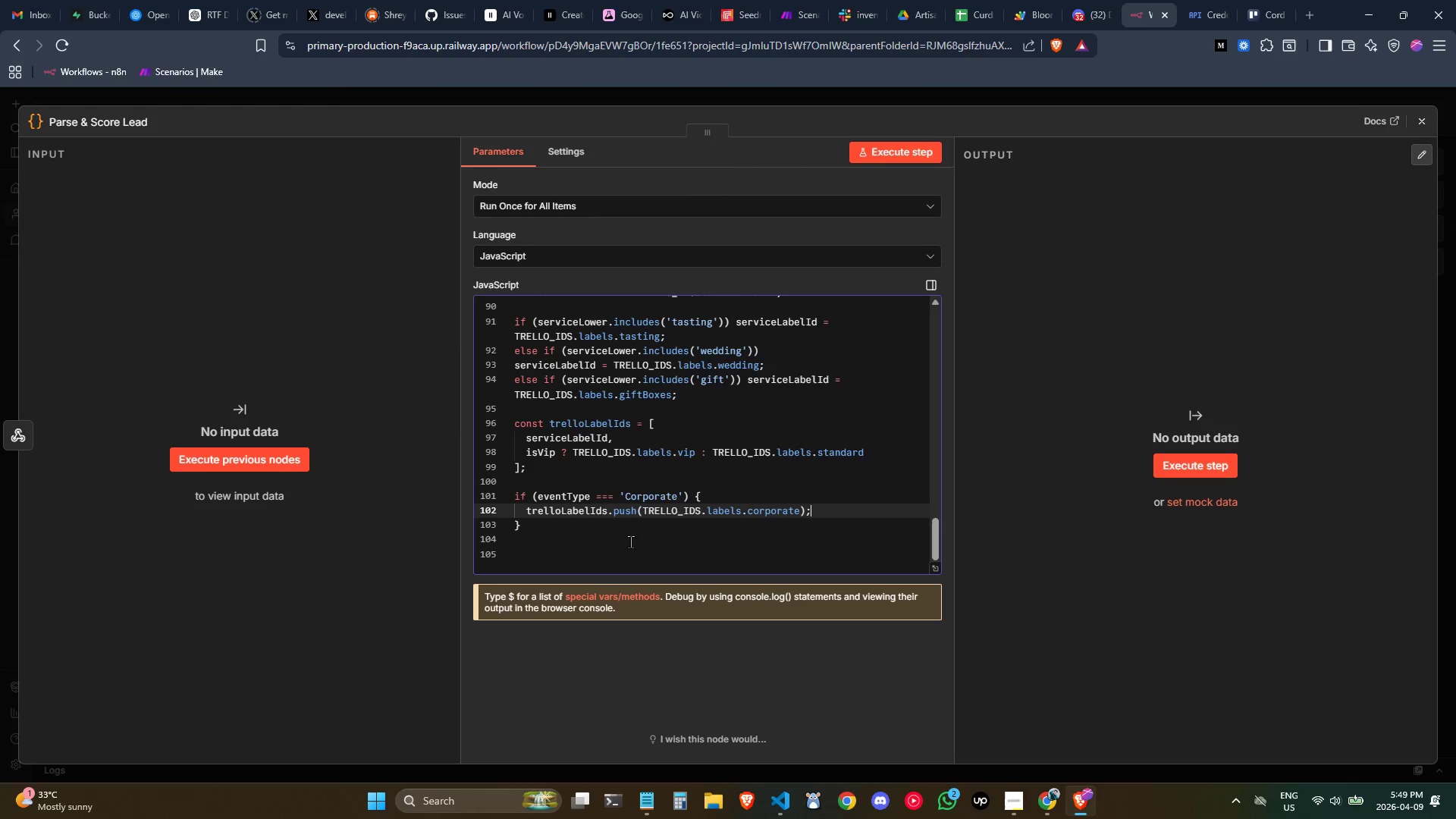 
left_click([630, 541])
 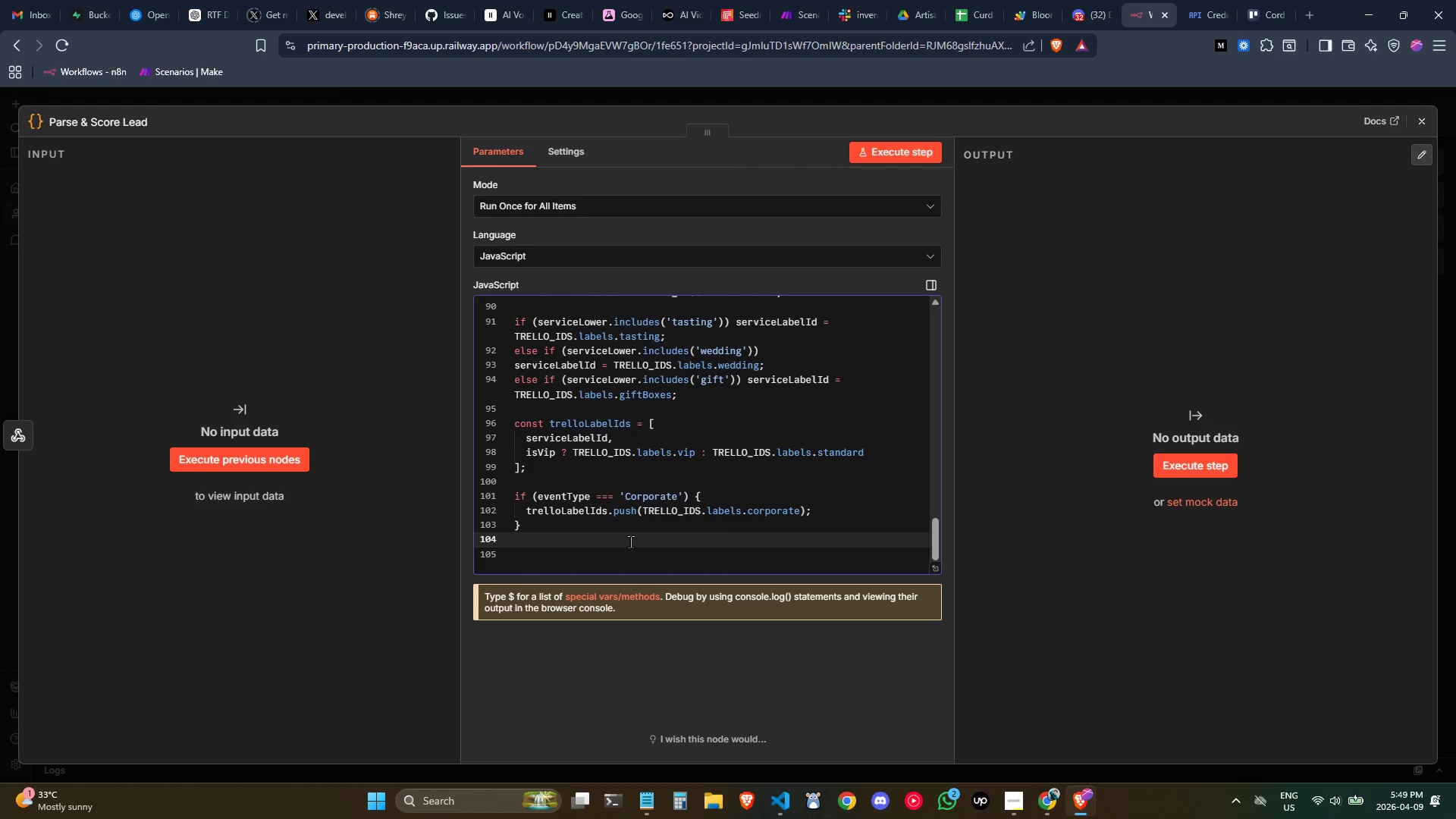 
key(Enter)
 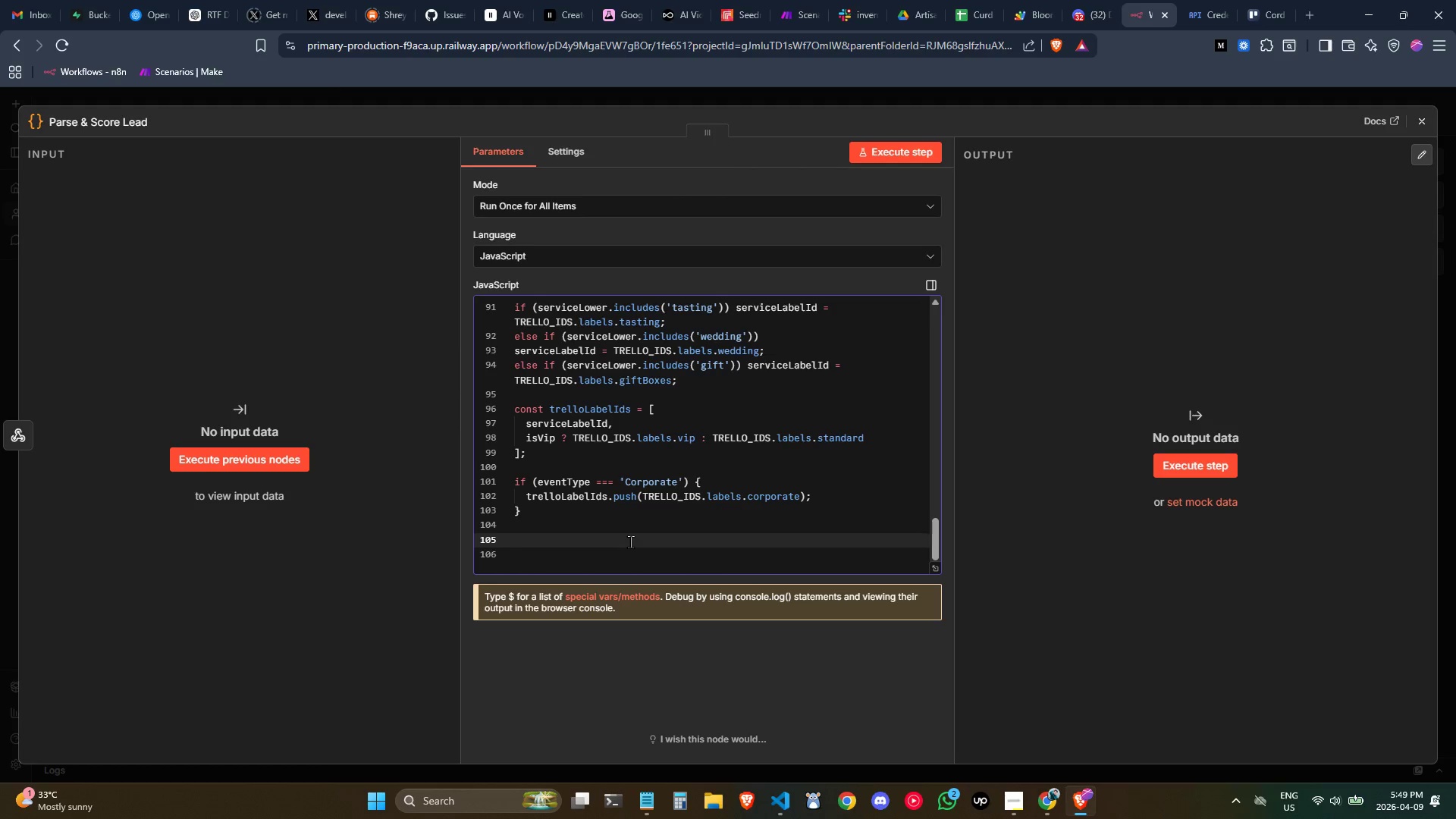 
wait(20.09)
 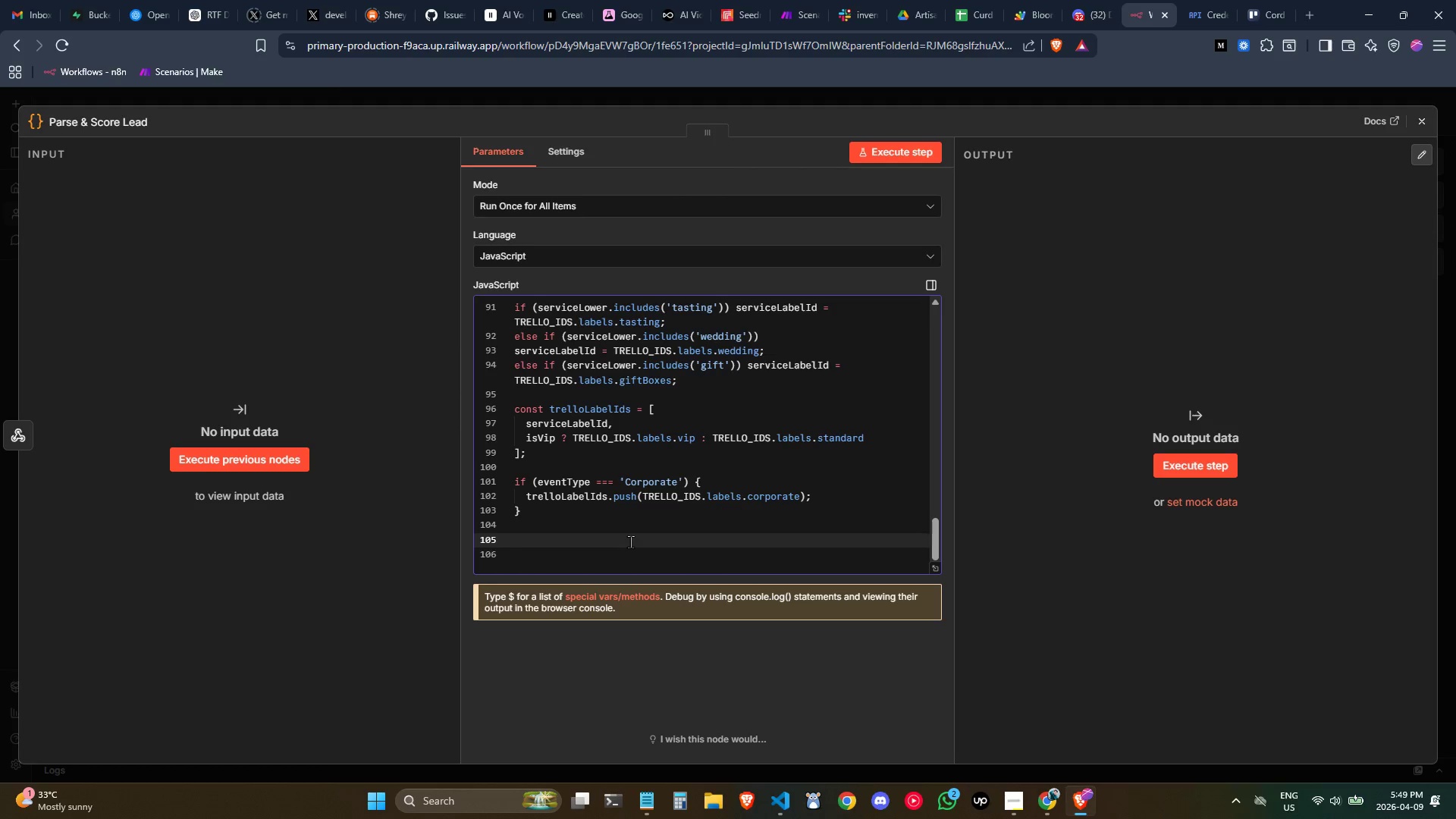 
type(const cardName = `[])
 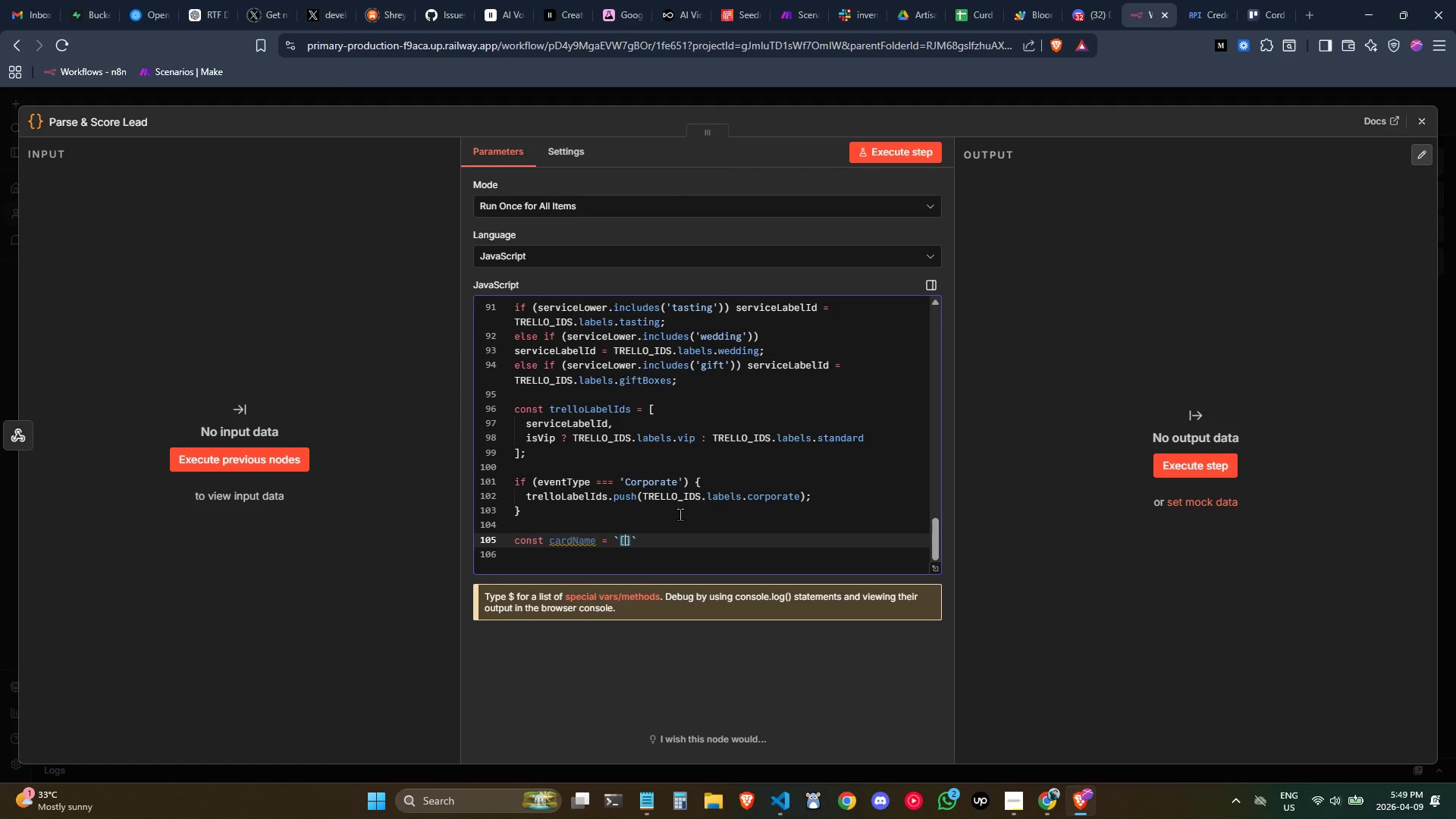 
key(ArrowLeft)
 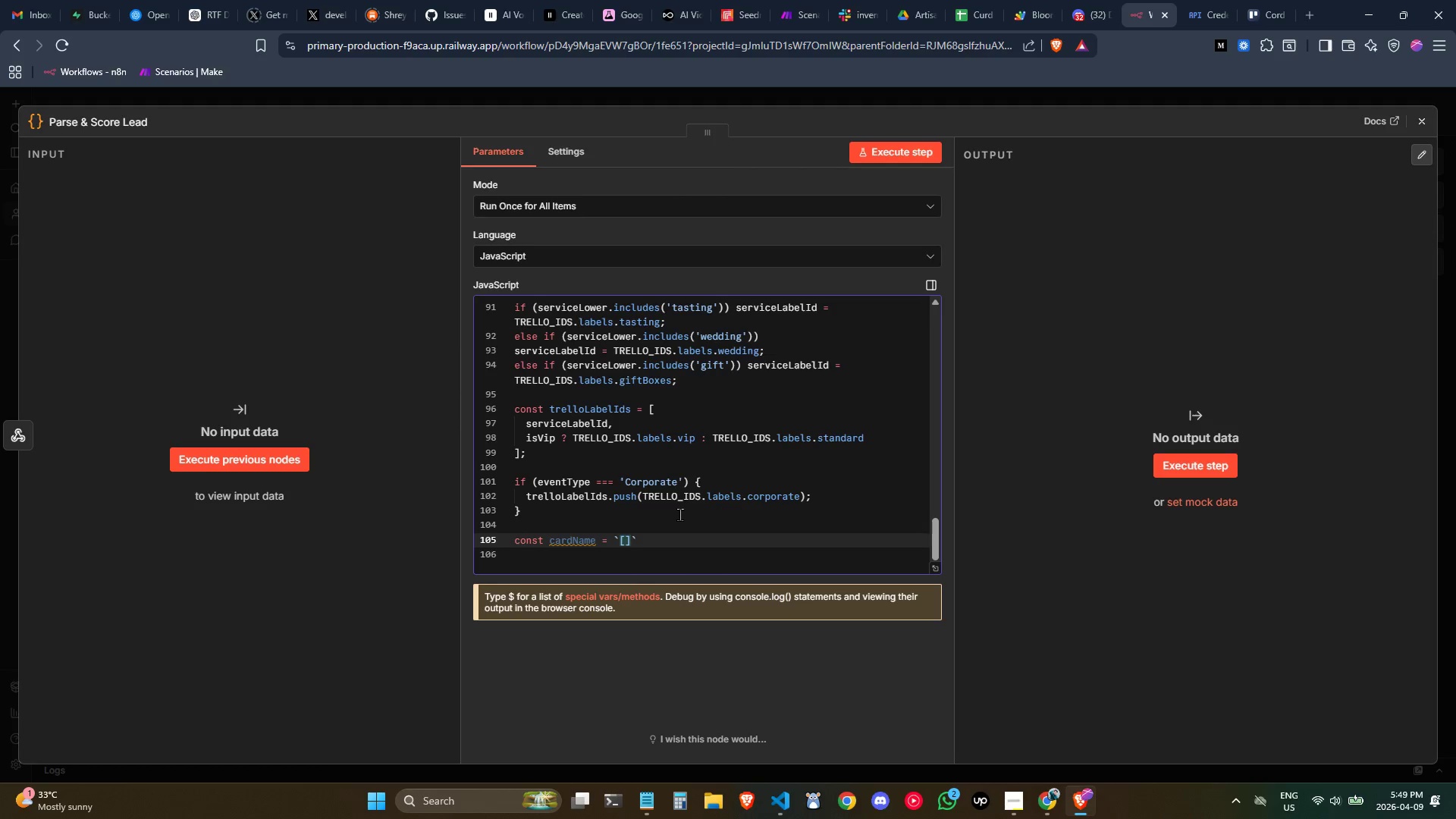 
type(#)
key(Backspace)
type($lead)
key(Backspace)
key(Backspace)
key(Backspace)
key(Backspace)
type({})
 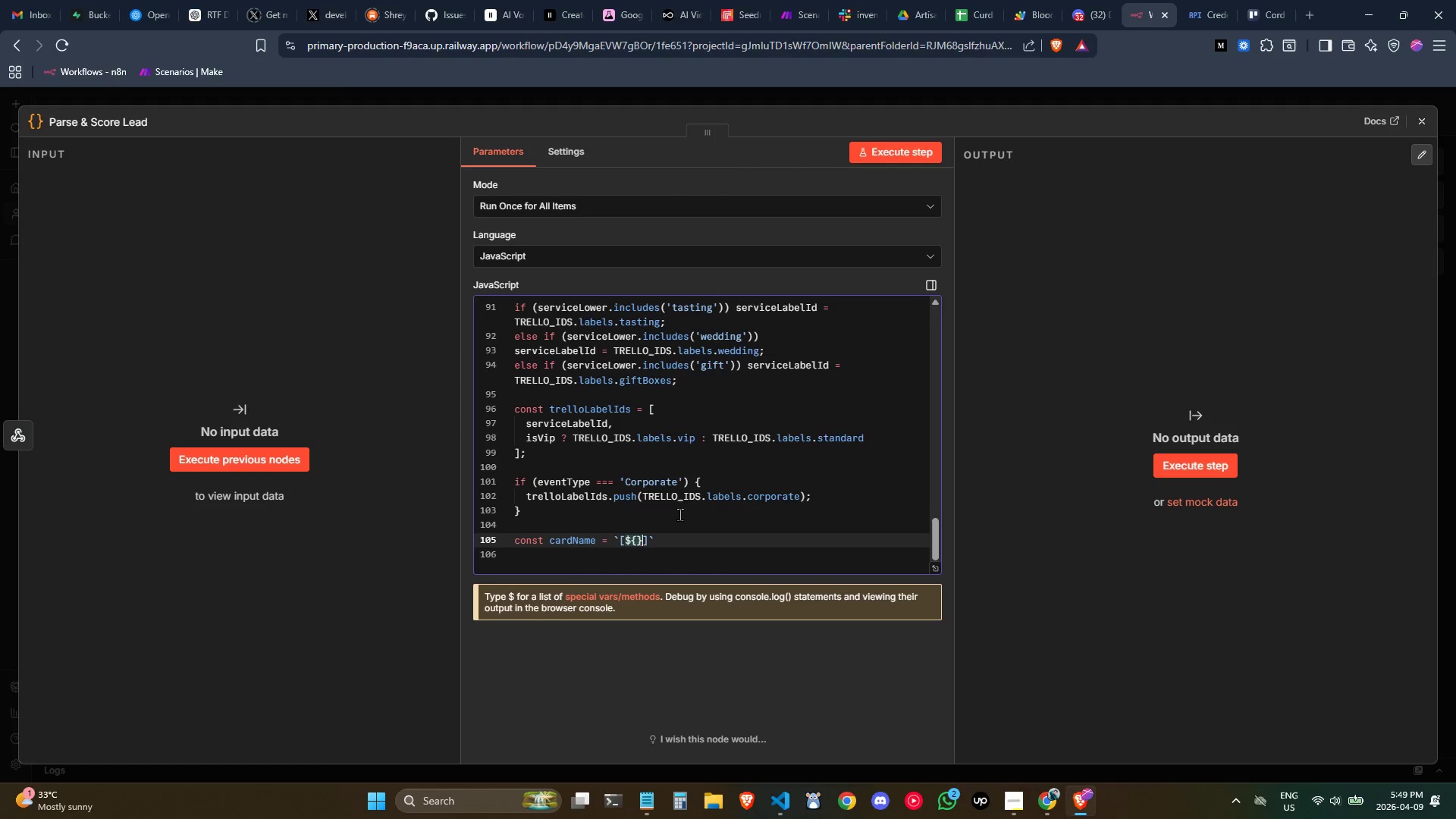 
key(ArrowLeft)
 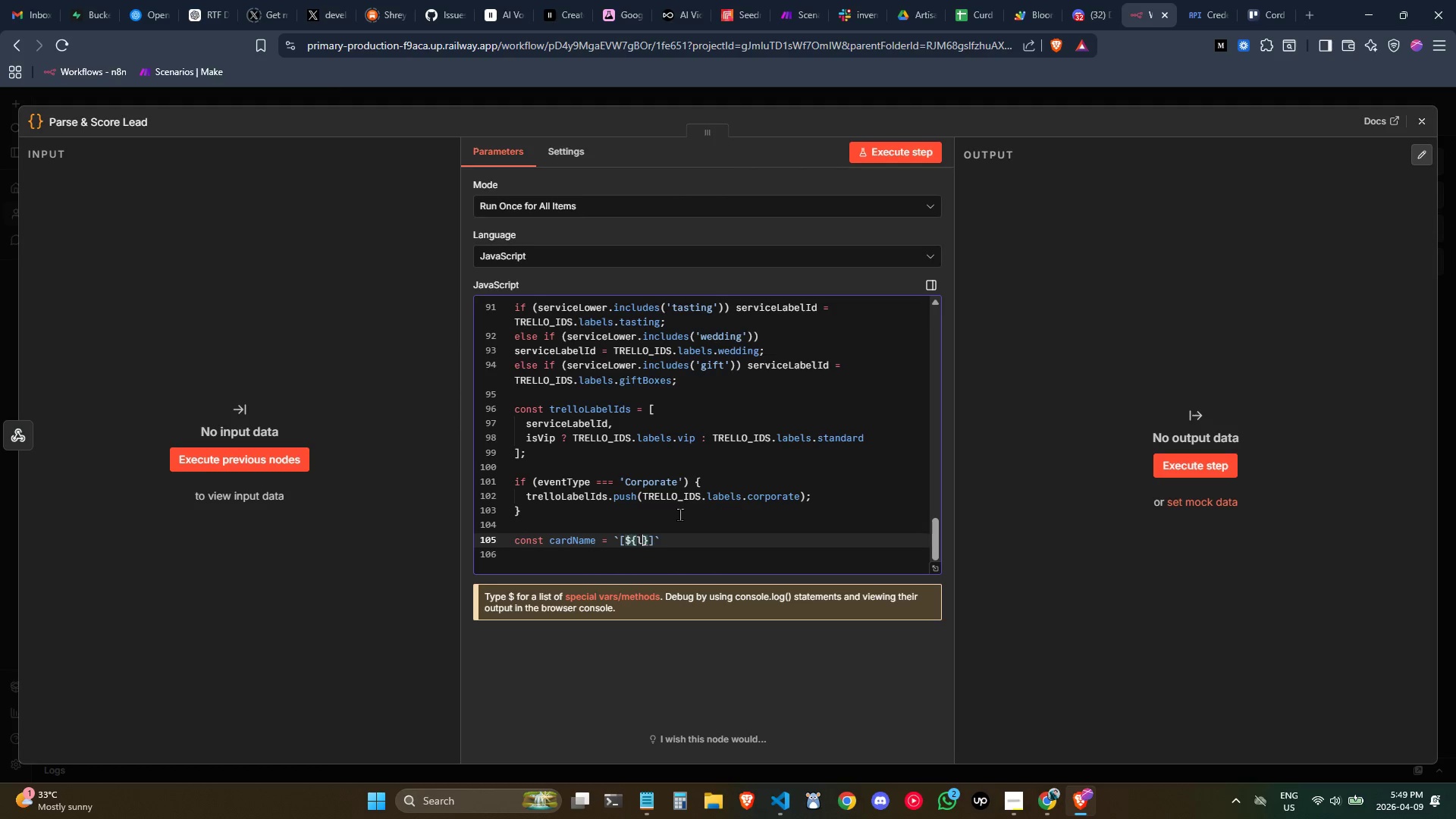 
type(leadI)
 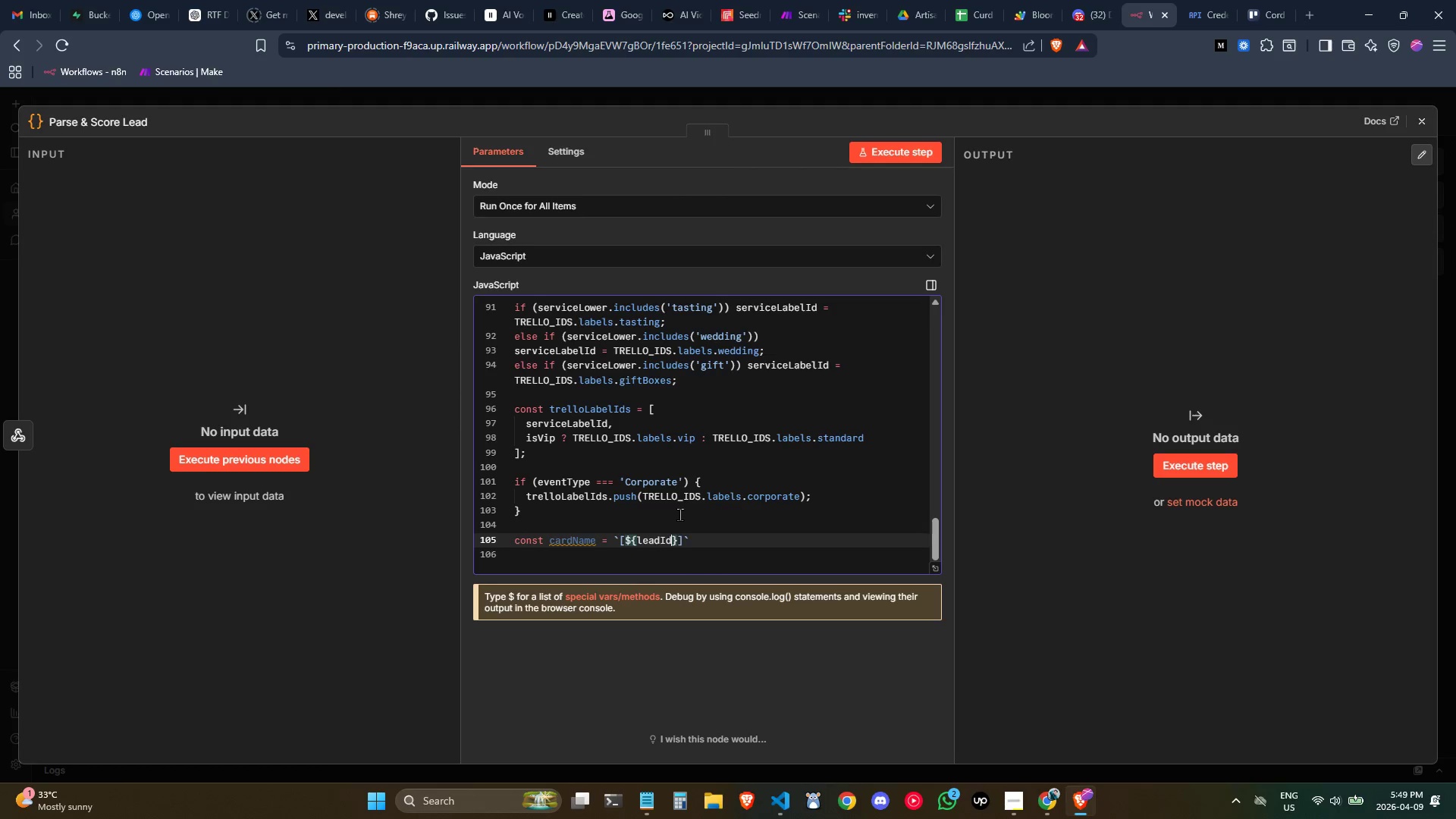 
 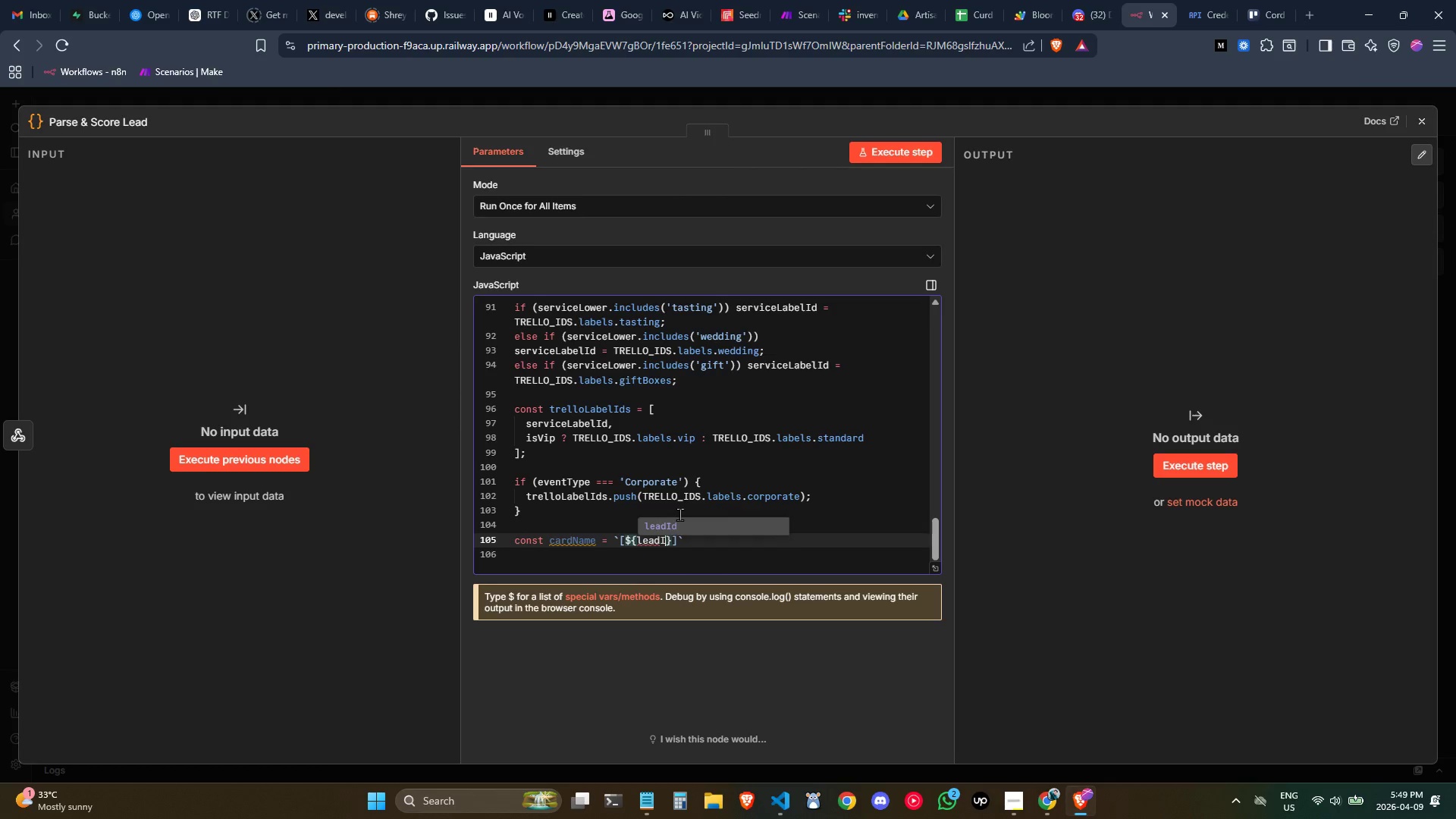 
key(Enter)
 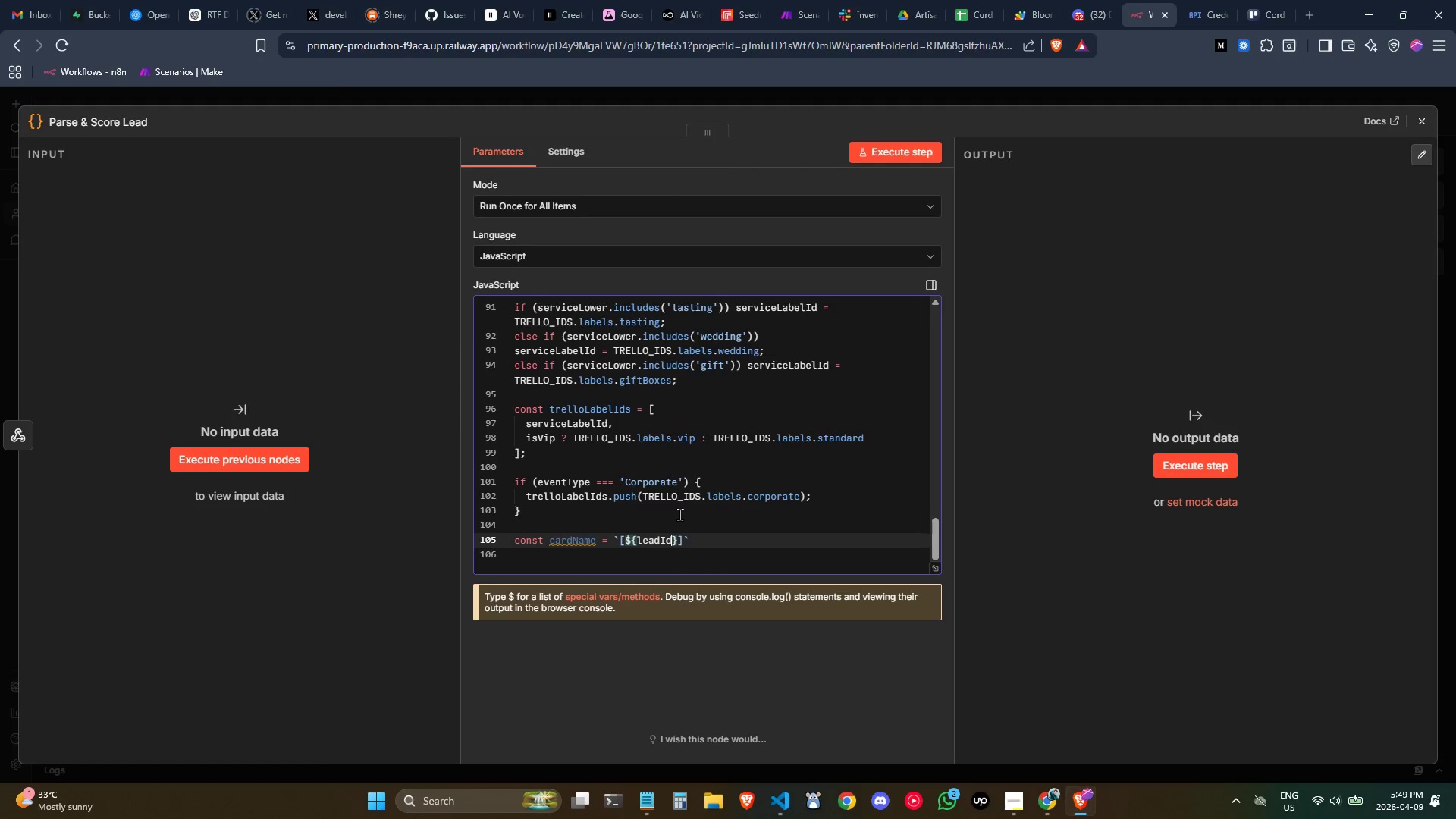 
key(ArrowRight)
 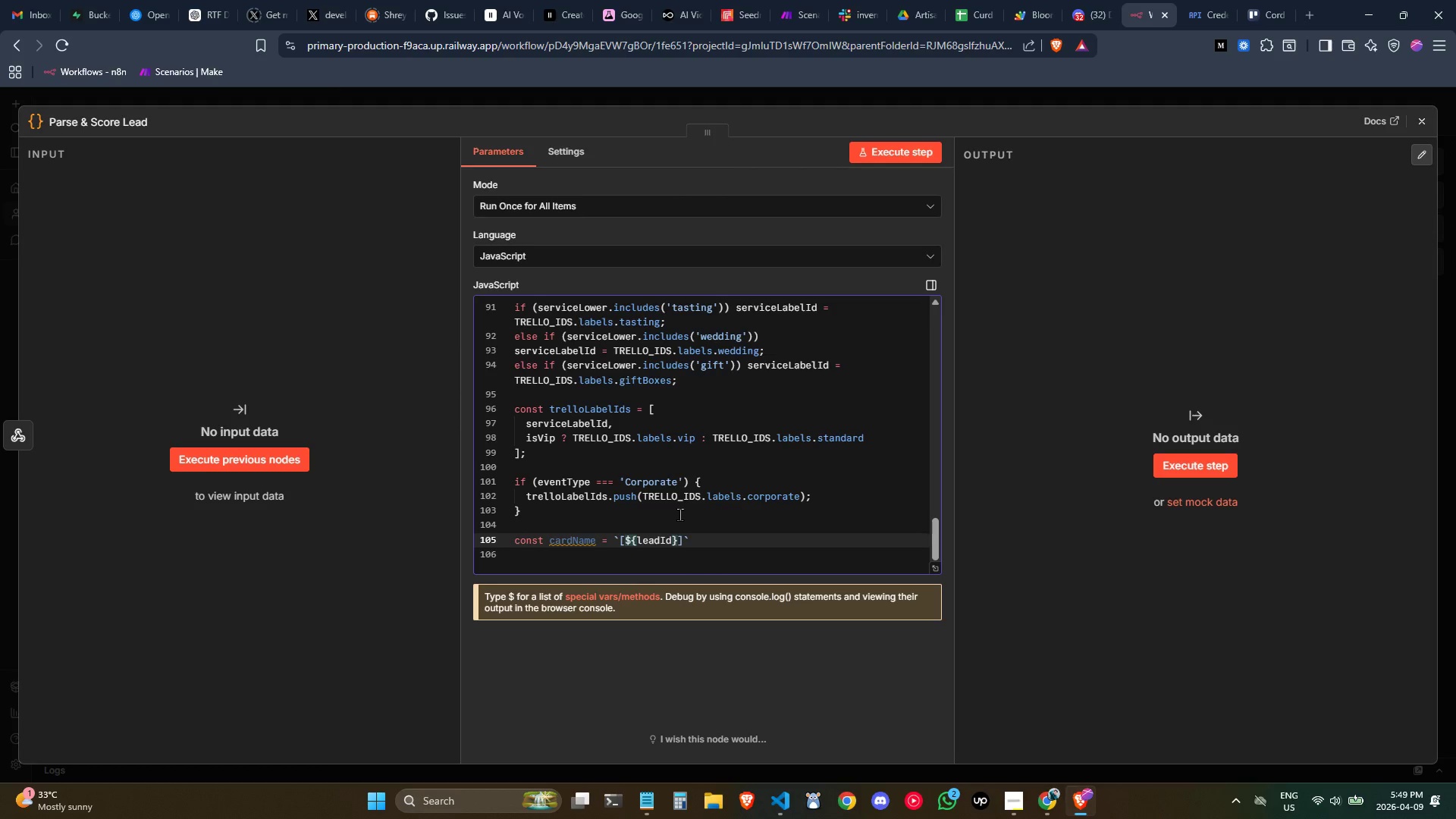 
key(ArrowRight)
 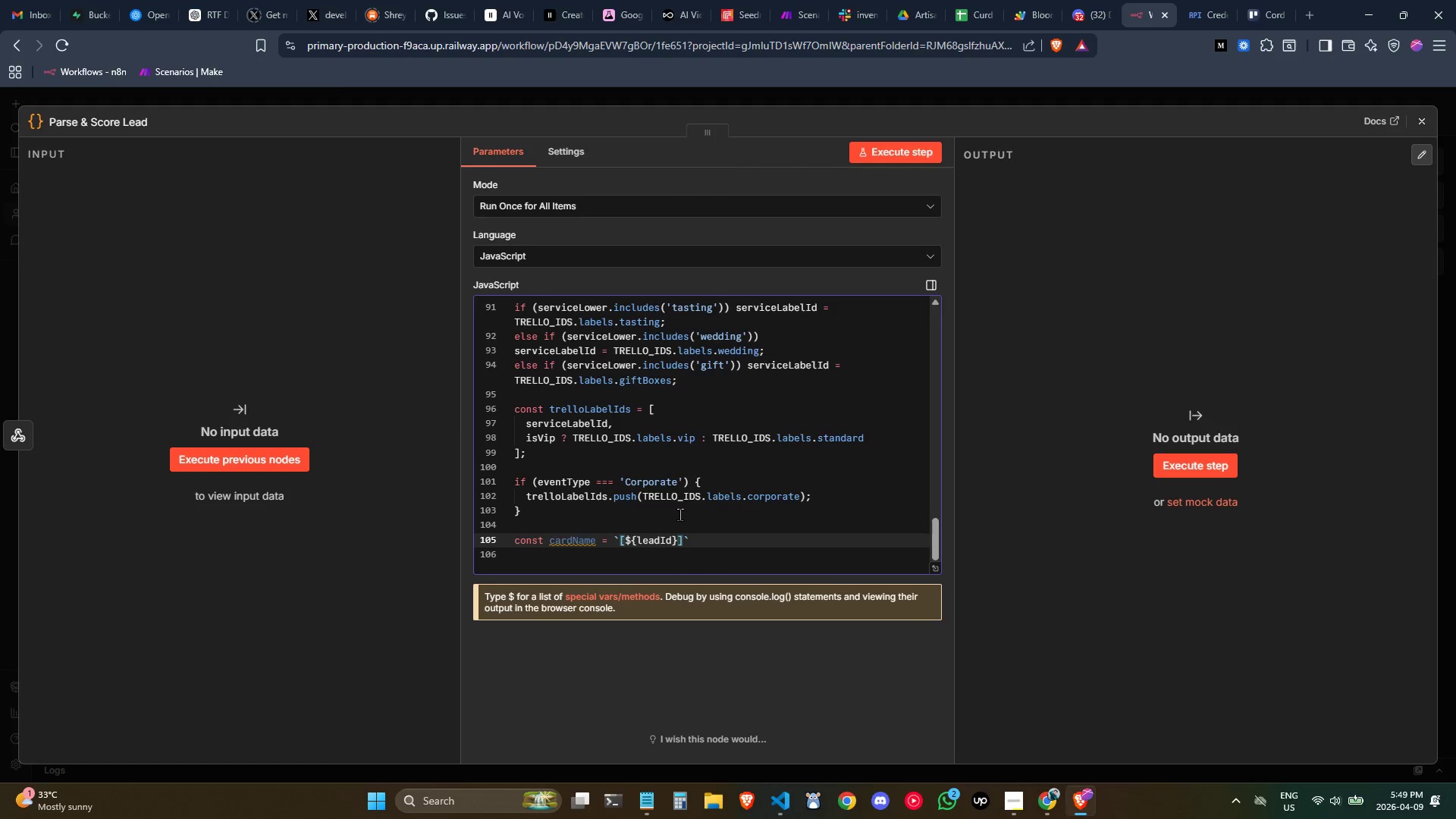 
key(Space)
 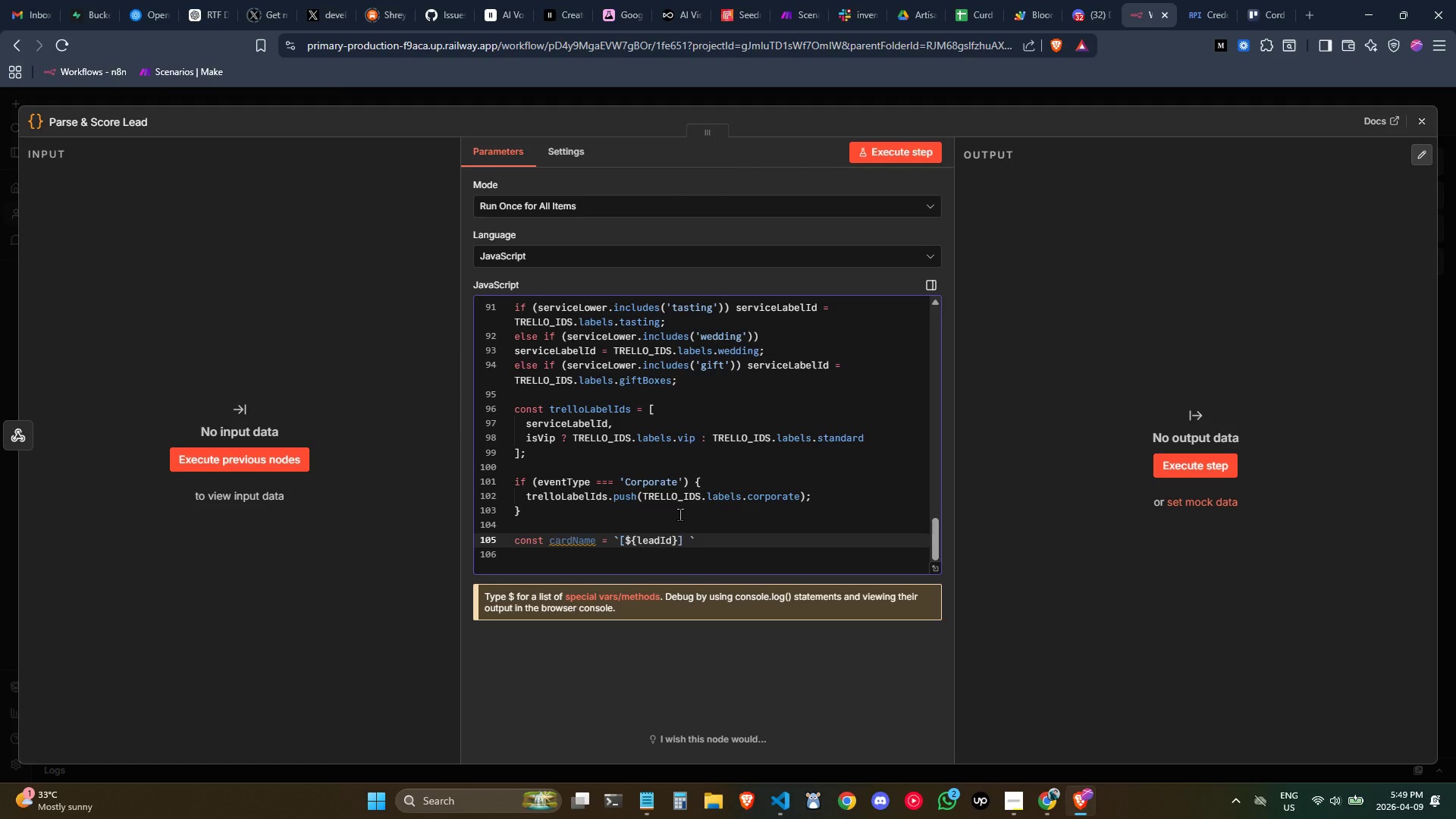 
key(Shift+4)
 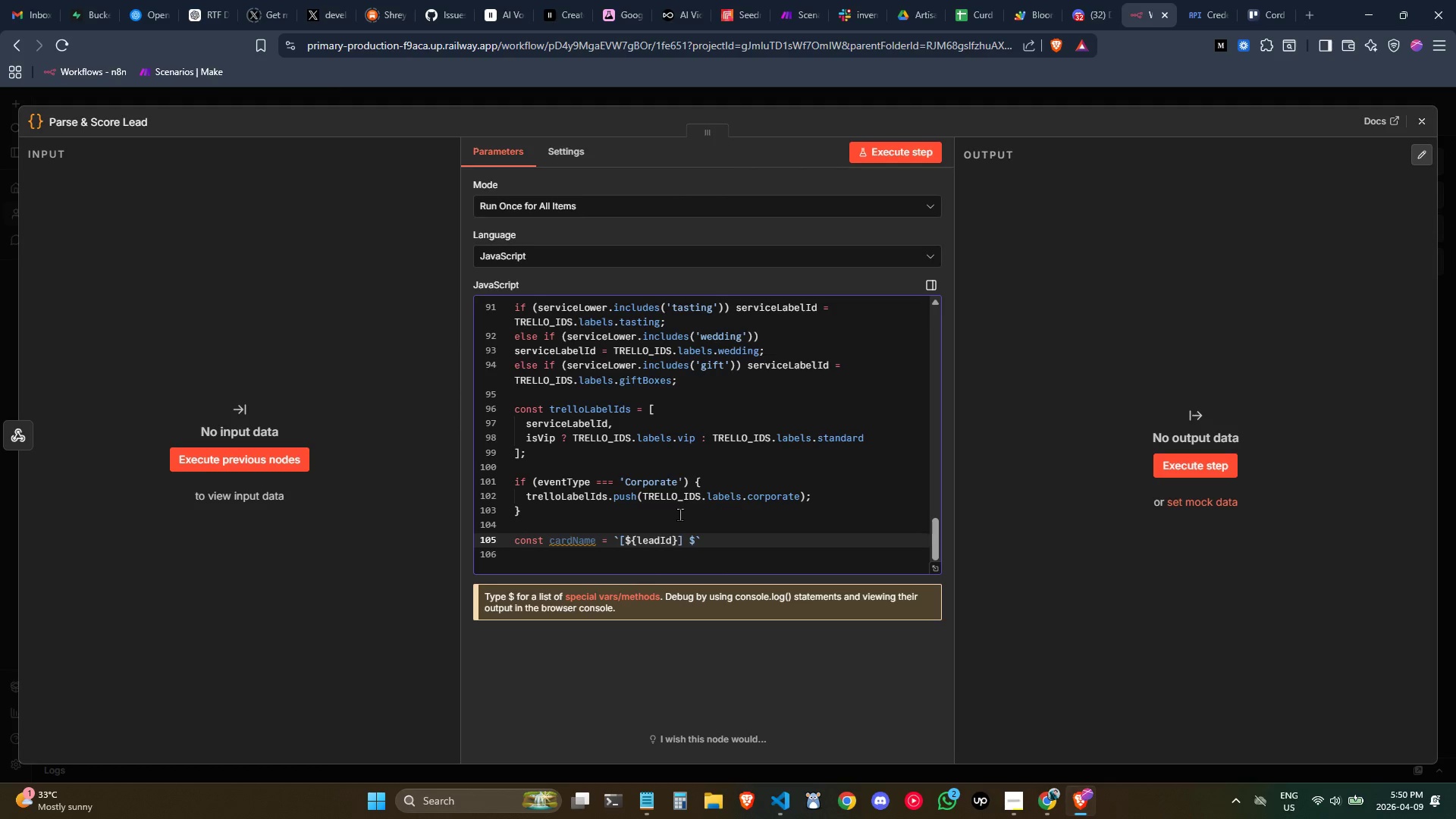 
key(Shift+BracketLeft)
 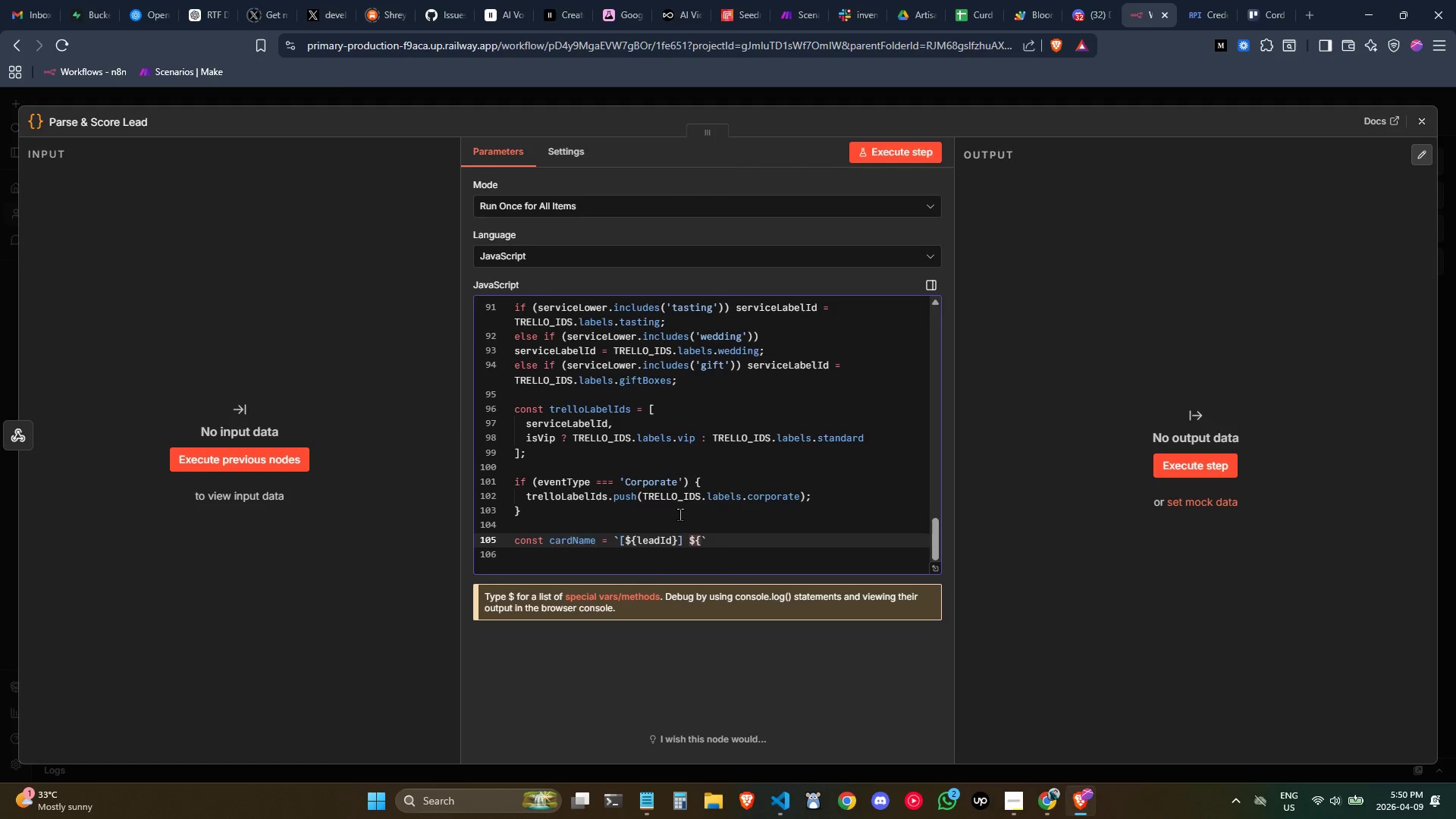 
hold_key(key=ShiftLeft, duration=0.33)
 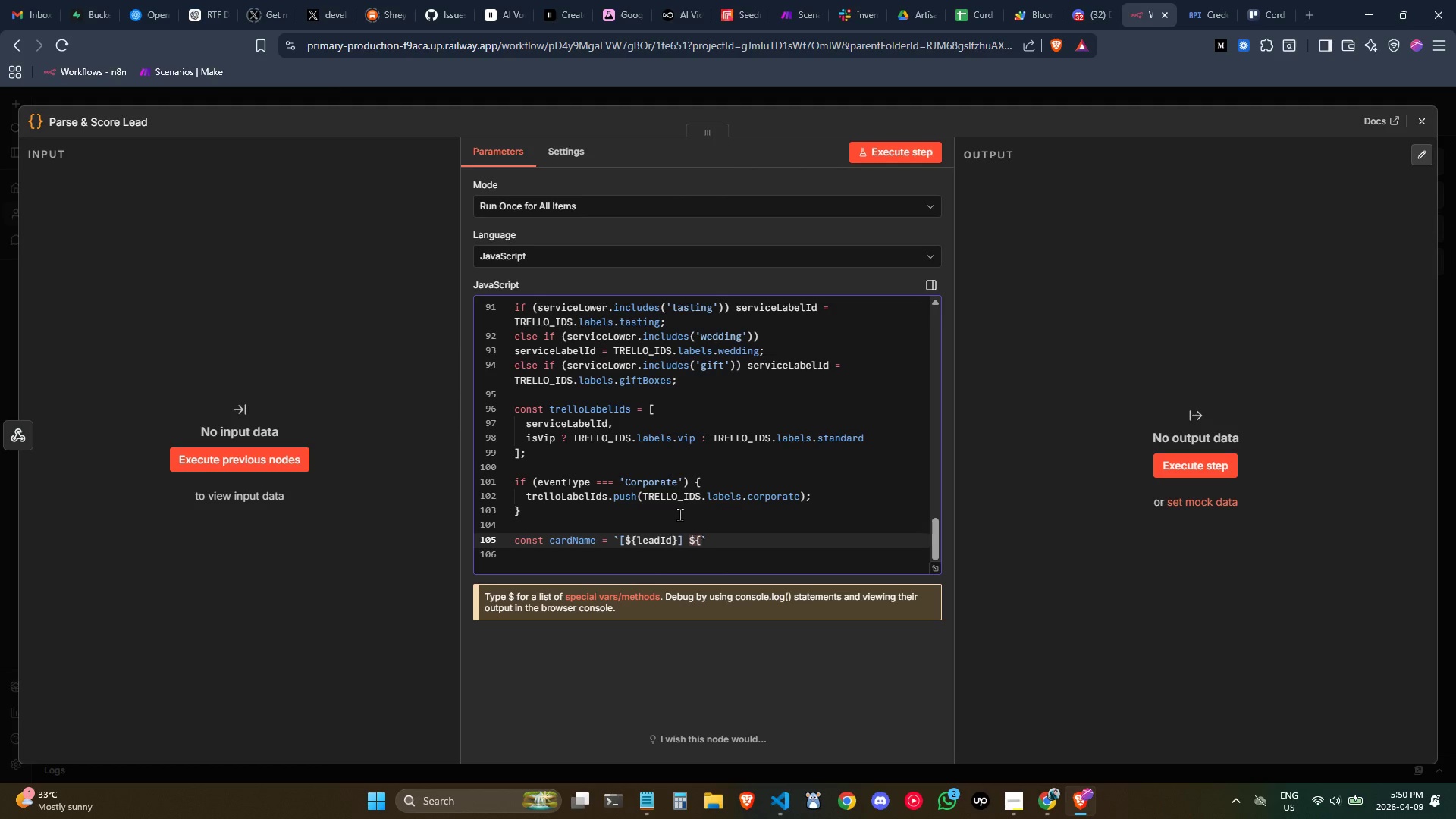 
key(Shift+ShiftLeft)
 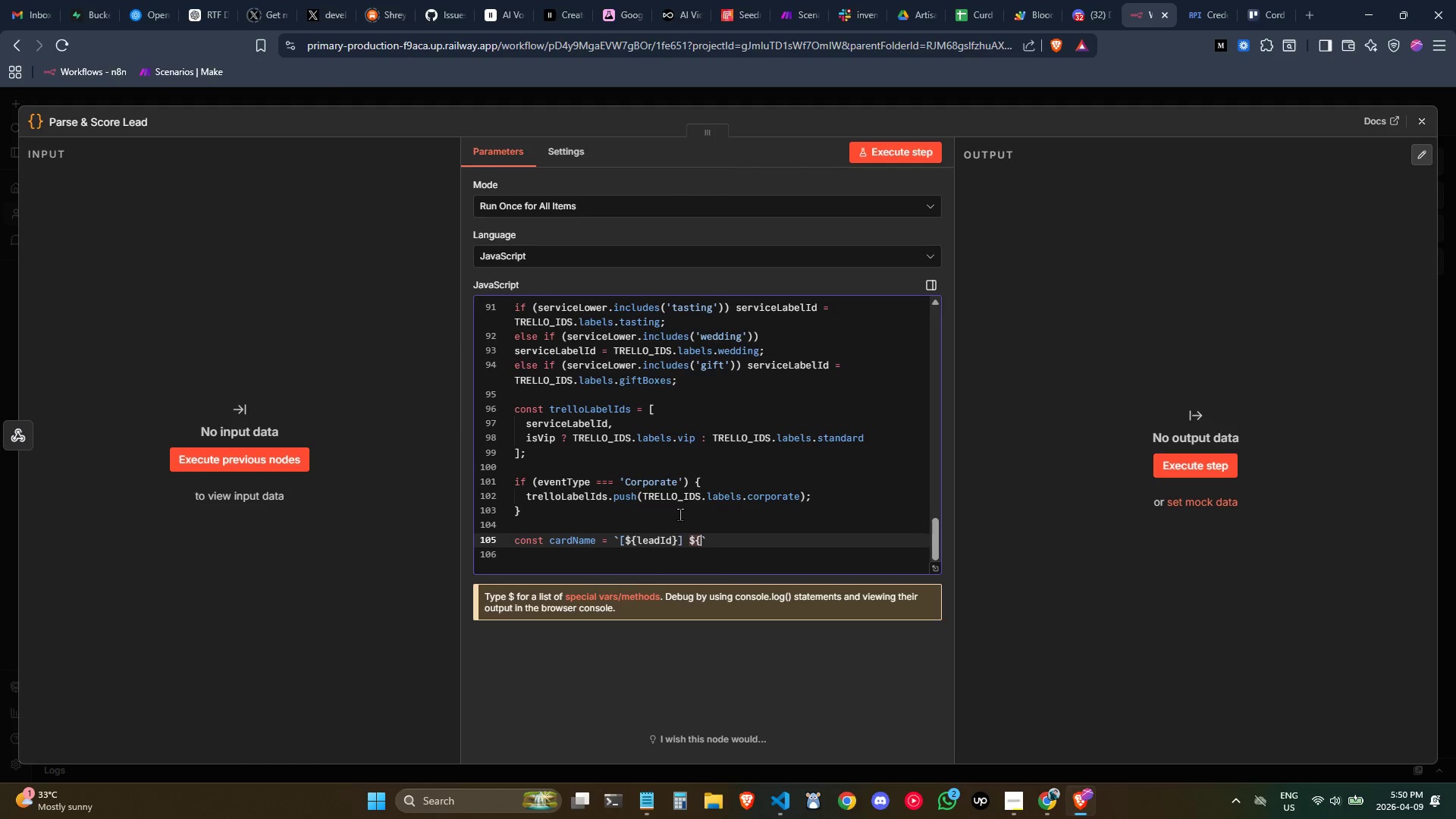 
key(Shift+BracketRight)
 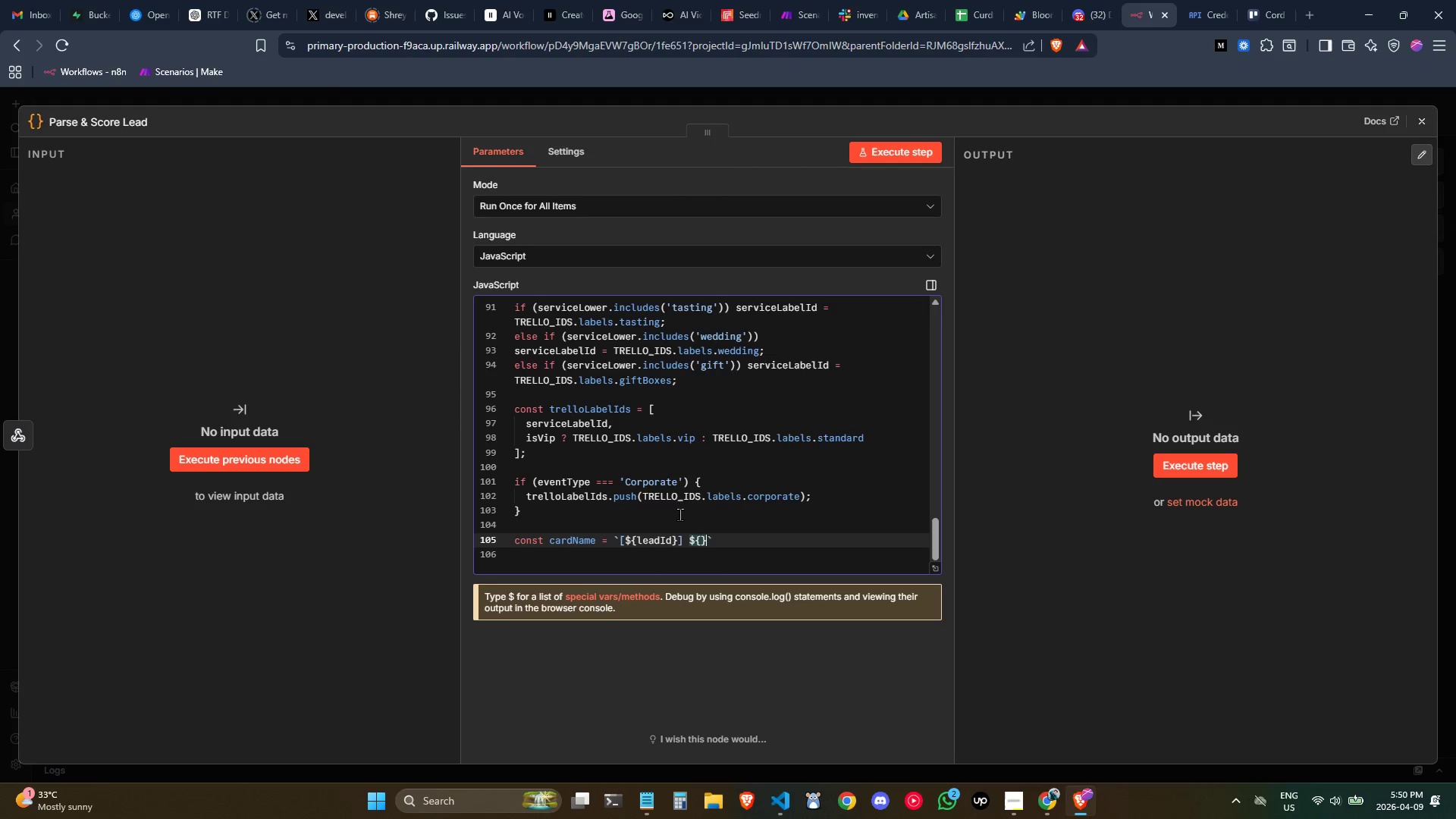 
key(ArrowLeft)
 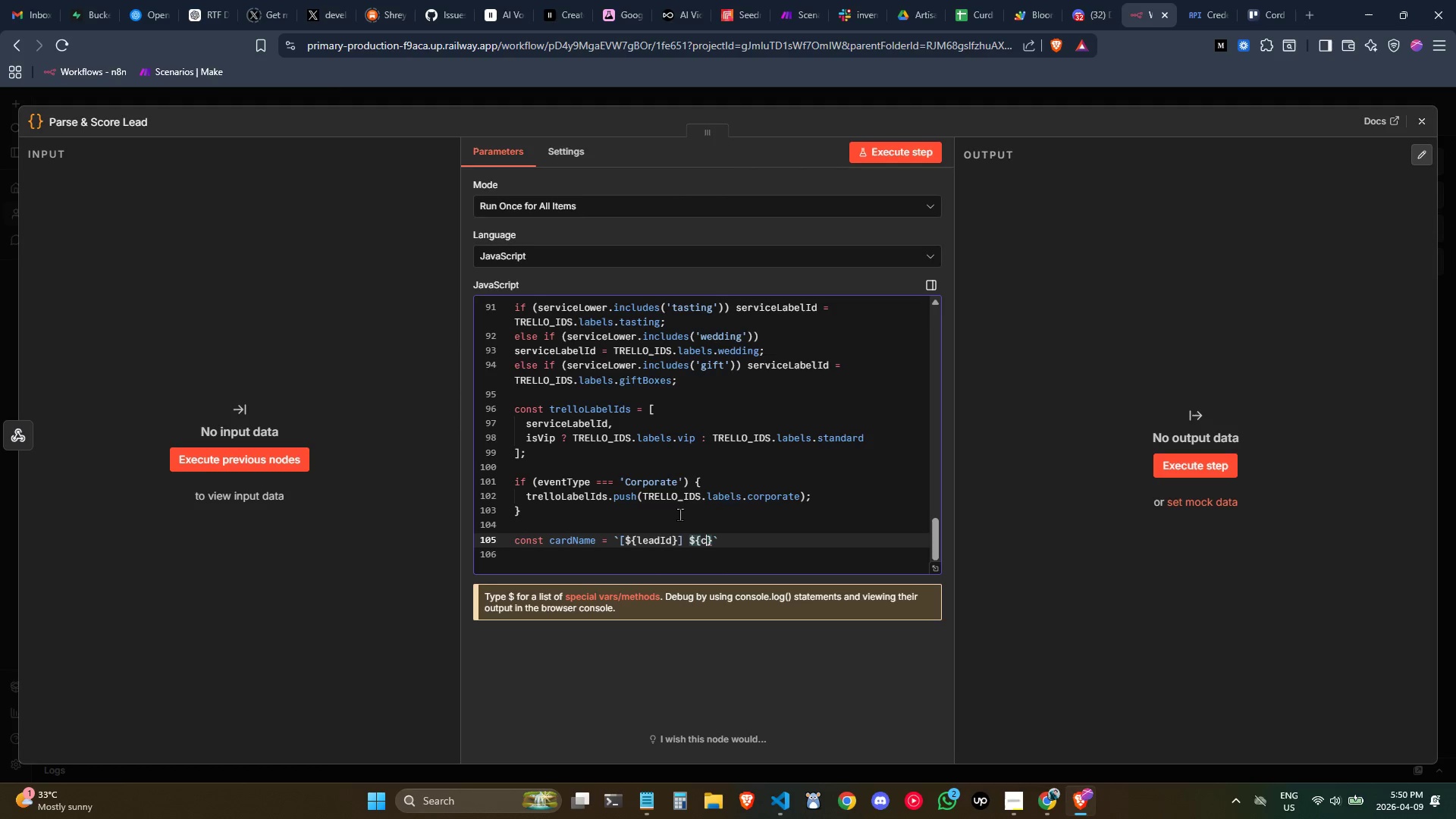 
type(client)
 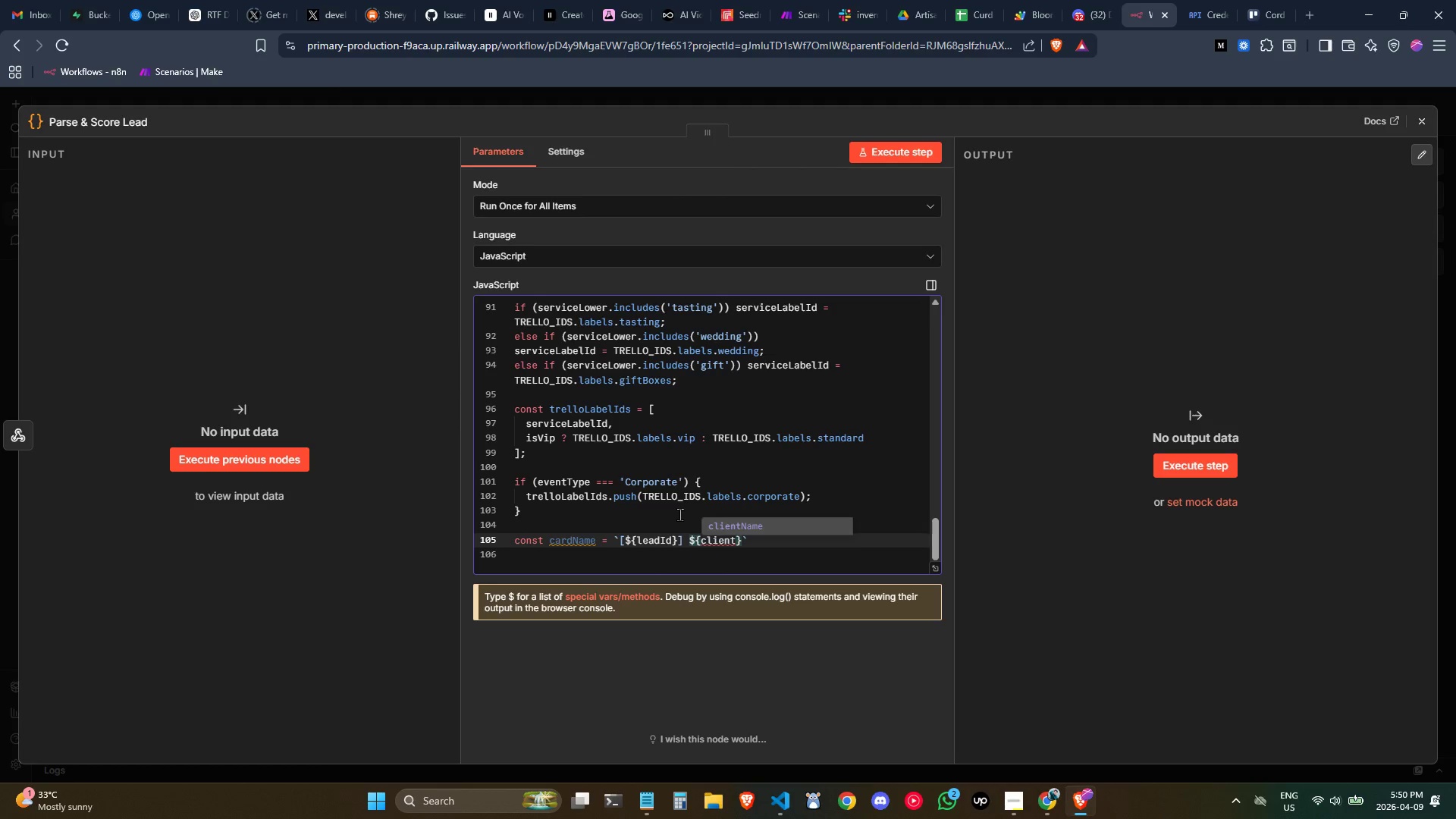 
key(Enter)
 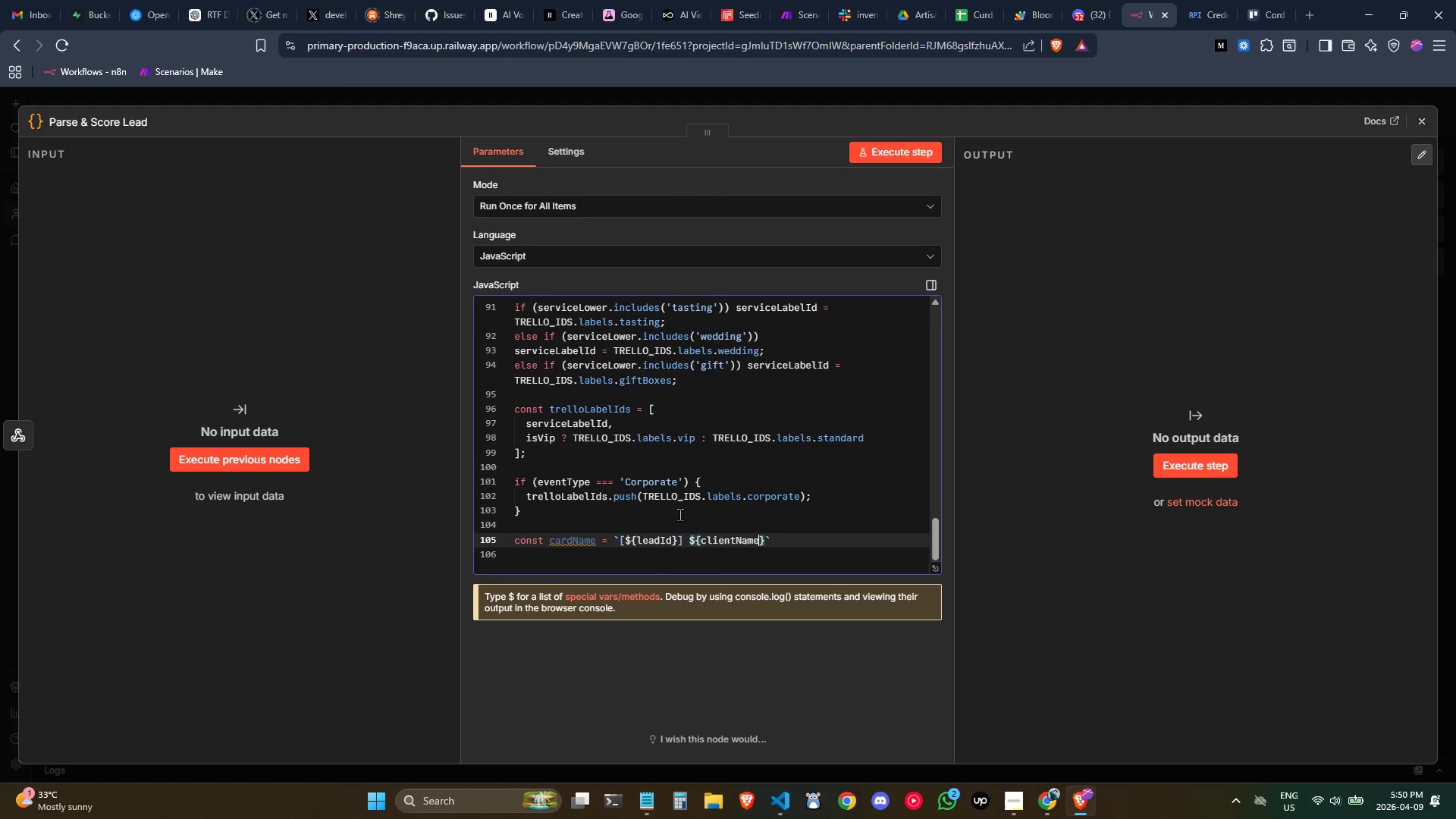 
key(ArrowRight)
 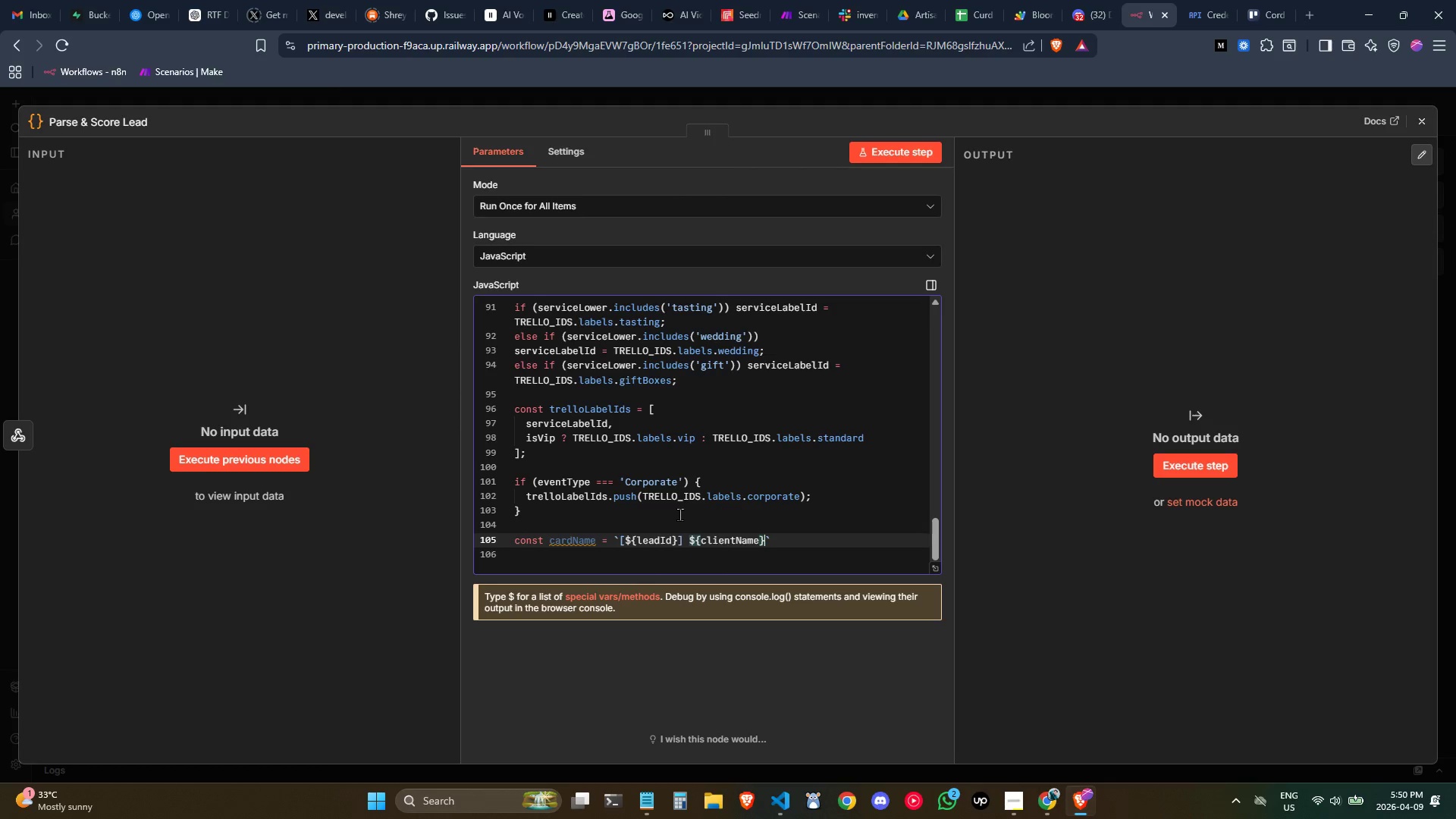 
key(Shift+4)
 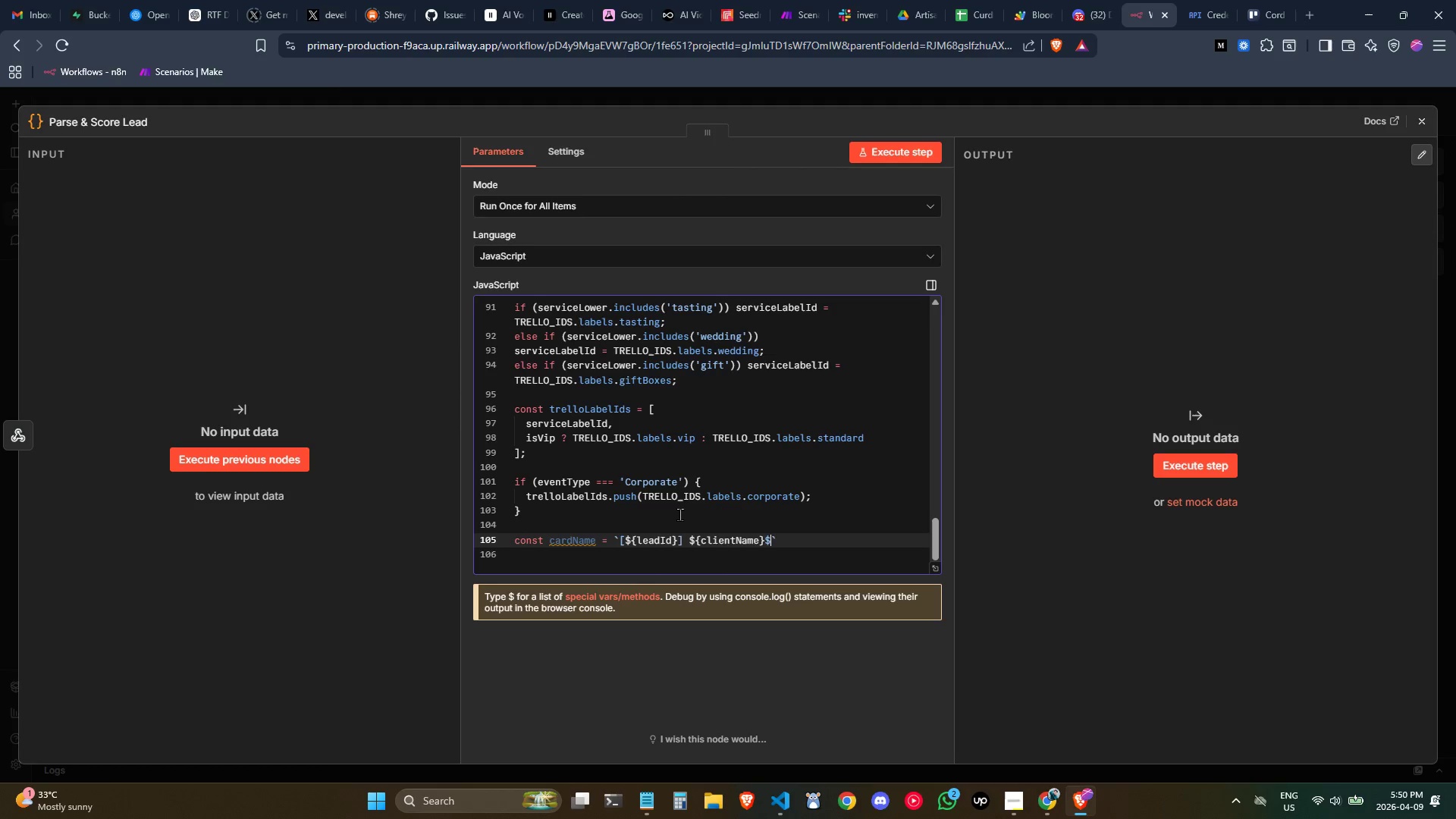 
key(Space)
 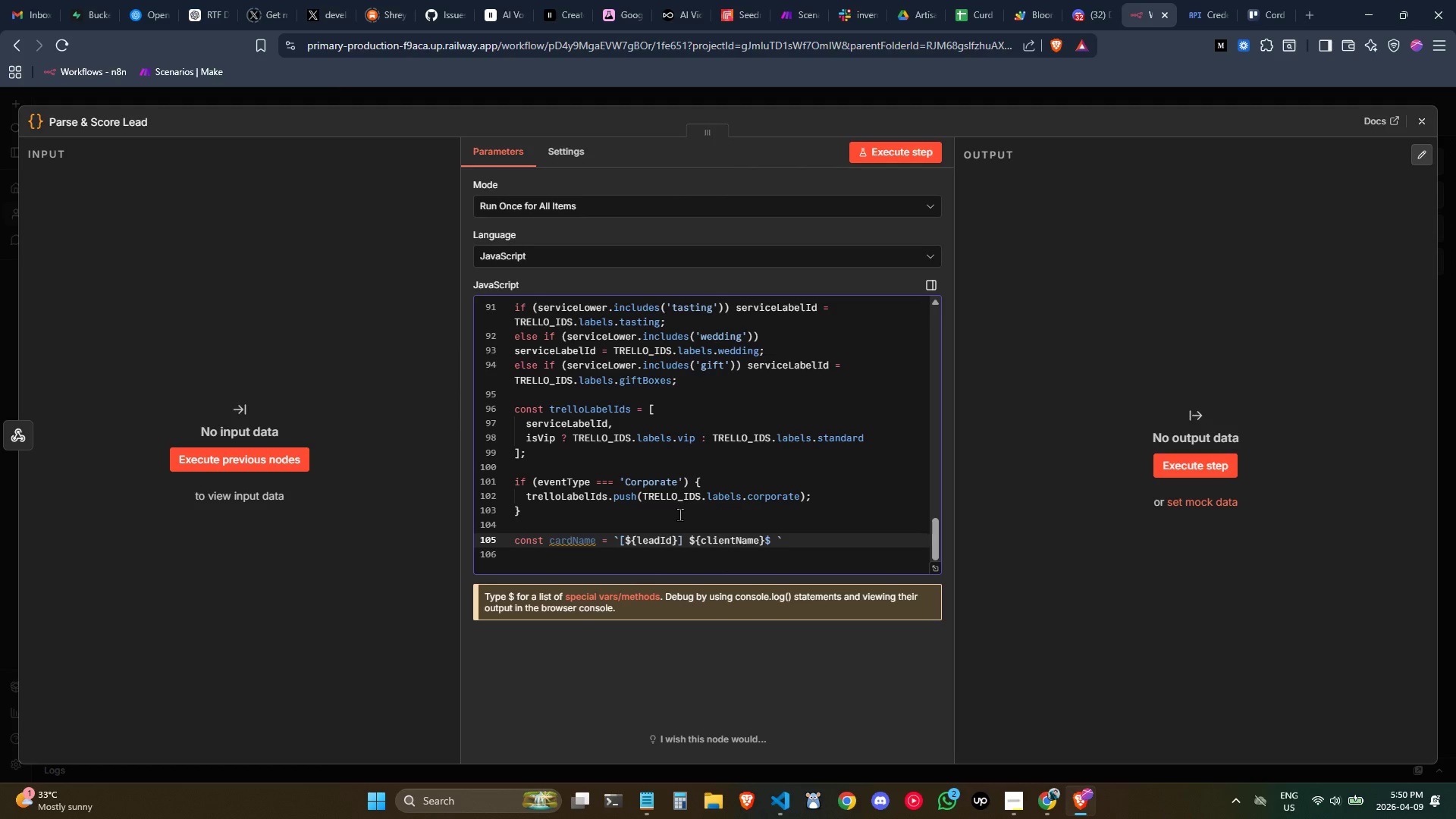 
key(Backspace)
 